 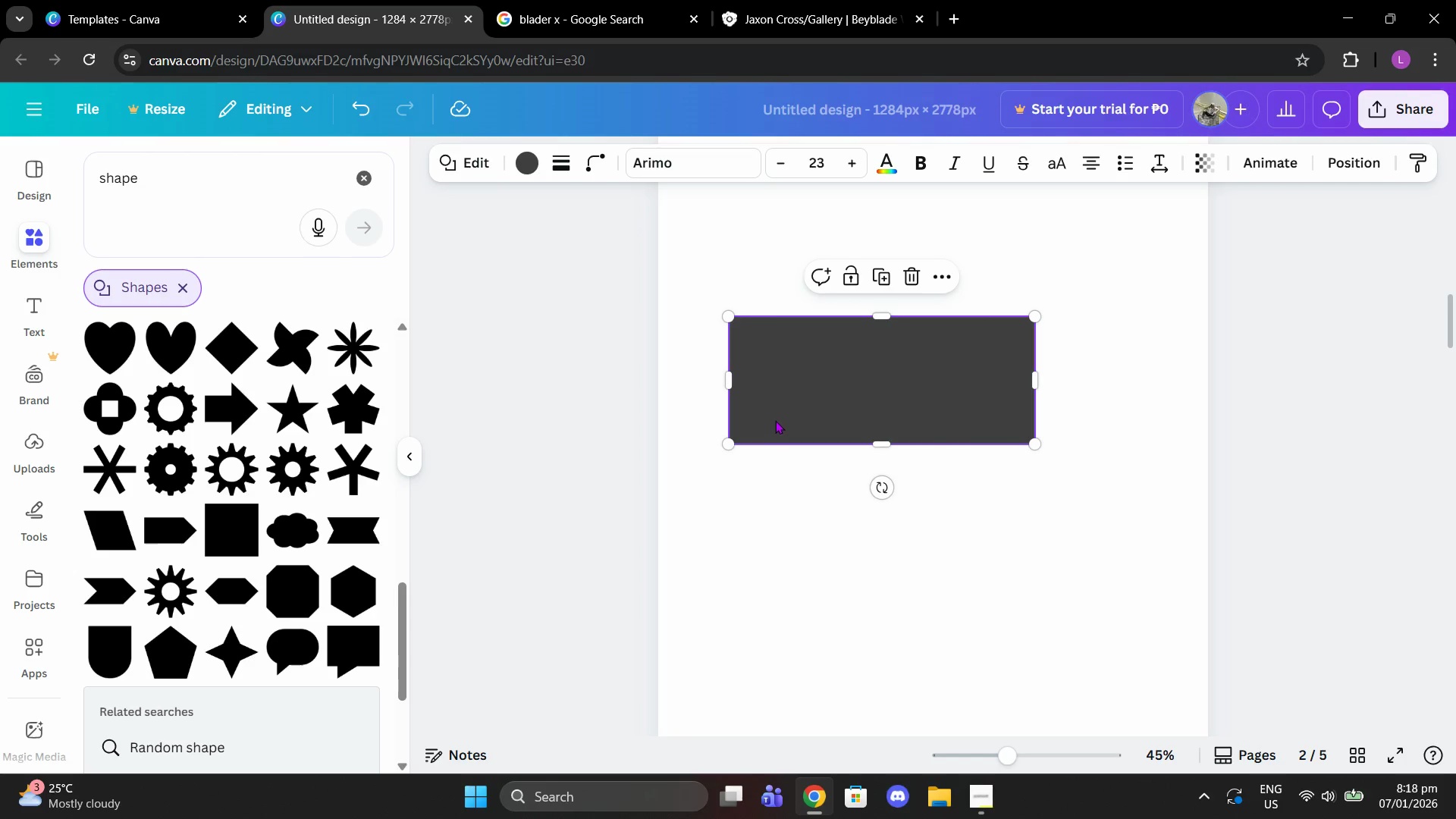 
left_click([532, 163])
 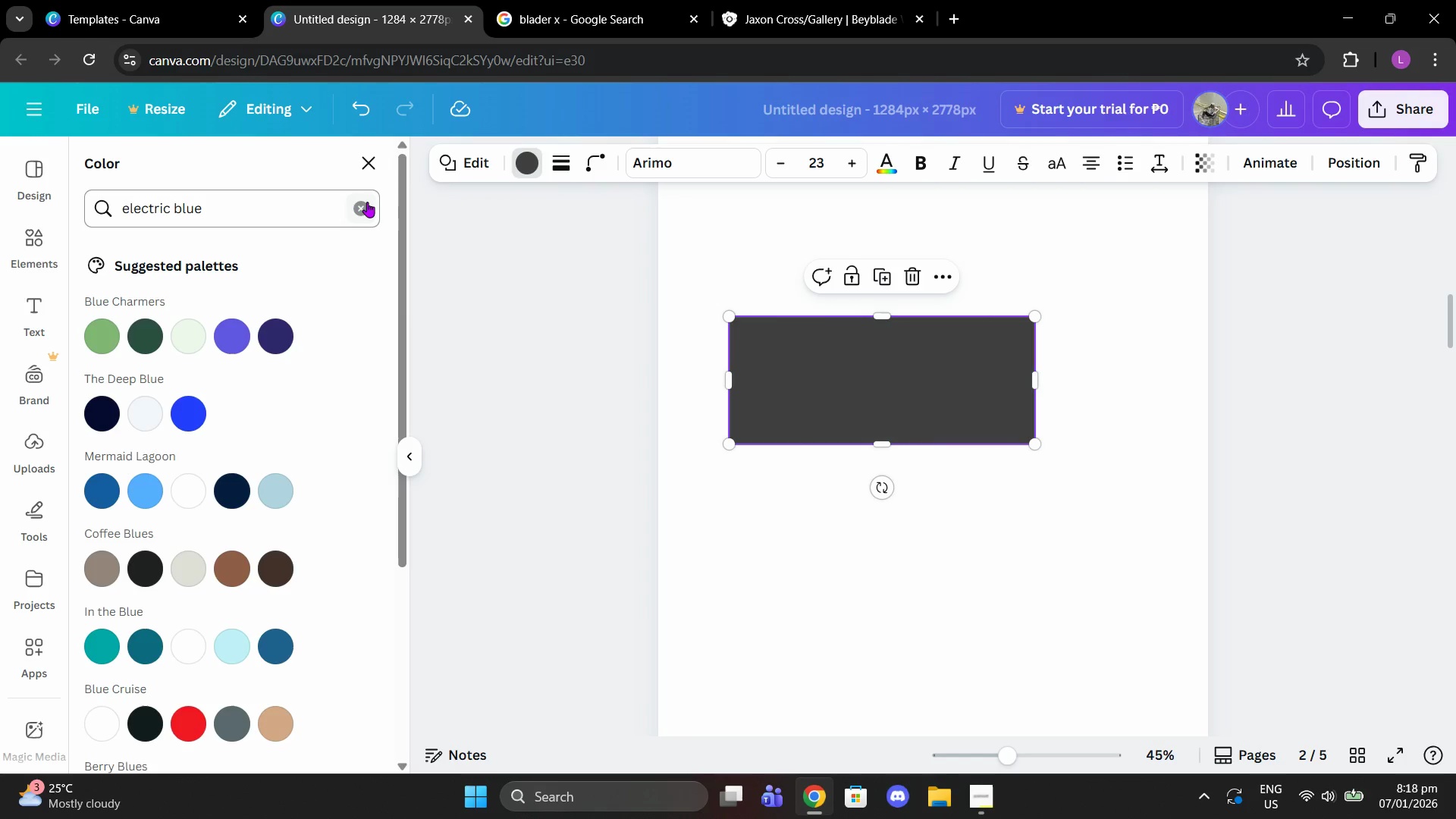 
left_click([369, 201])
 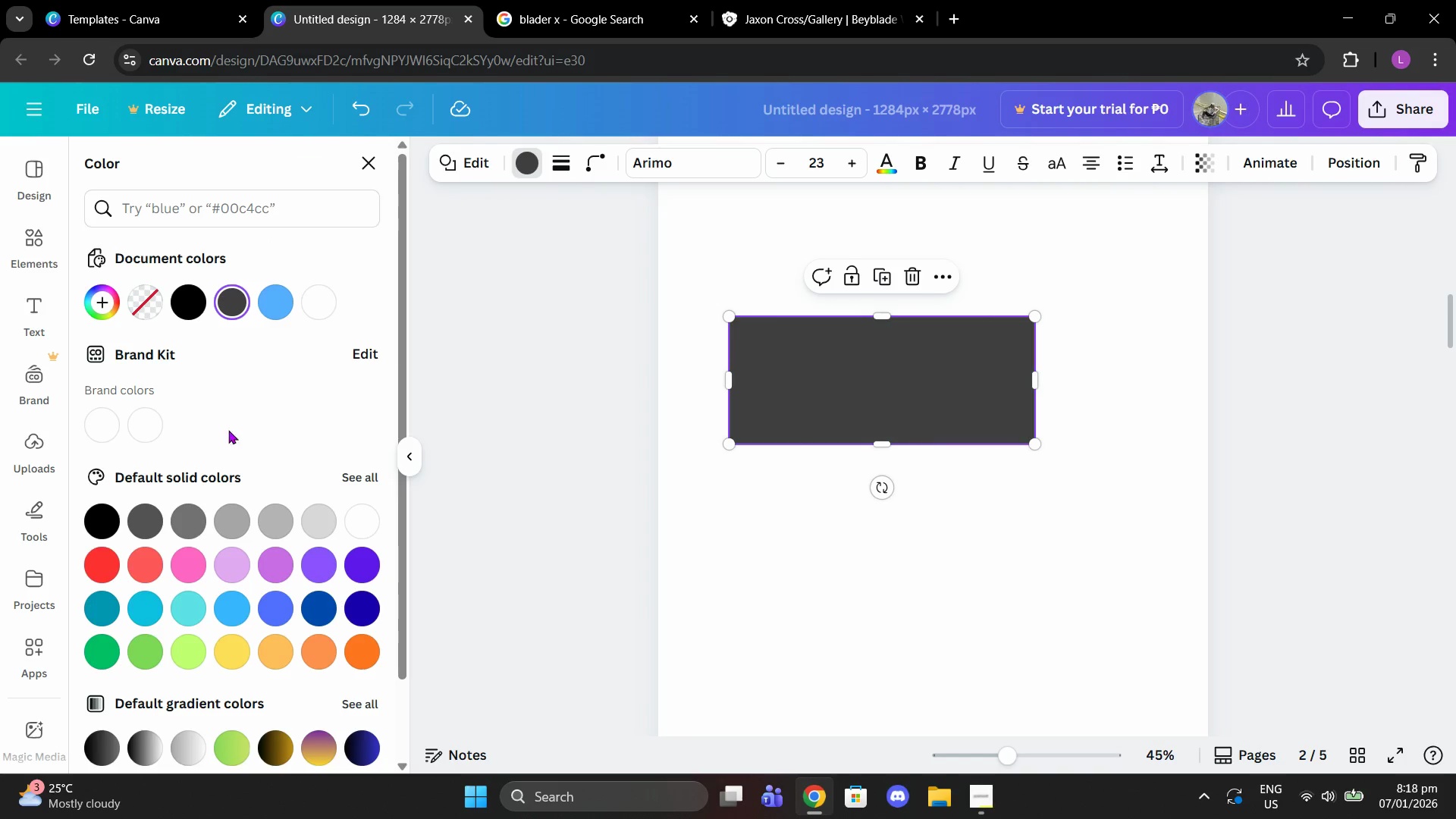 
left_click([85, 571])
 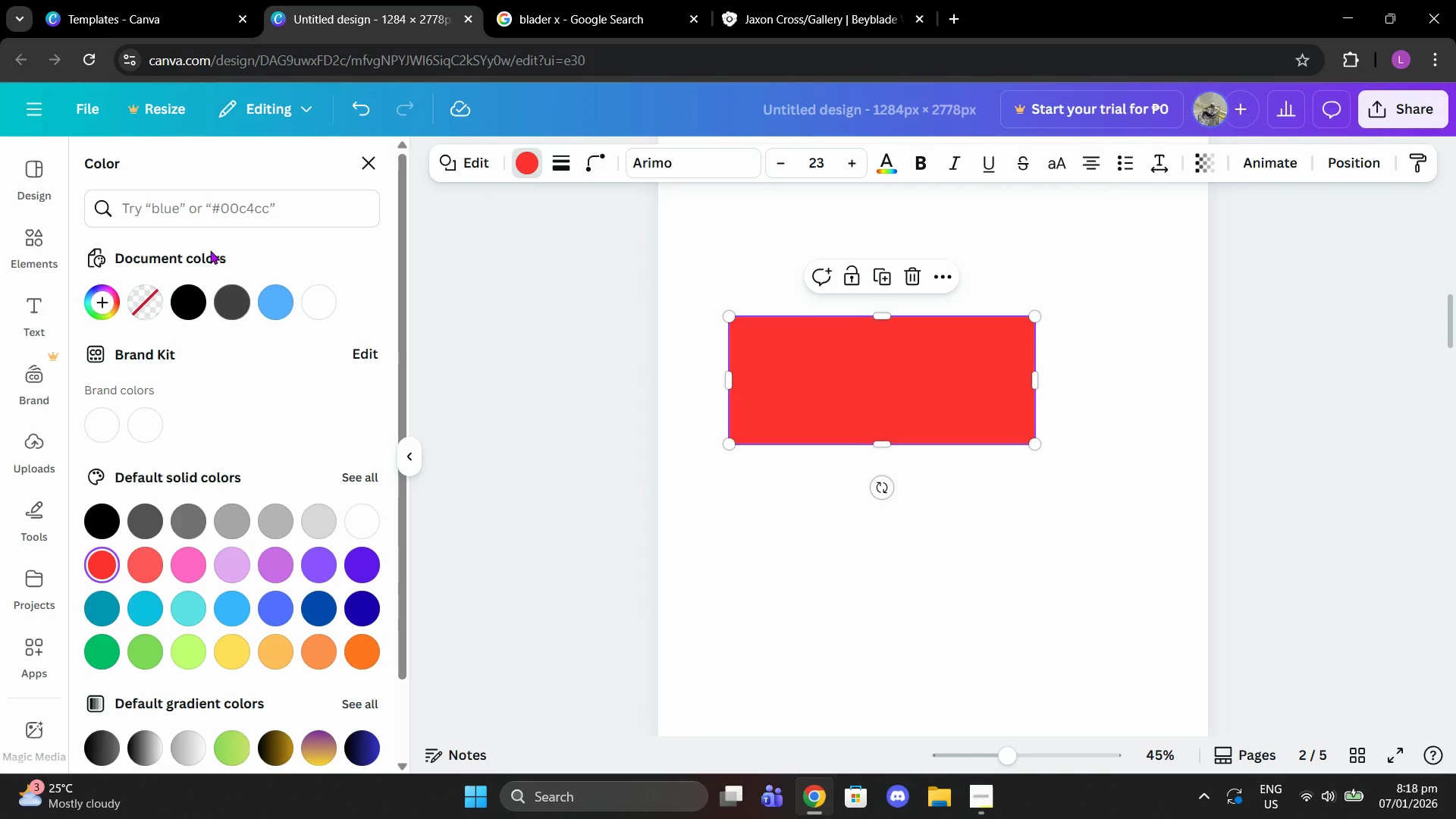 
left_click([184, 215])
 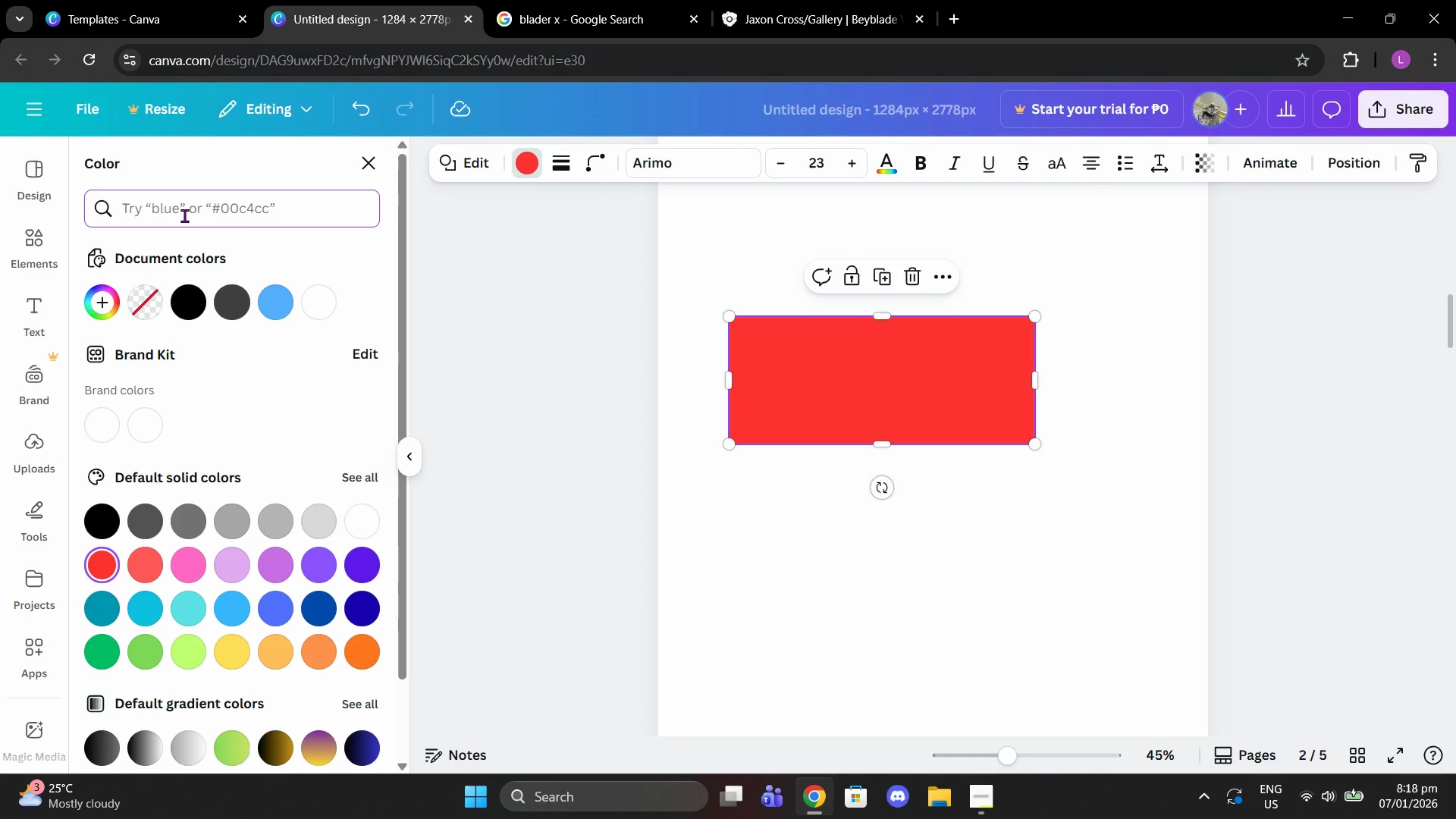 
type(deep red)
 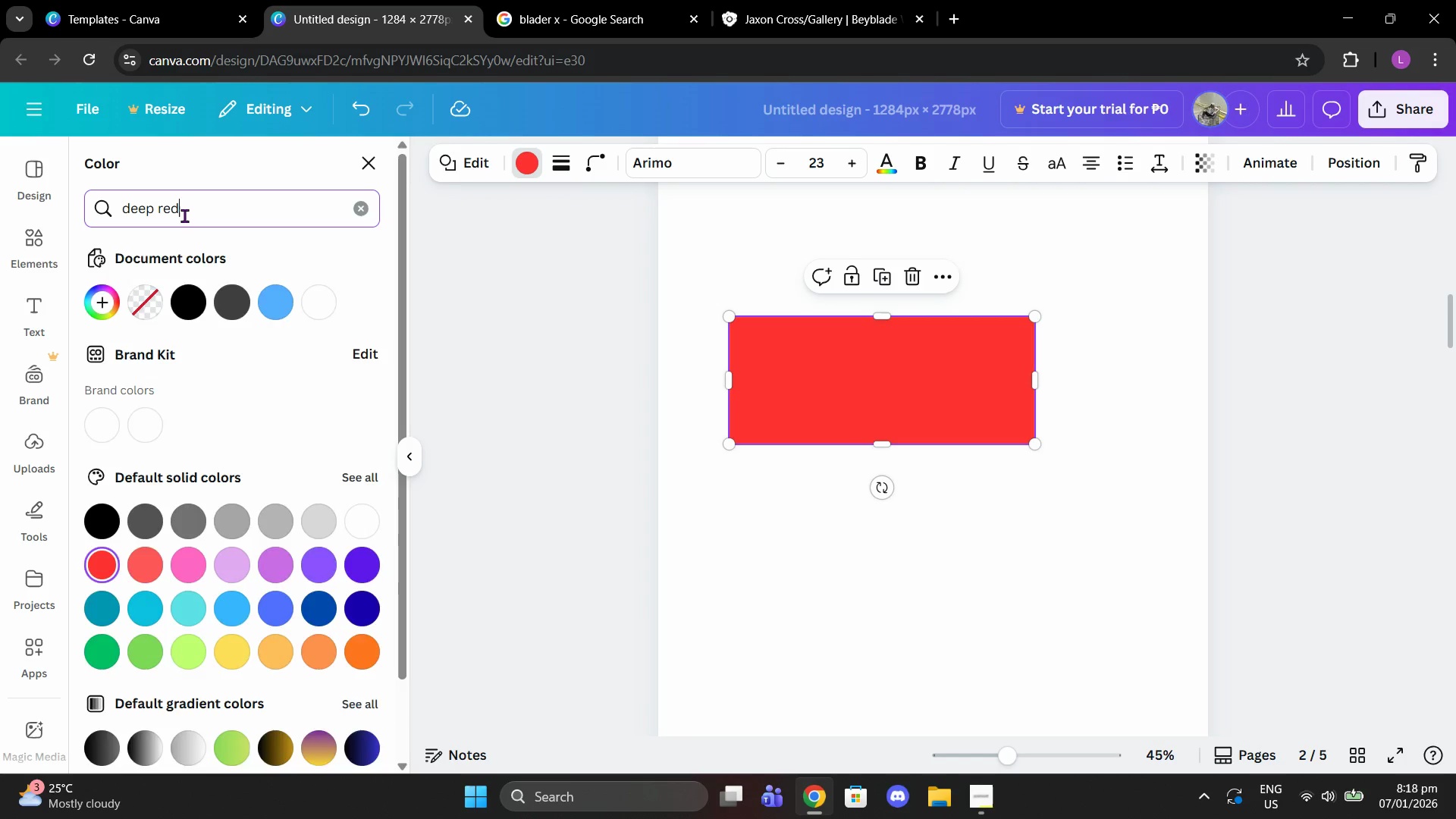 
key(Enter)
 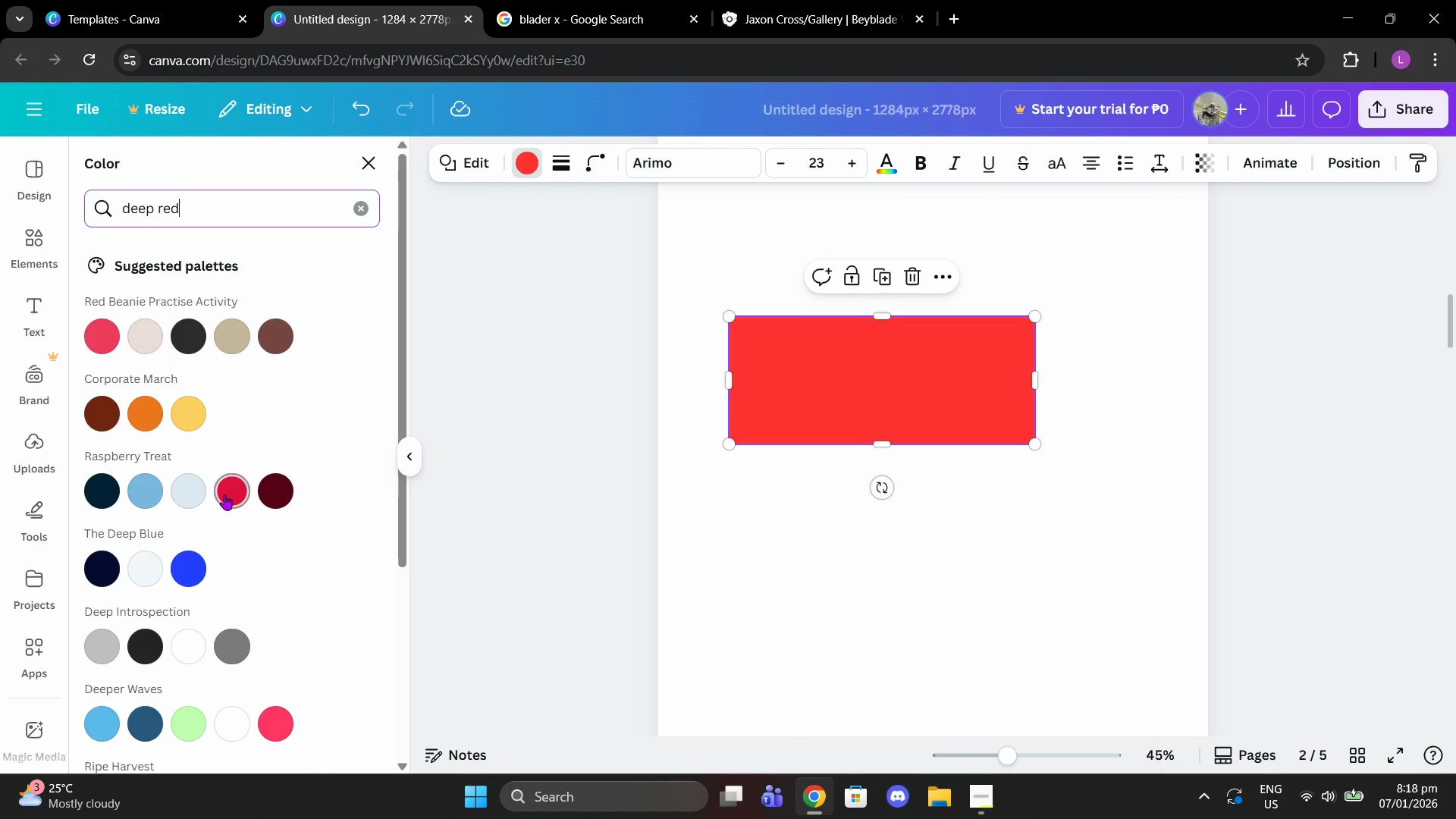 
left_click([224, 494])
 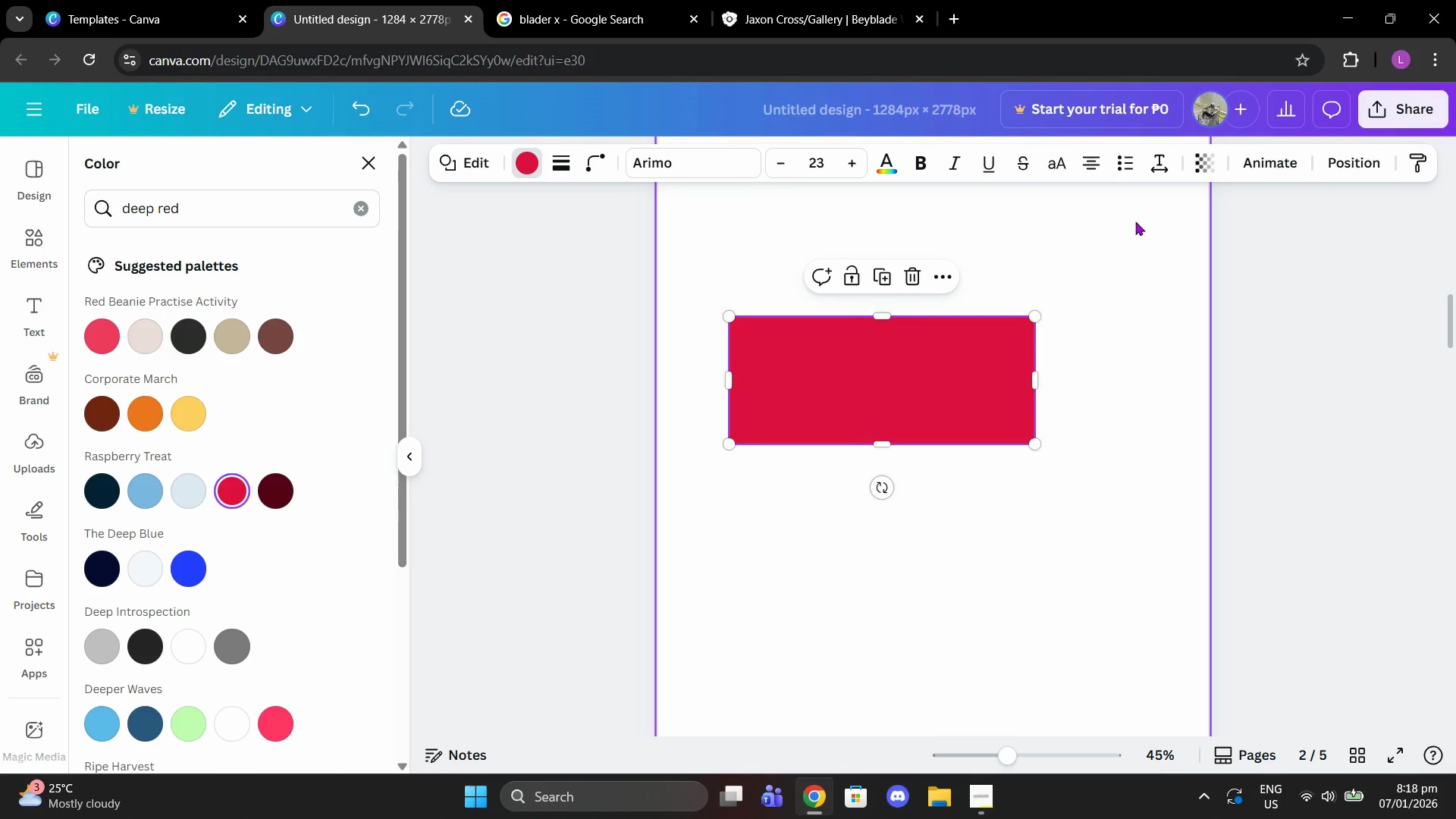 
left_click([1348, 157])
 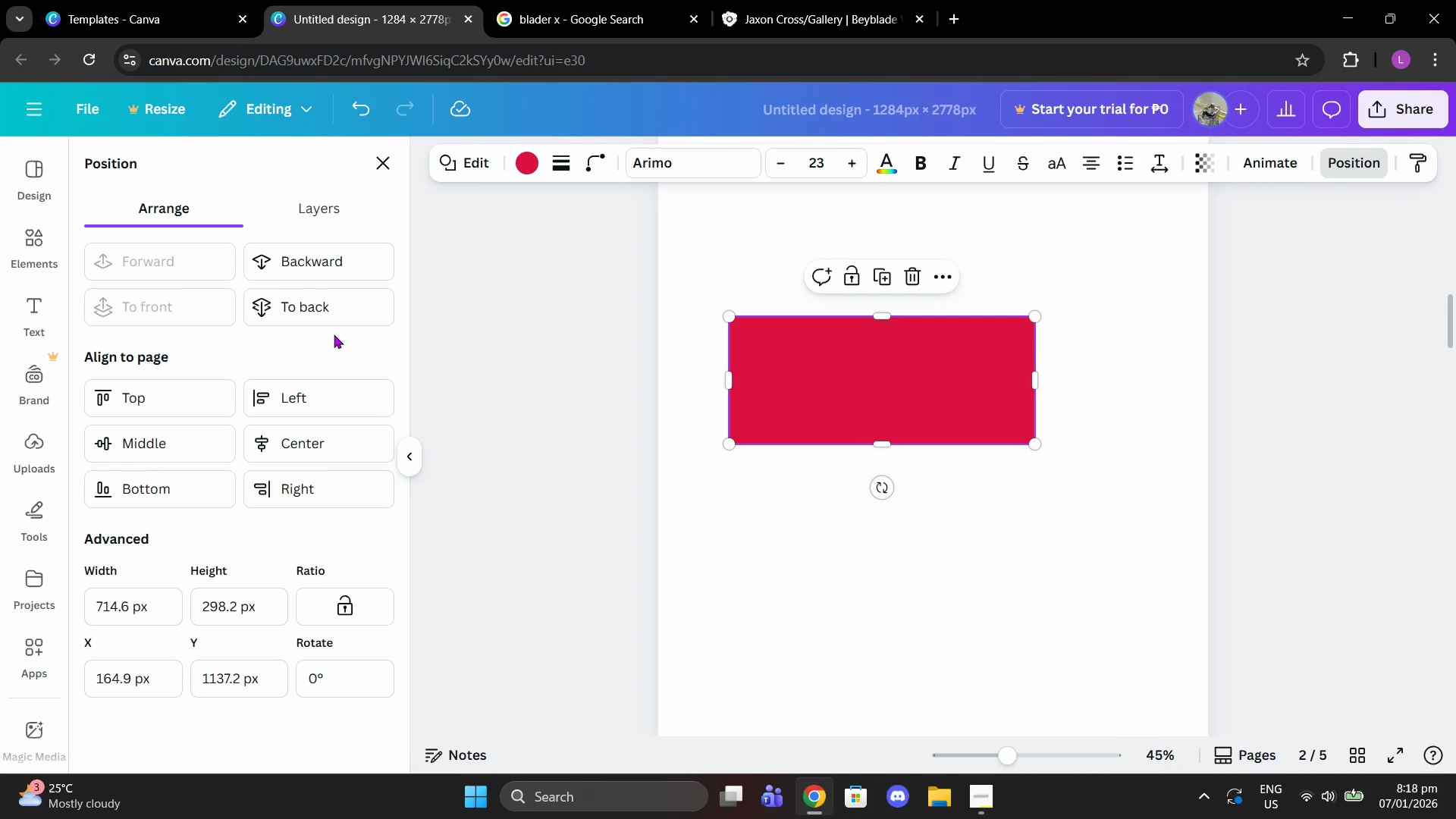 
double_click([316, 306])
 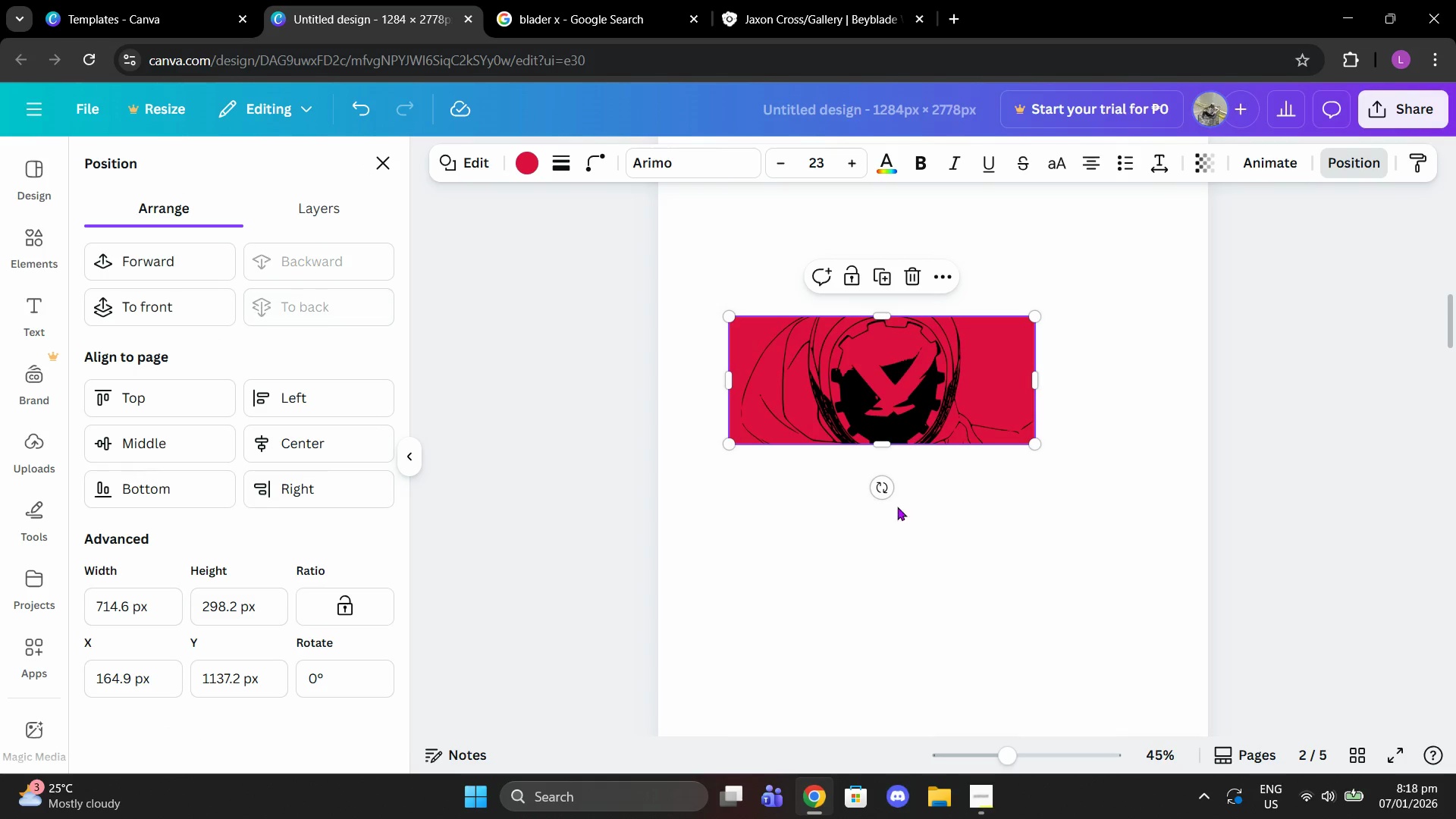 
triple_click([1042, 524])
 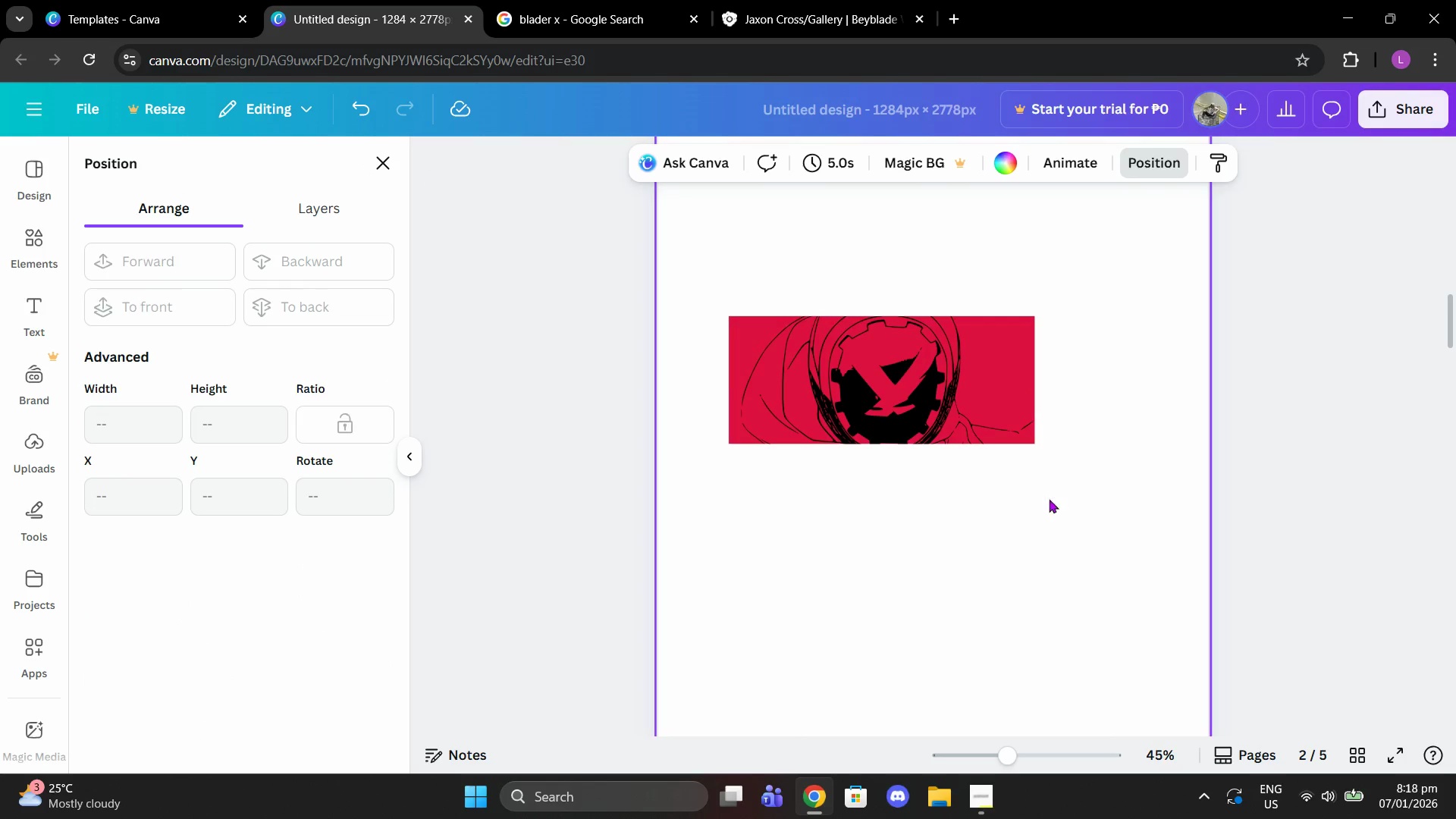 
left_click_drag(start_coordinate=[1051, 495], to_coordinate=[908, 405])
 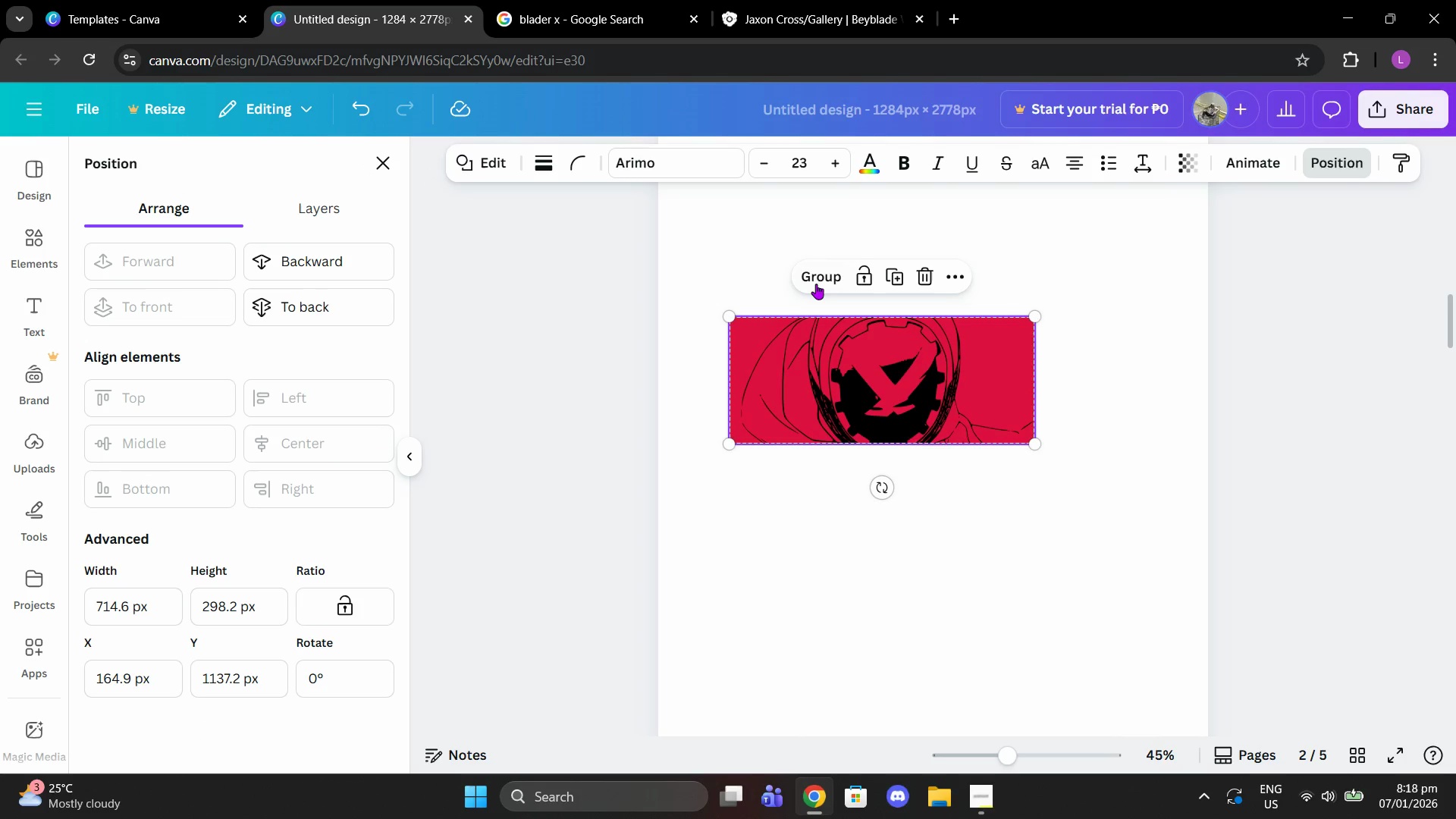 
 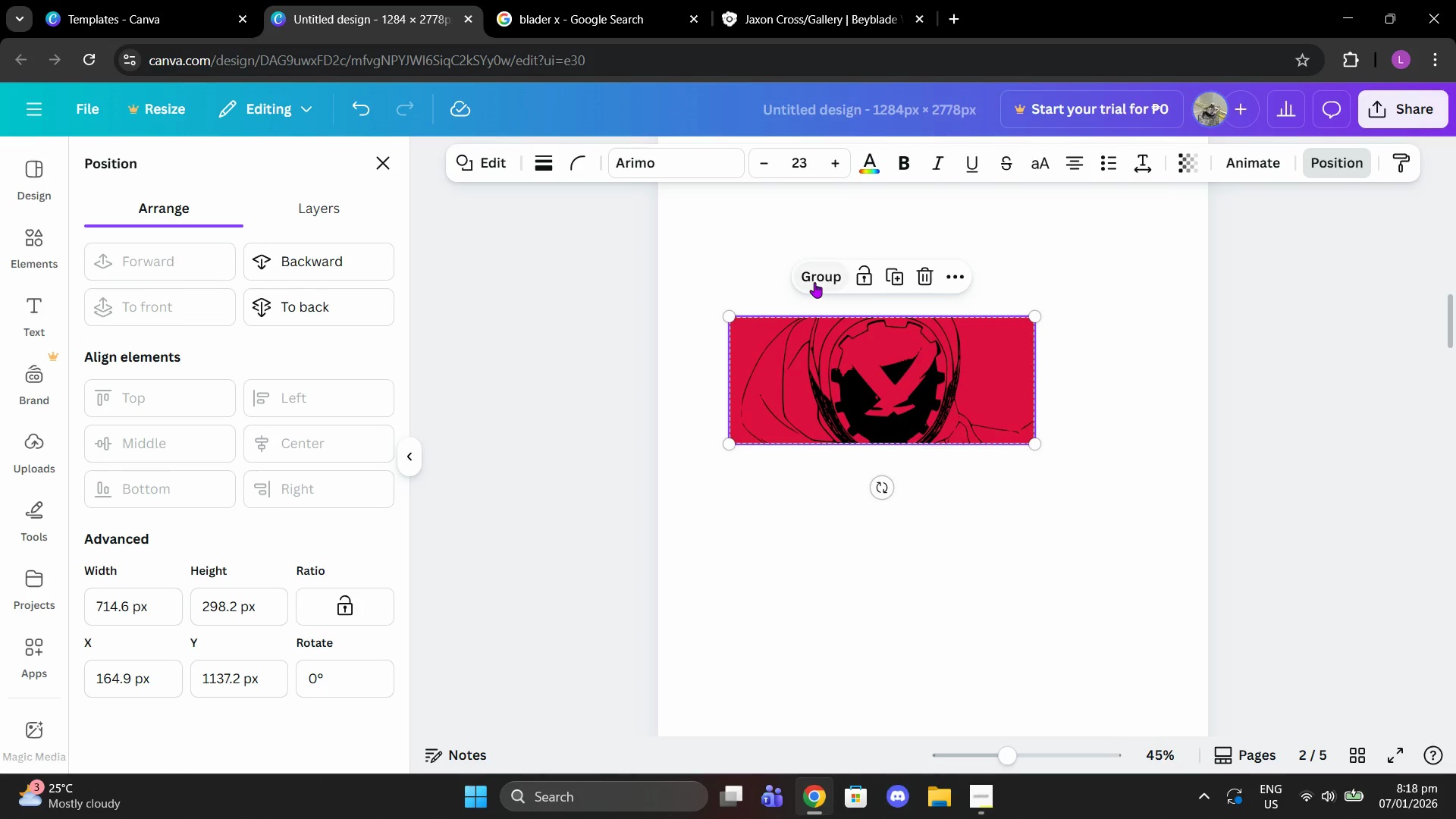 
left_click([814, 282])
 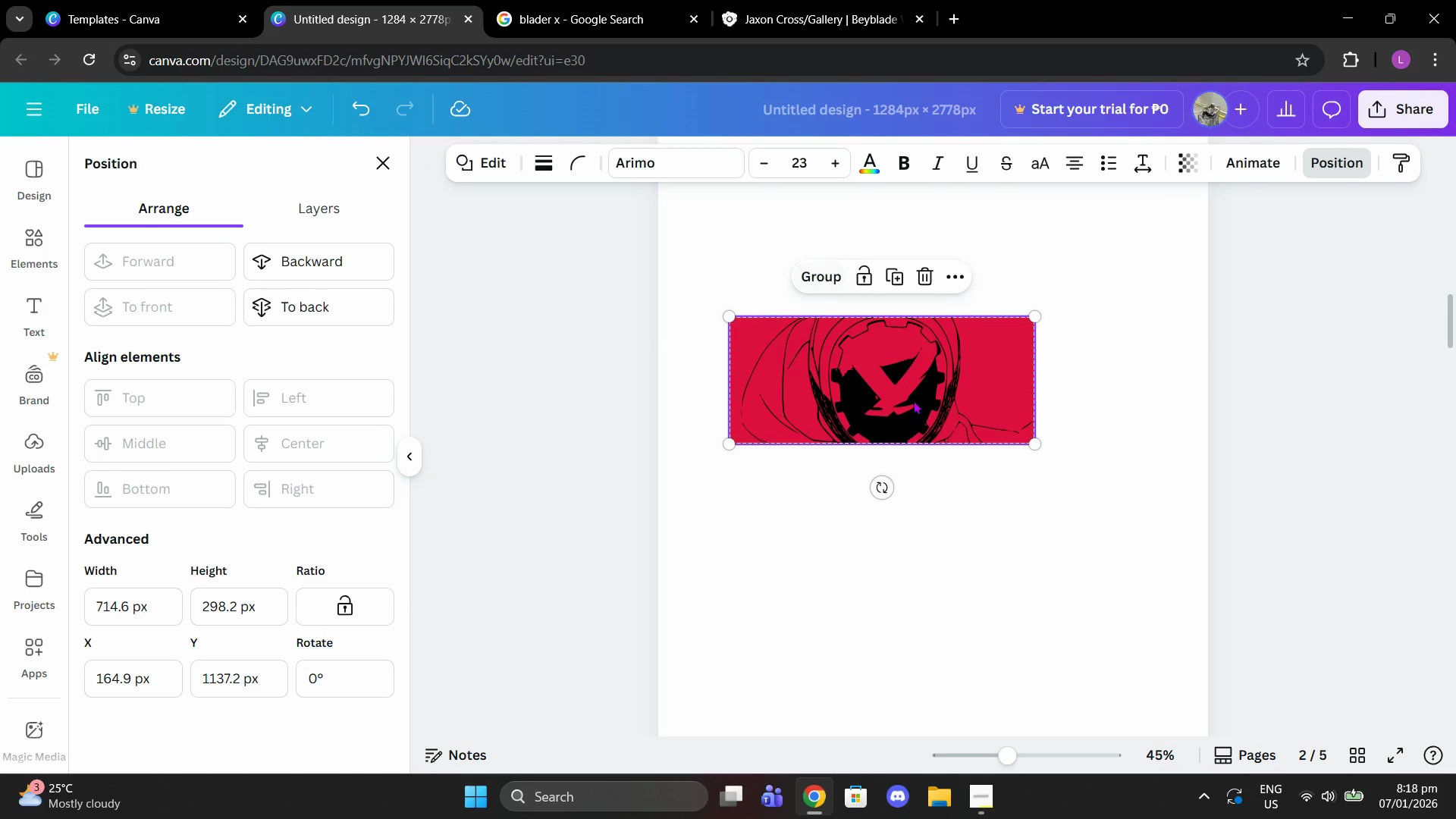 
left_click_drag(start_coordinate=[913, 400], to_coordinate=[906, 400])
 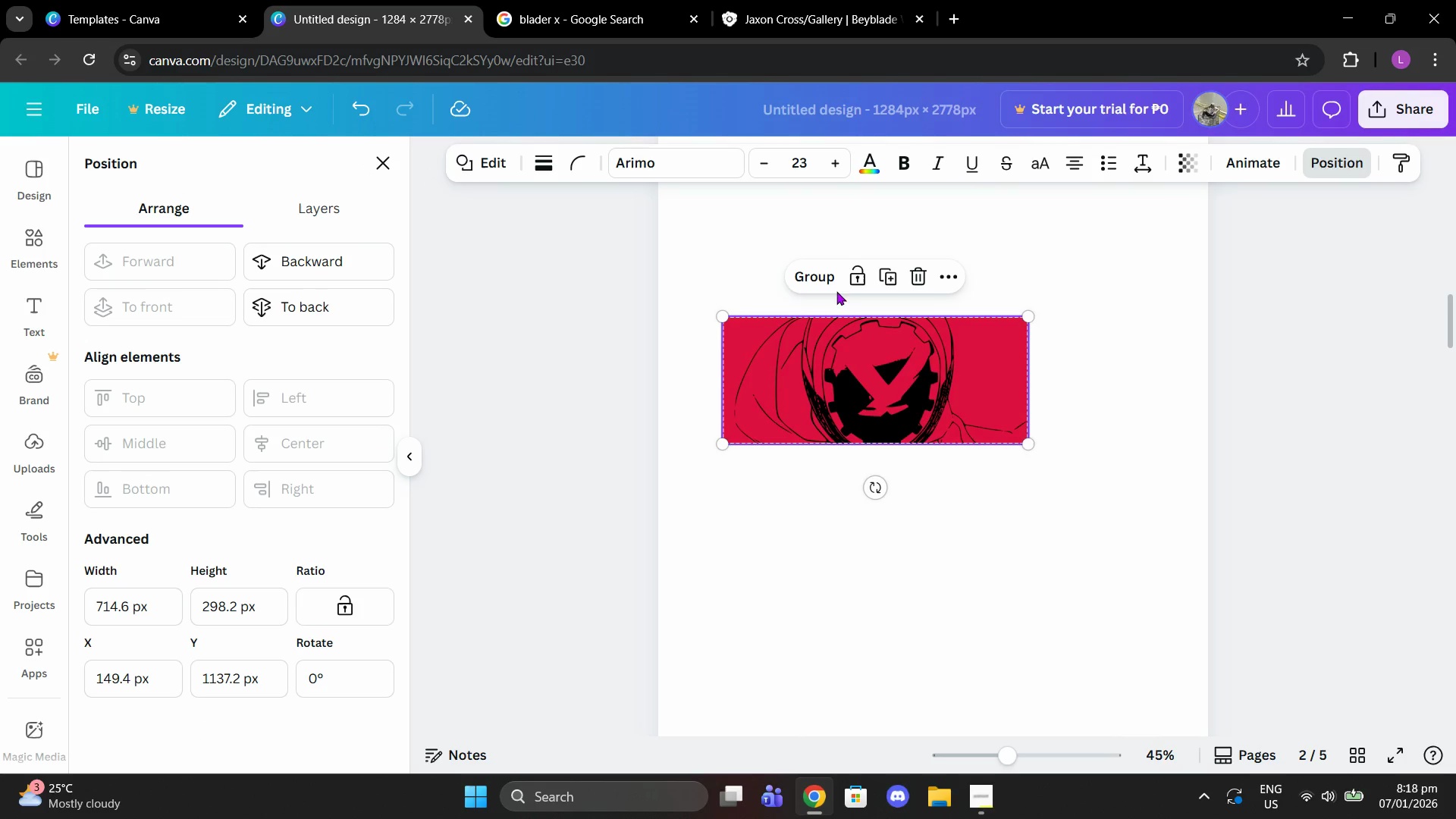 
left_click([828, 286])
 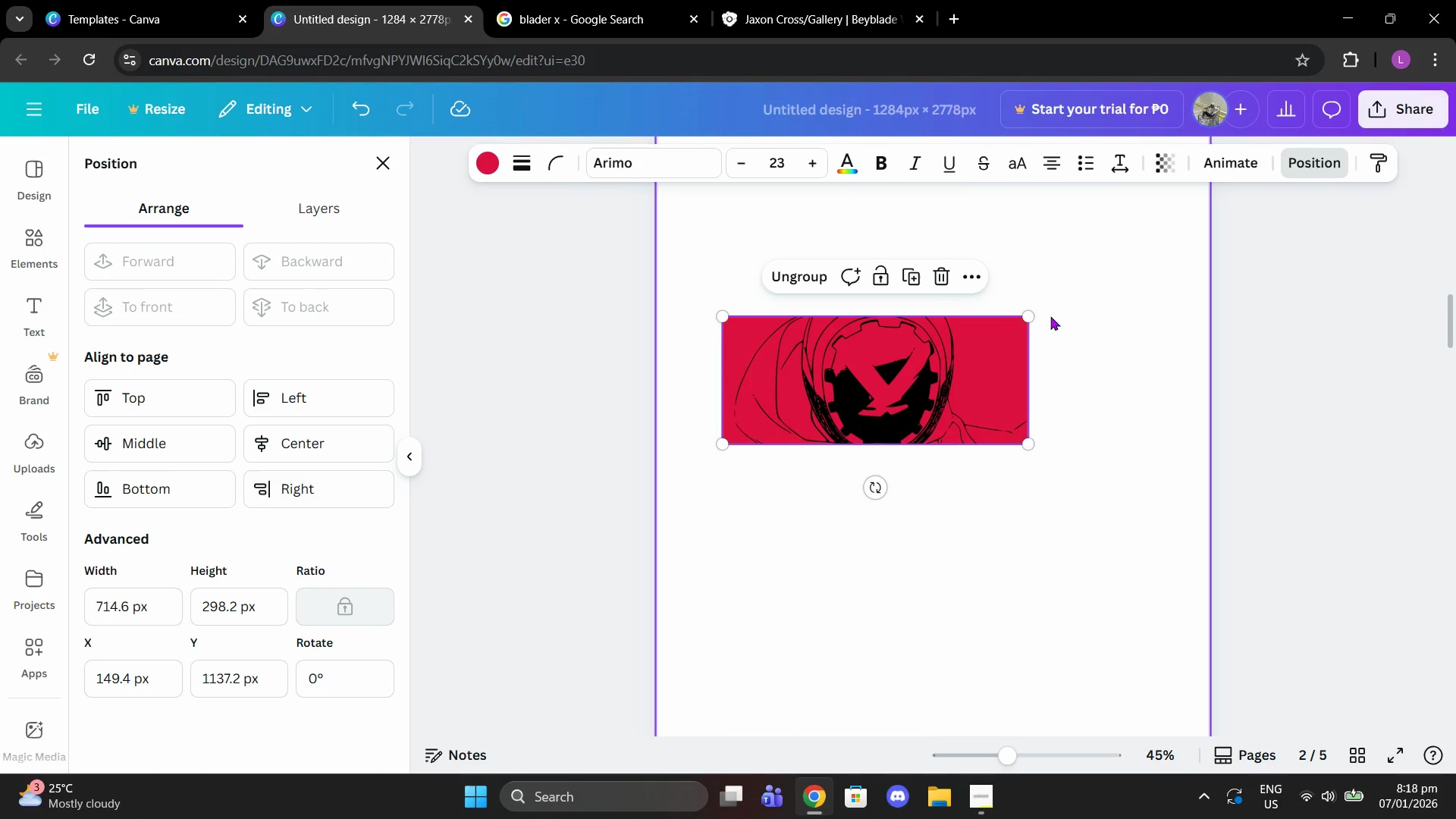 
left_click([1066, 316])
 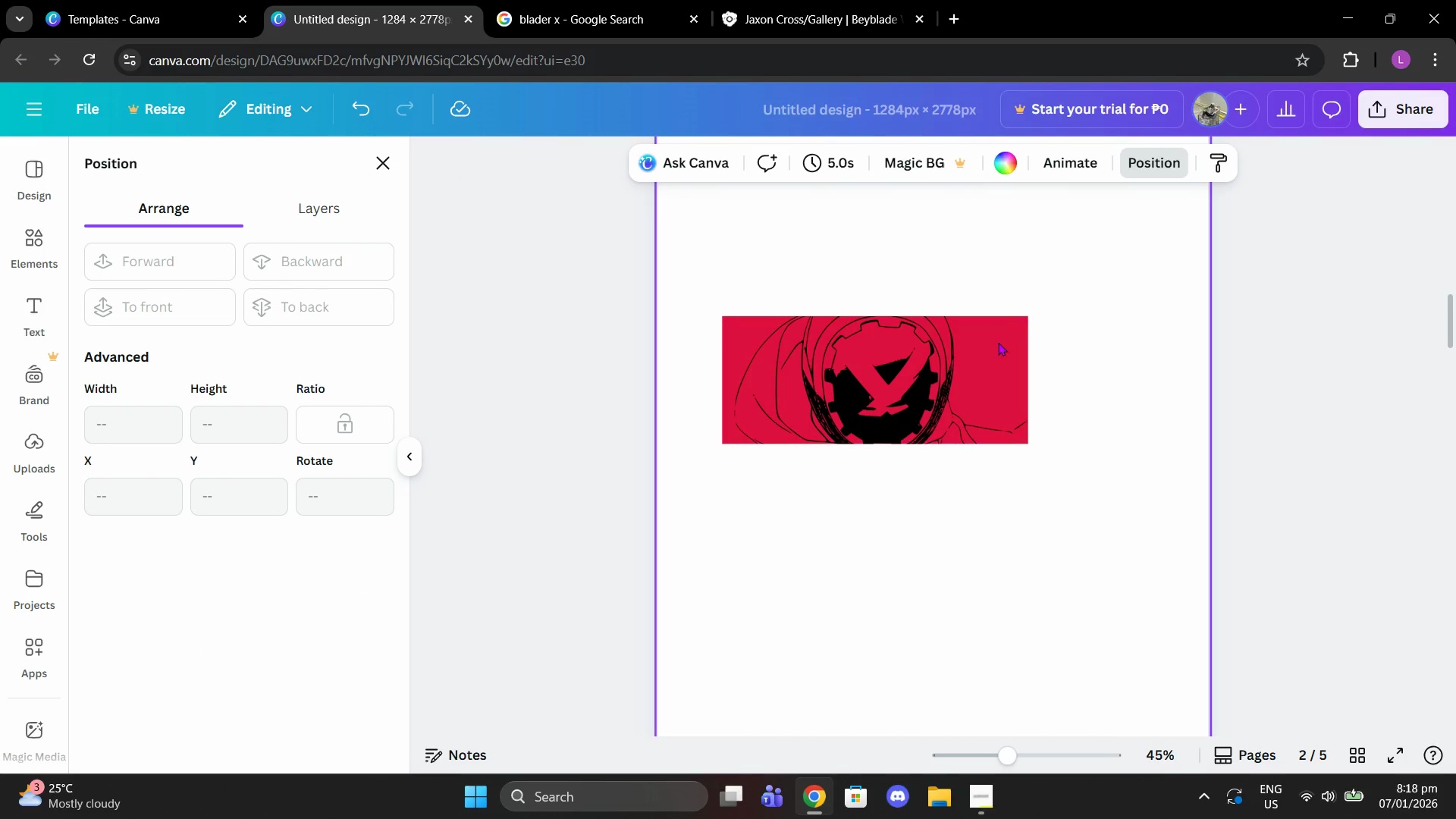 
left_click_drag(start_coordinate=[872, 393], to_coordinate=[917, 346])
 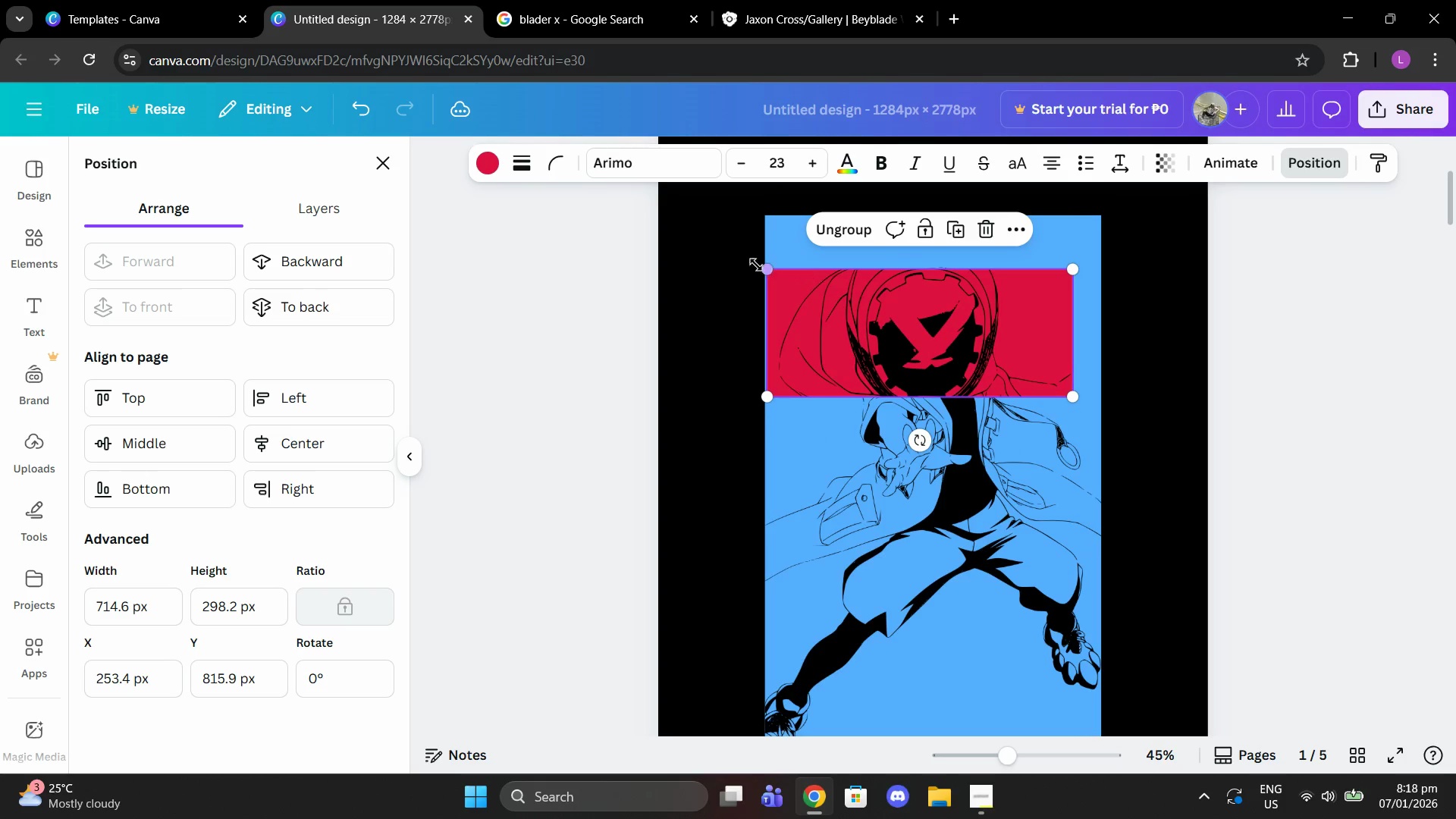 
scroll: coordinate [870, 436], scroll_direction: up, amount: 11.0
 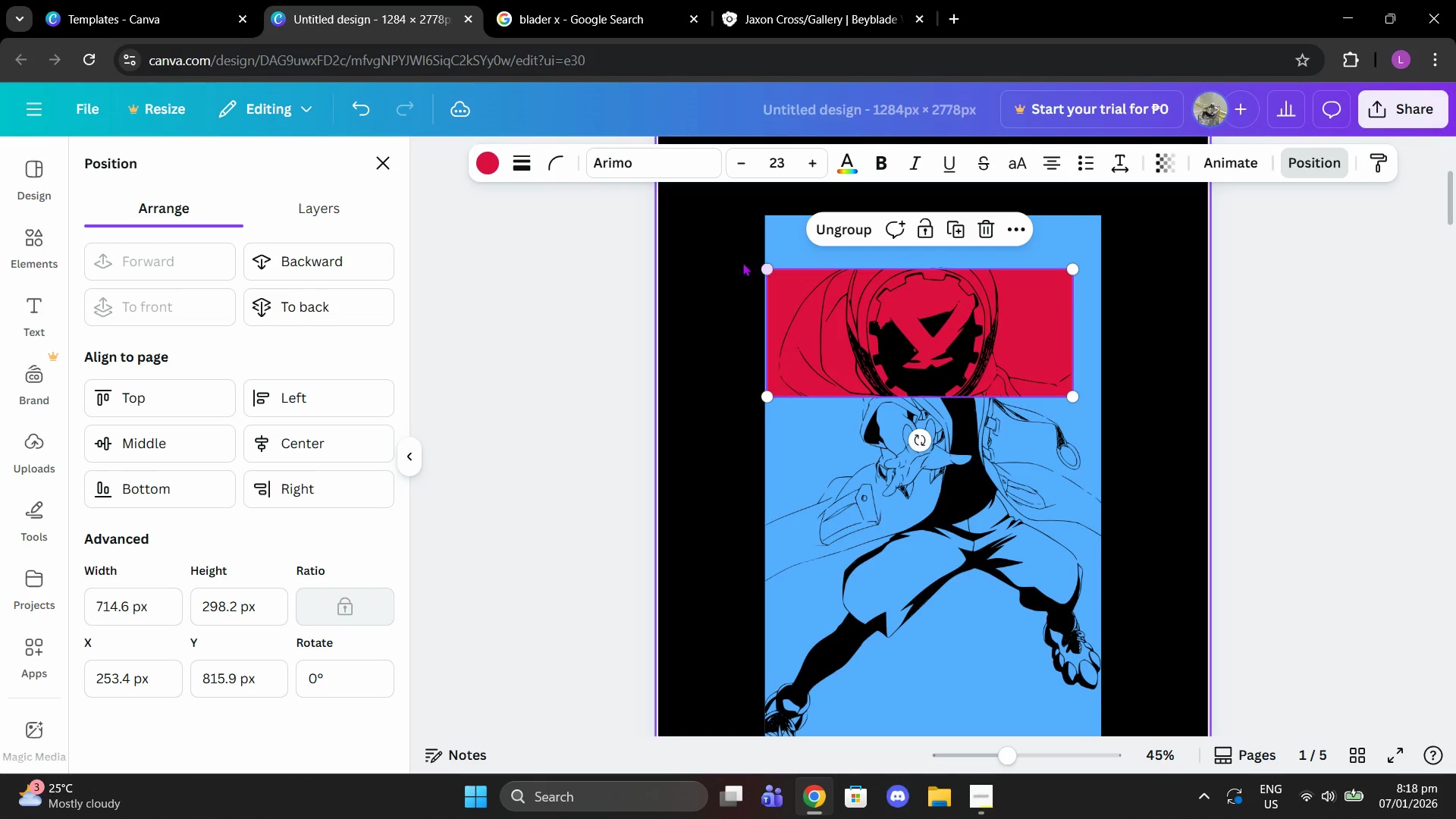 
left_click_drag(start_coordinate=[758, 267], to_coordinate=[770, 275])
 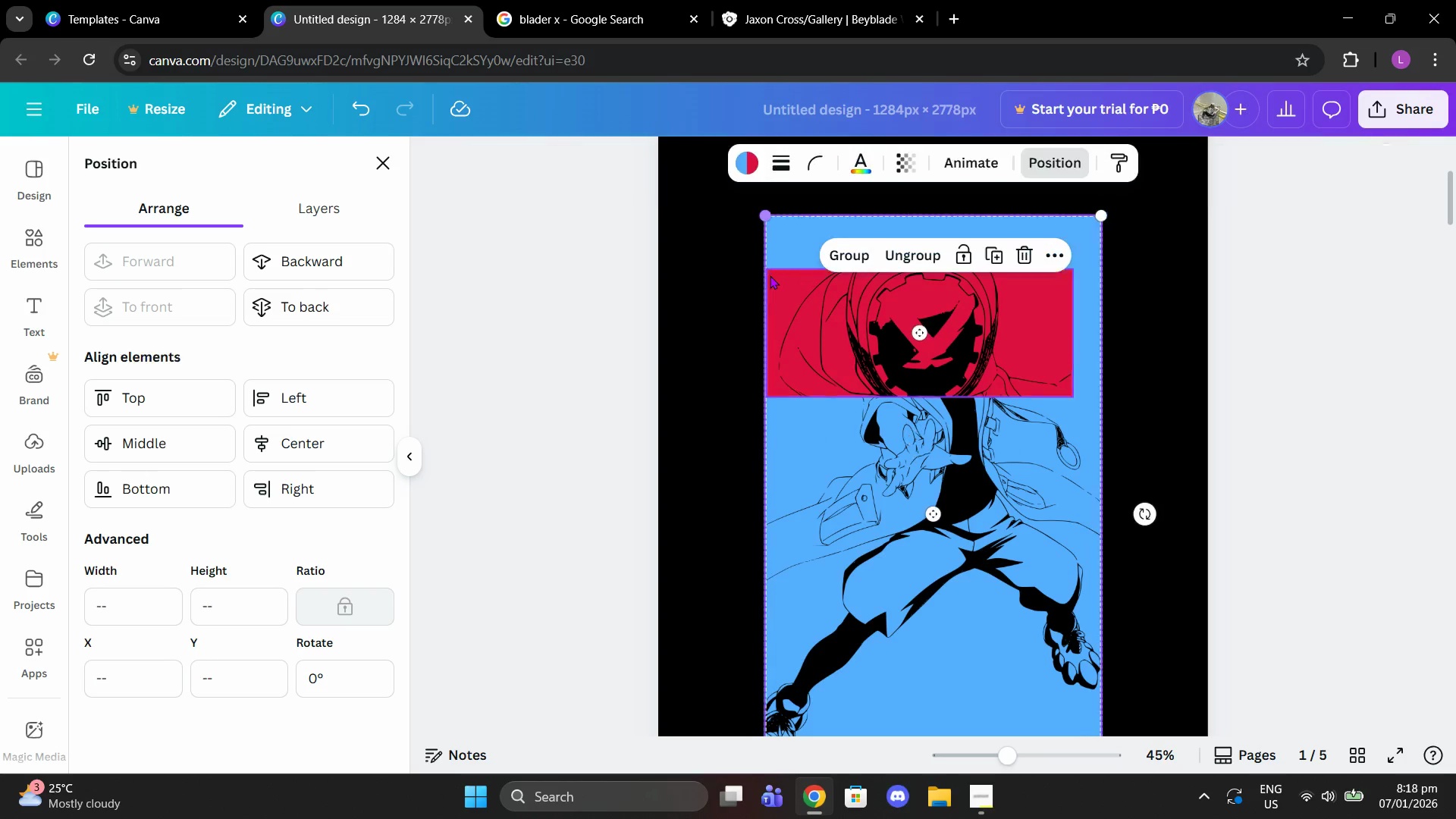 
left_click_drag(start_coordinate=[770, 275], to_coordinate=[833, 329])
 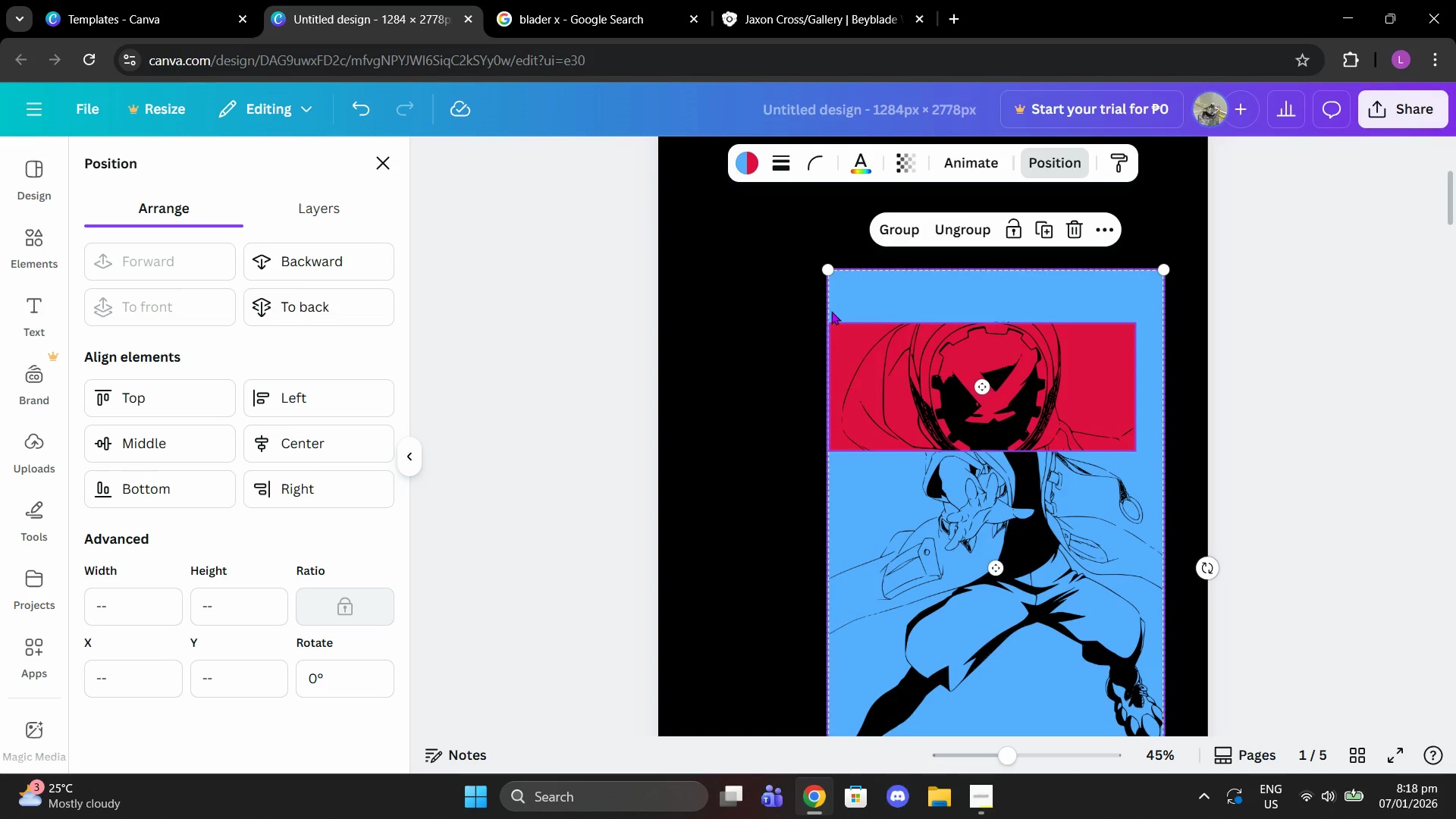 
key(Control+Z)
 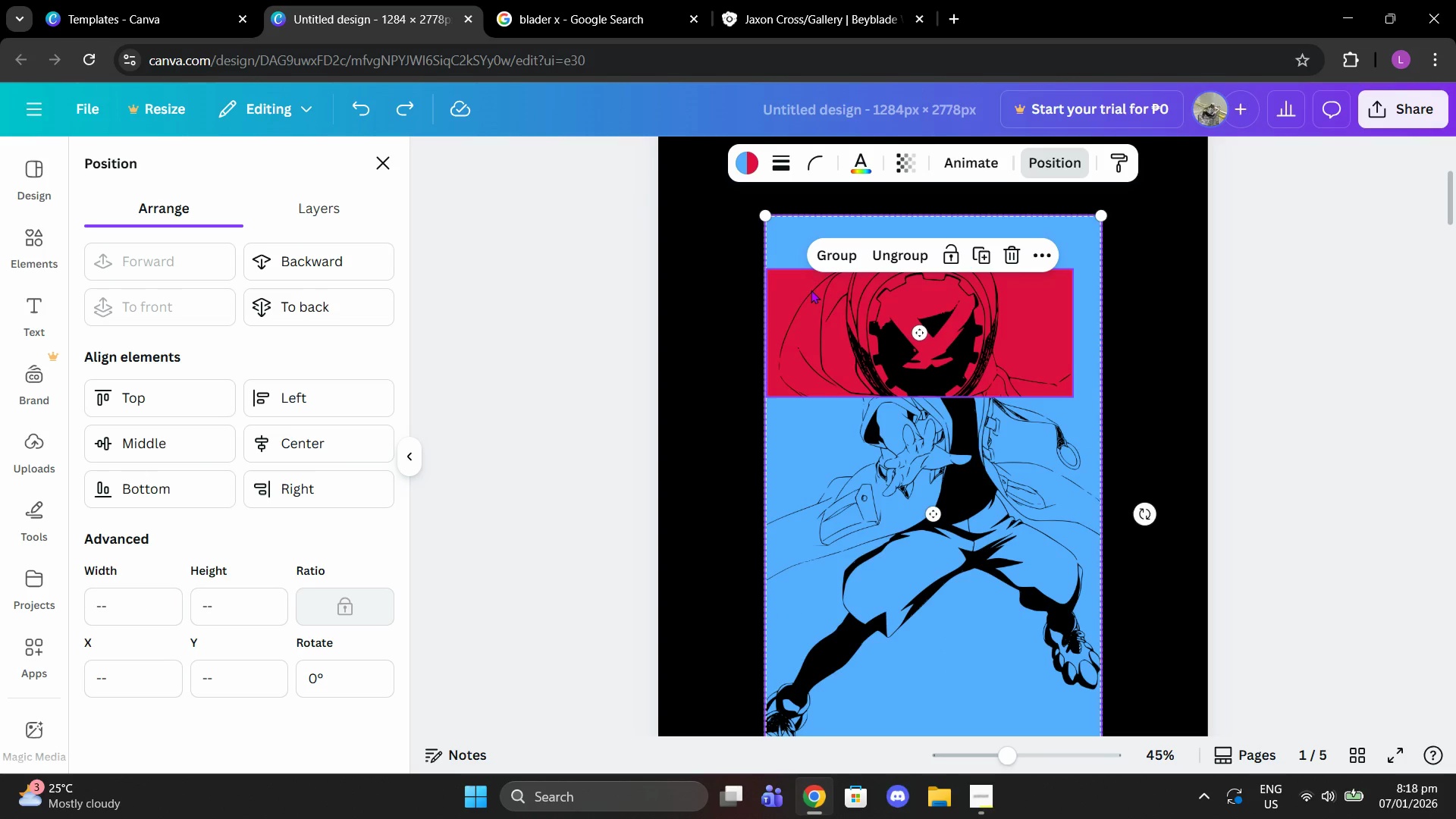 
left_click_drag(start_coordinate=[814, 290], to_coordinate=[811, 290])
 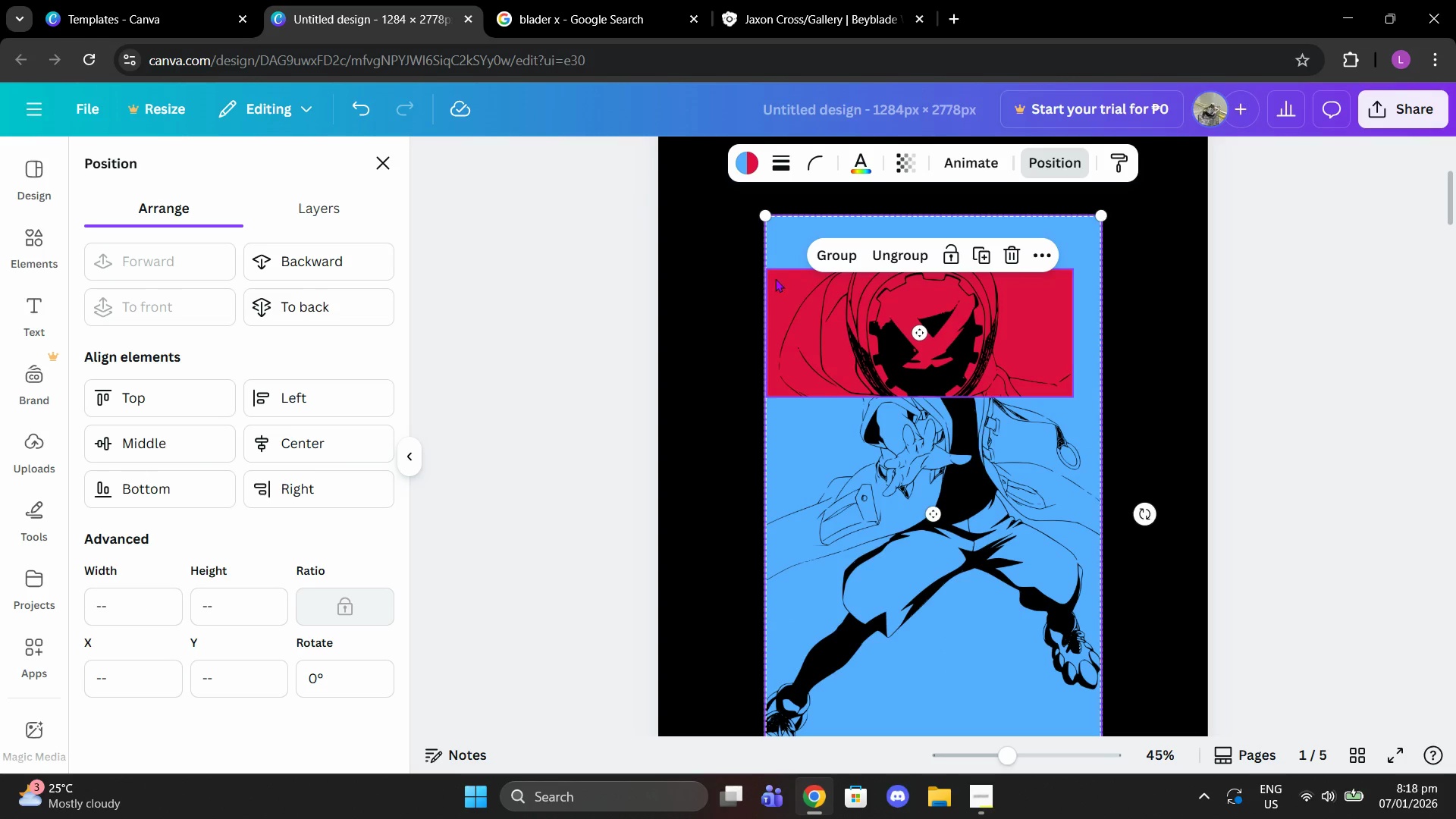 
left_click([774, 276])
 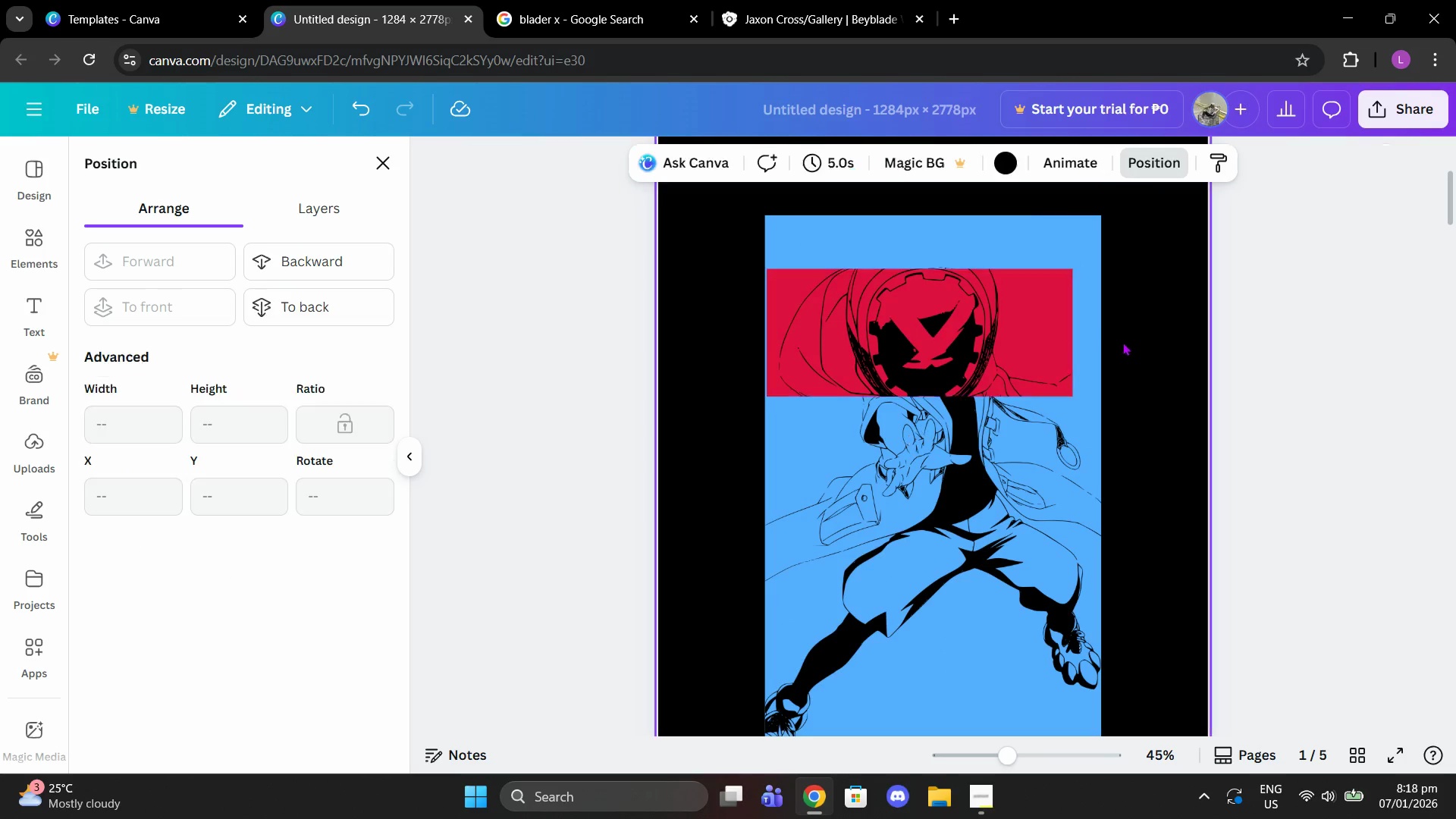 
triple_click([1049, 324])
 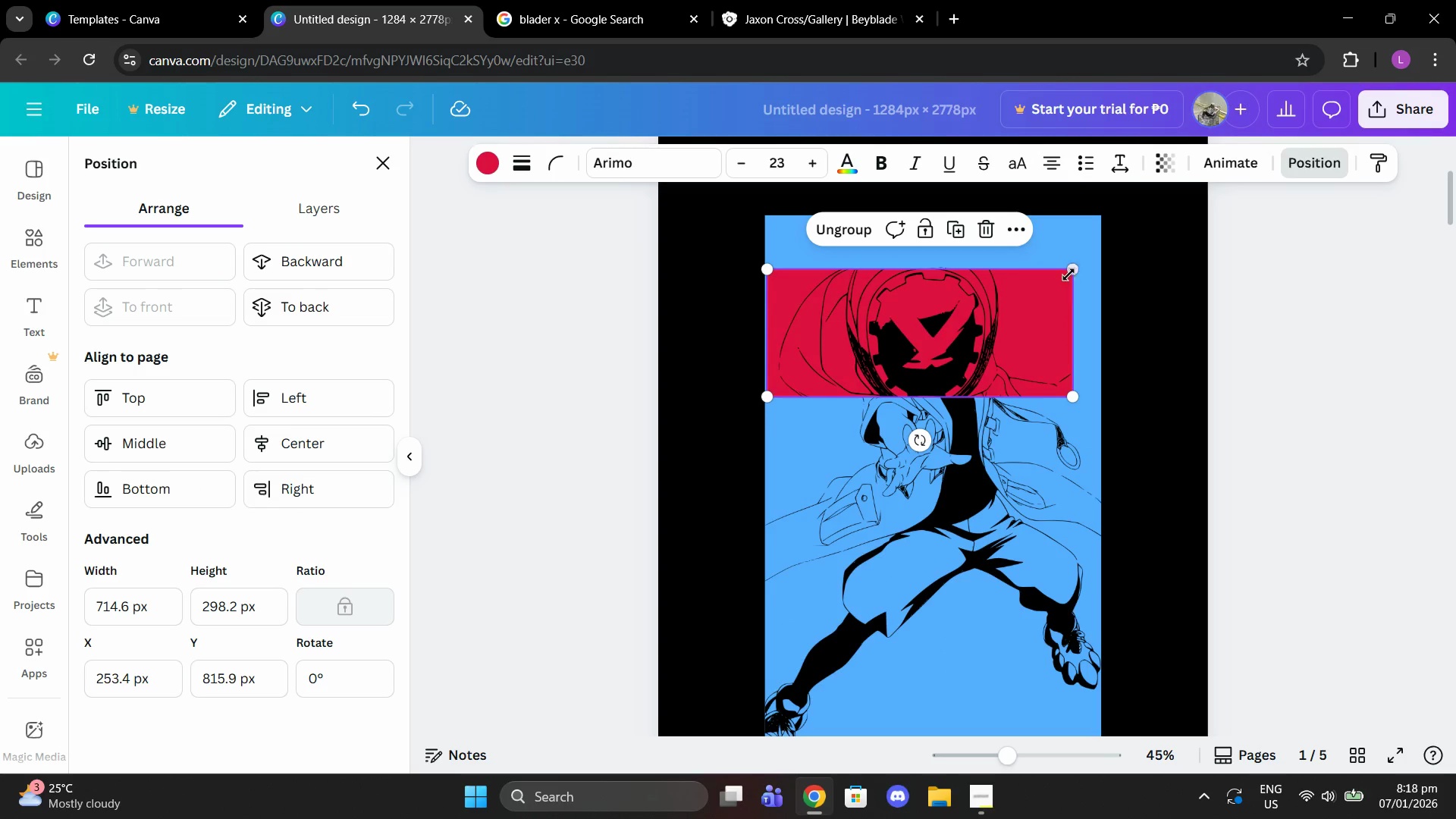 
left_click_drag(start_coordinate=[1072, 265], to_coordinate=[926, 353])
 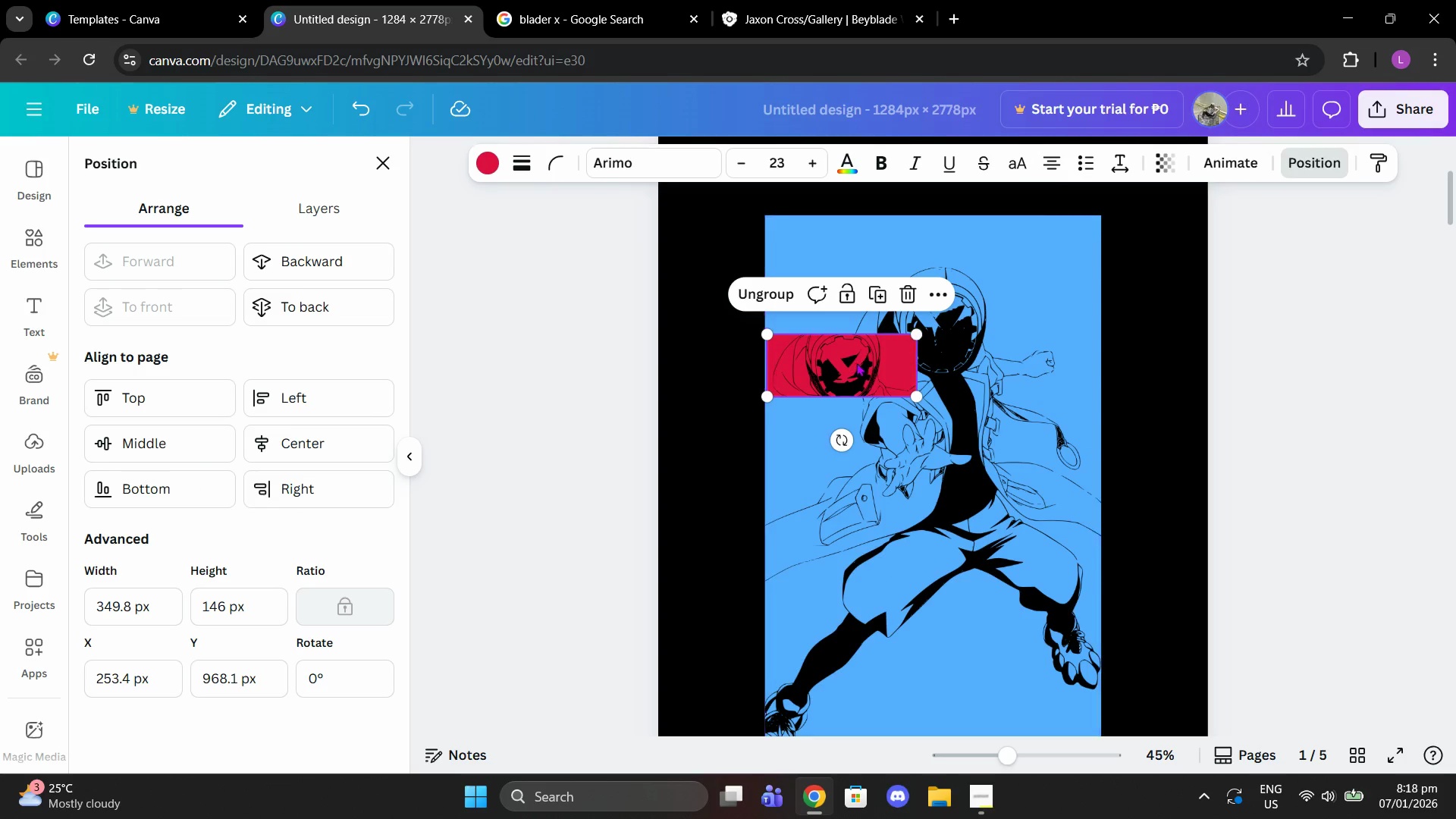 
left_click_drag(start_coordinate=[856, 362], to_coordinate=[957, 328])
 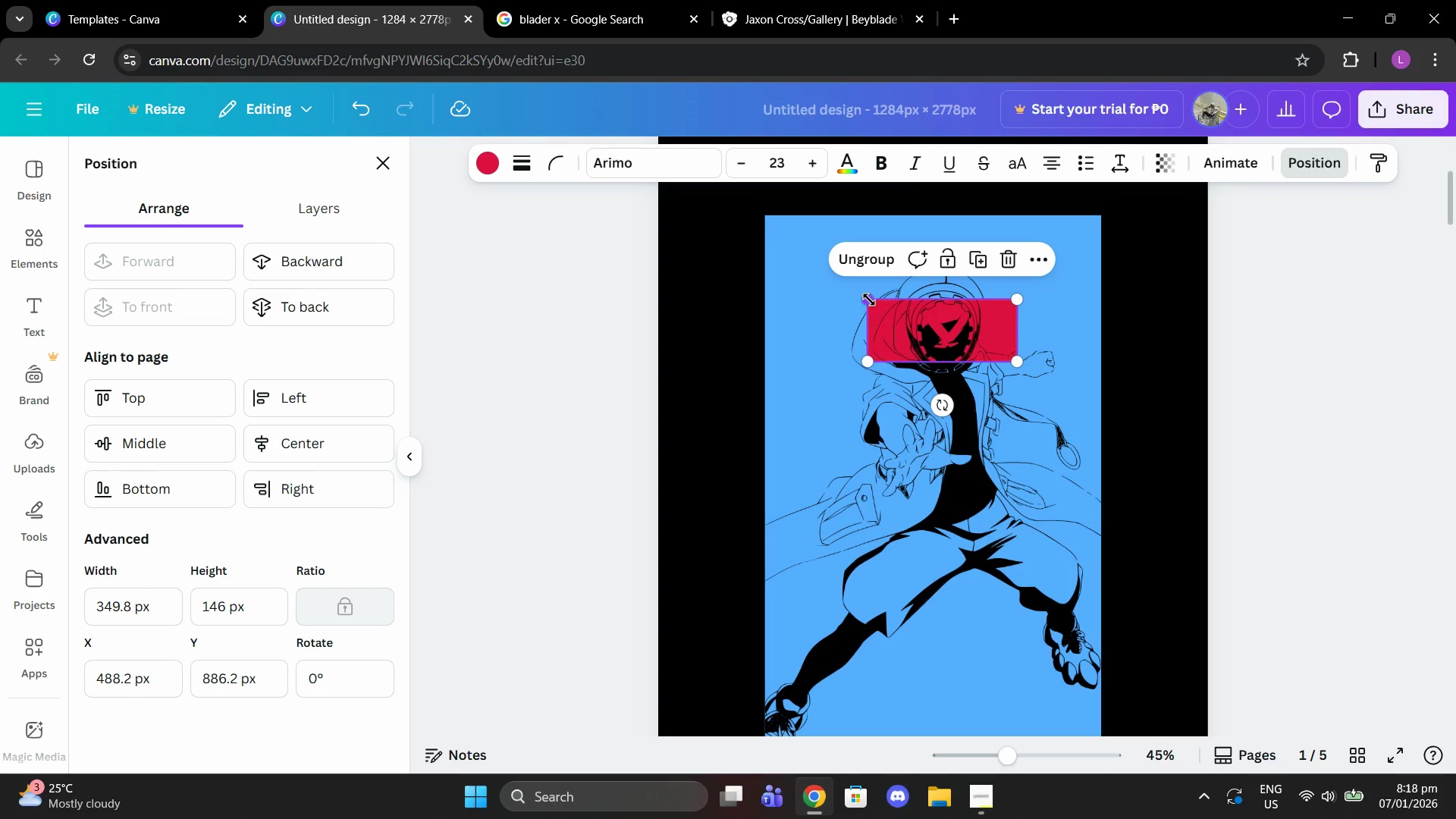 
left_click_drag(start_coordinate=[869, 300], to_coordinate=[844, 286])
 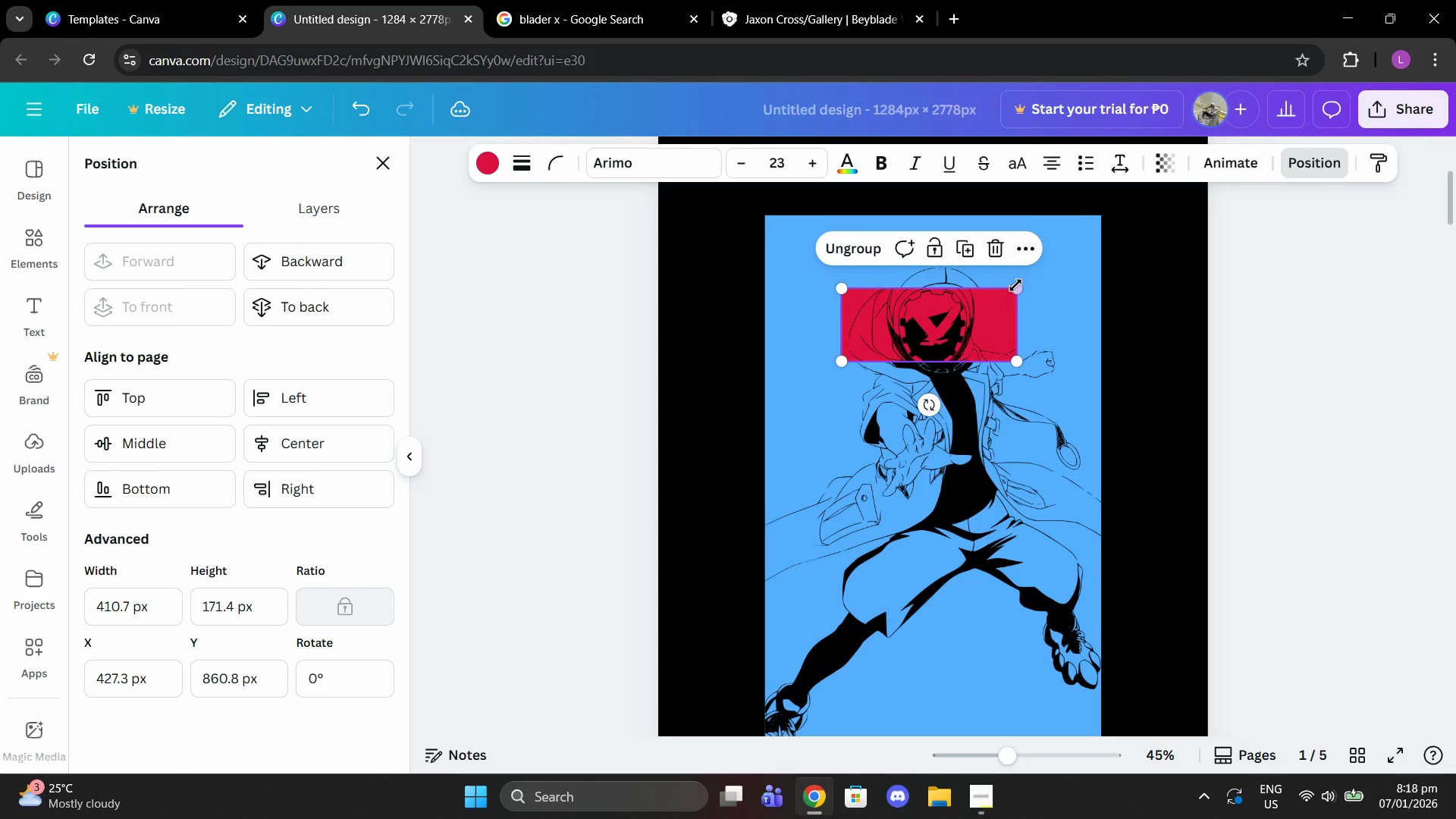 
left_click_drag(start_coordinate=[1016, 285], to_coordinate=[1018, 278])
 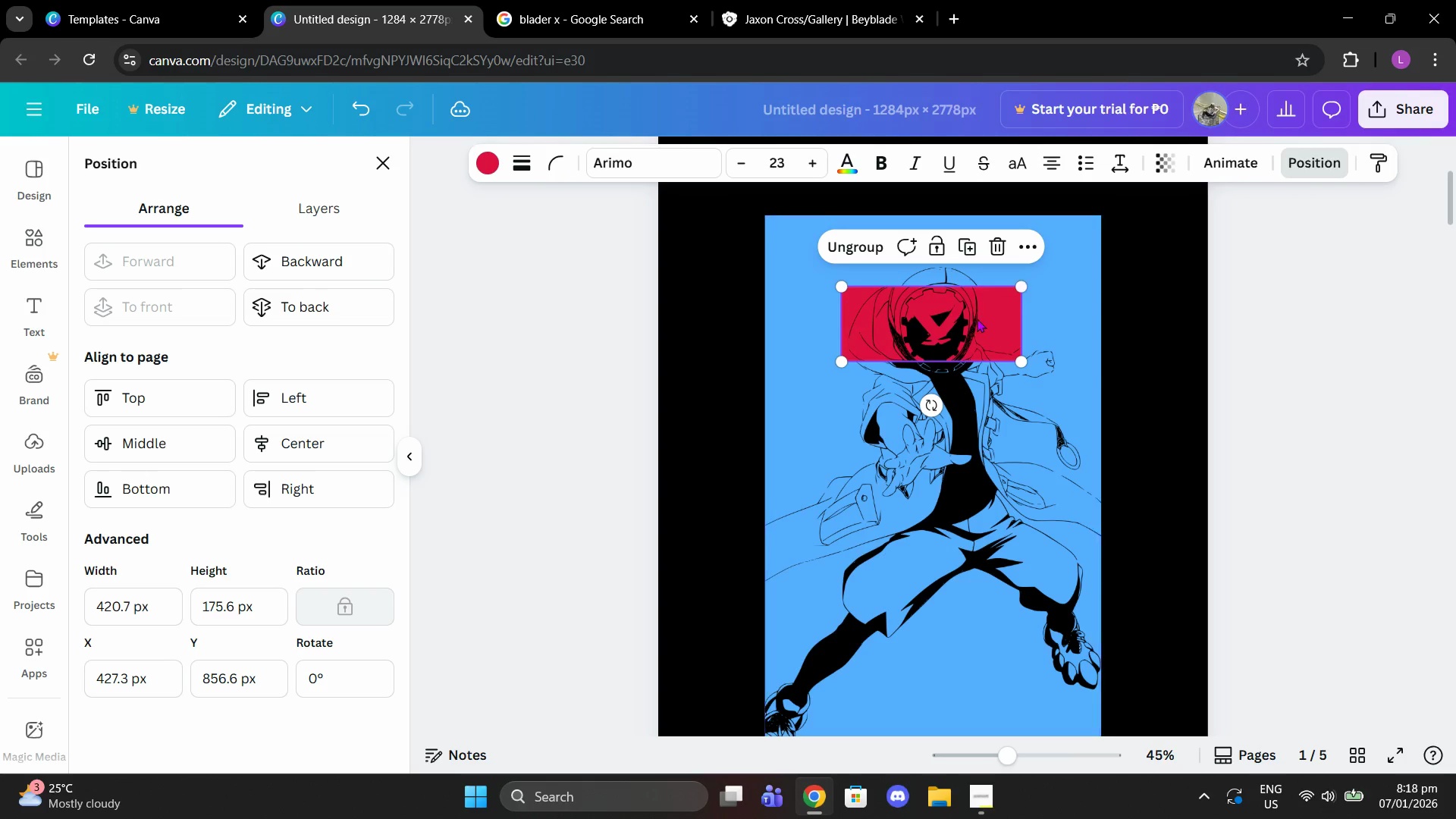 
left_click_drag(start_coordinate=[976, 318], to_coordinate=[985, 322])
 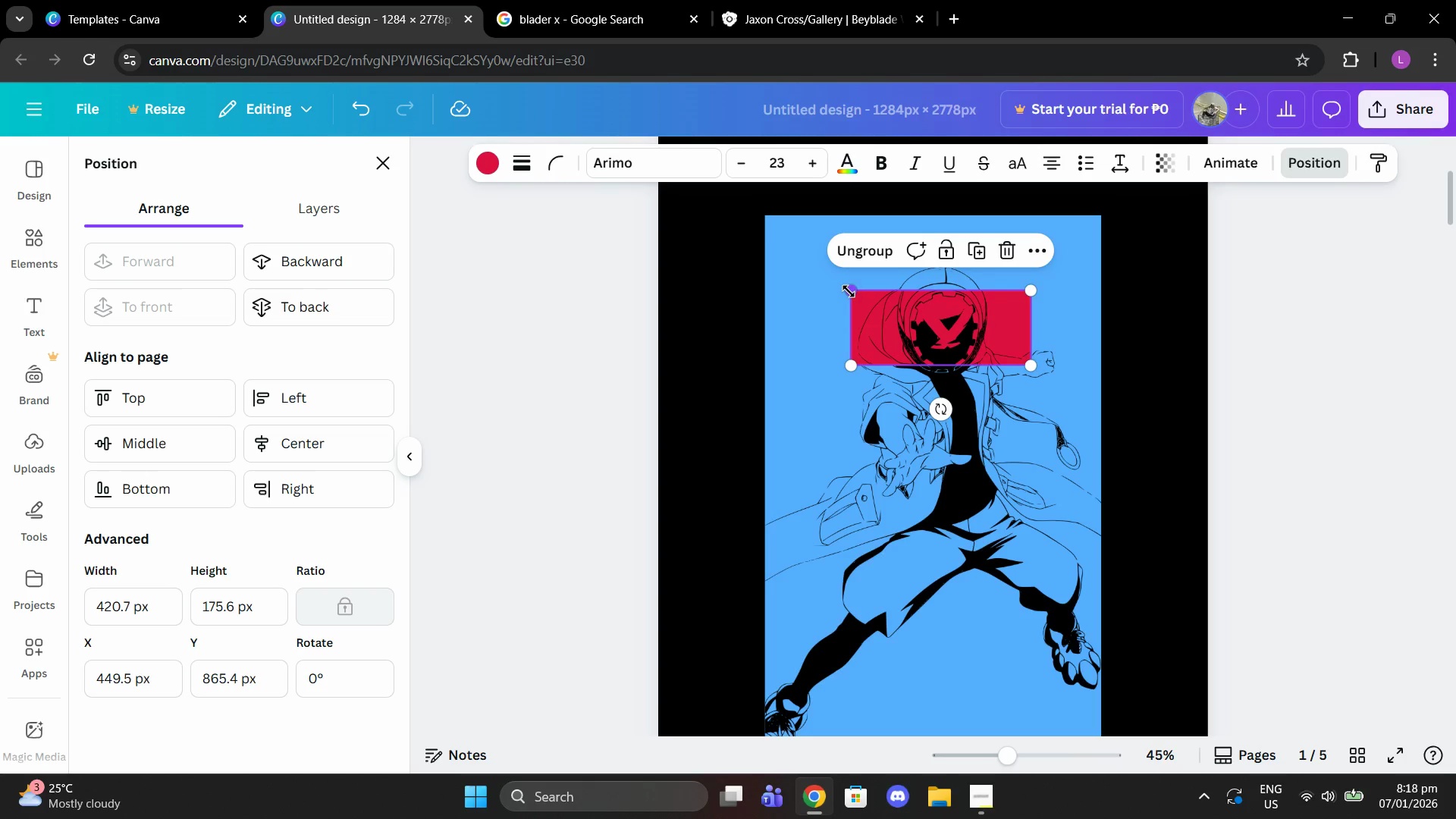 
left_click_drag(start_coordinate=[849, 287], to_coordinate=[822, 278])
 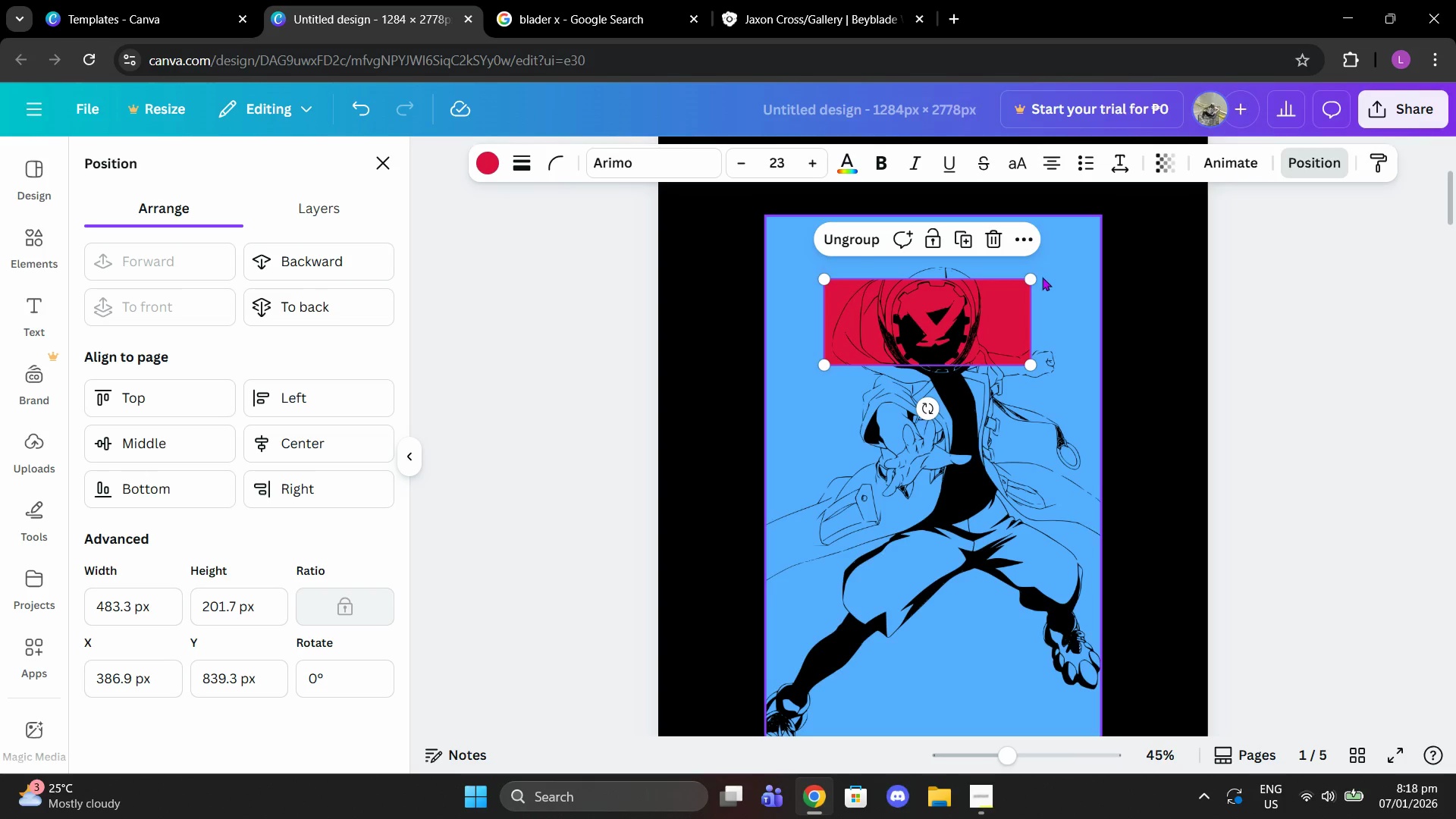 
left_click_drag(start_coordinate=[1036, 275], to_coordinate=[1069, 272])
 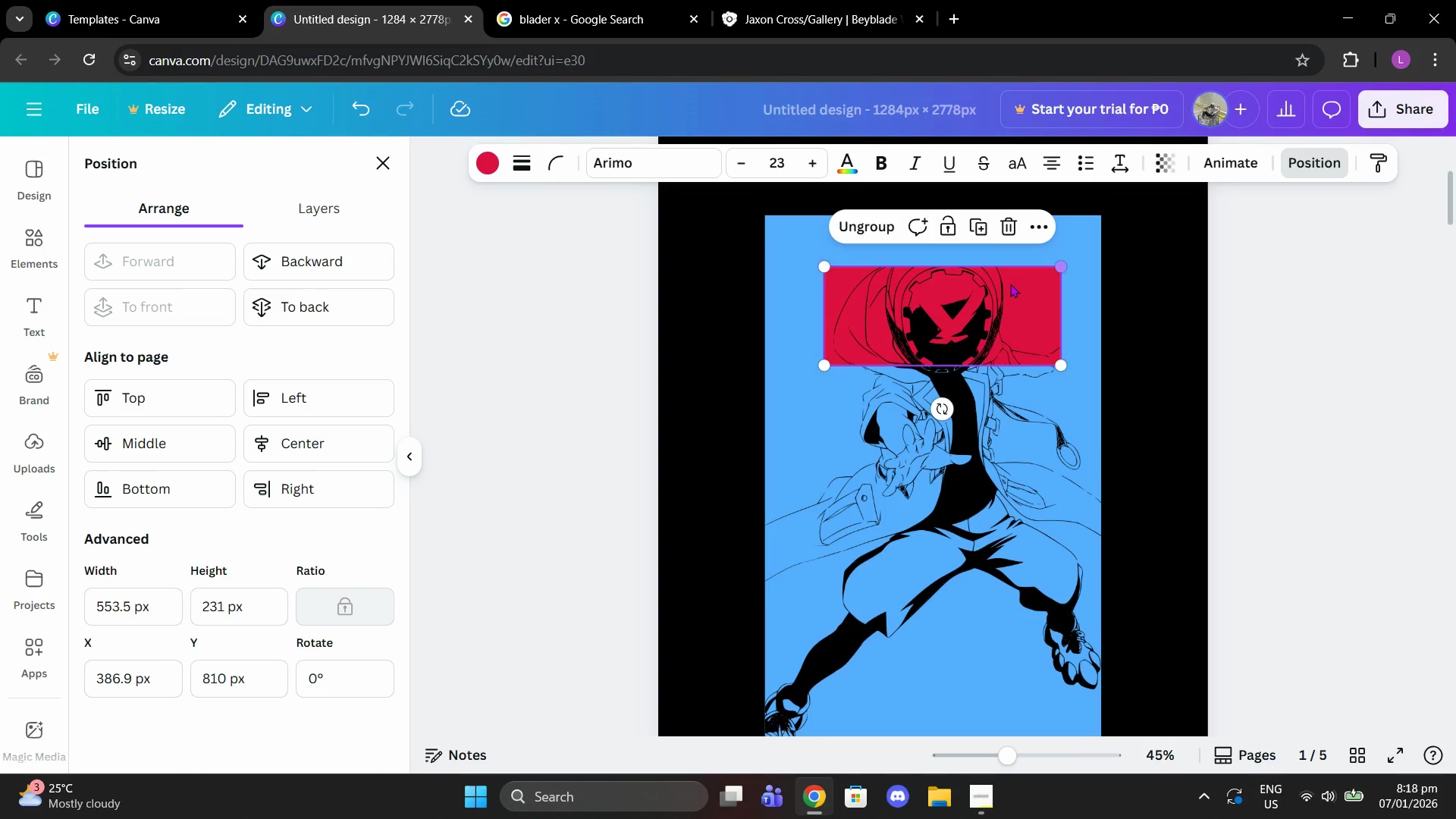 
left_click_drag(start_coordinate=[1010, 284], to_coordinate=[1006, 297])
 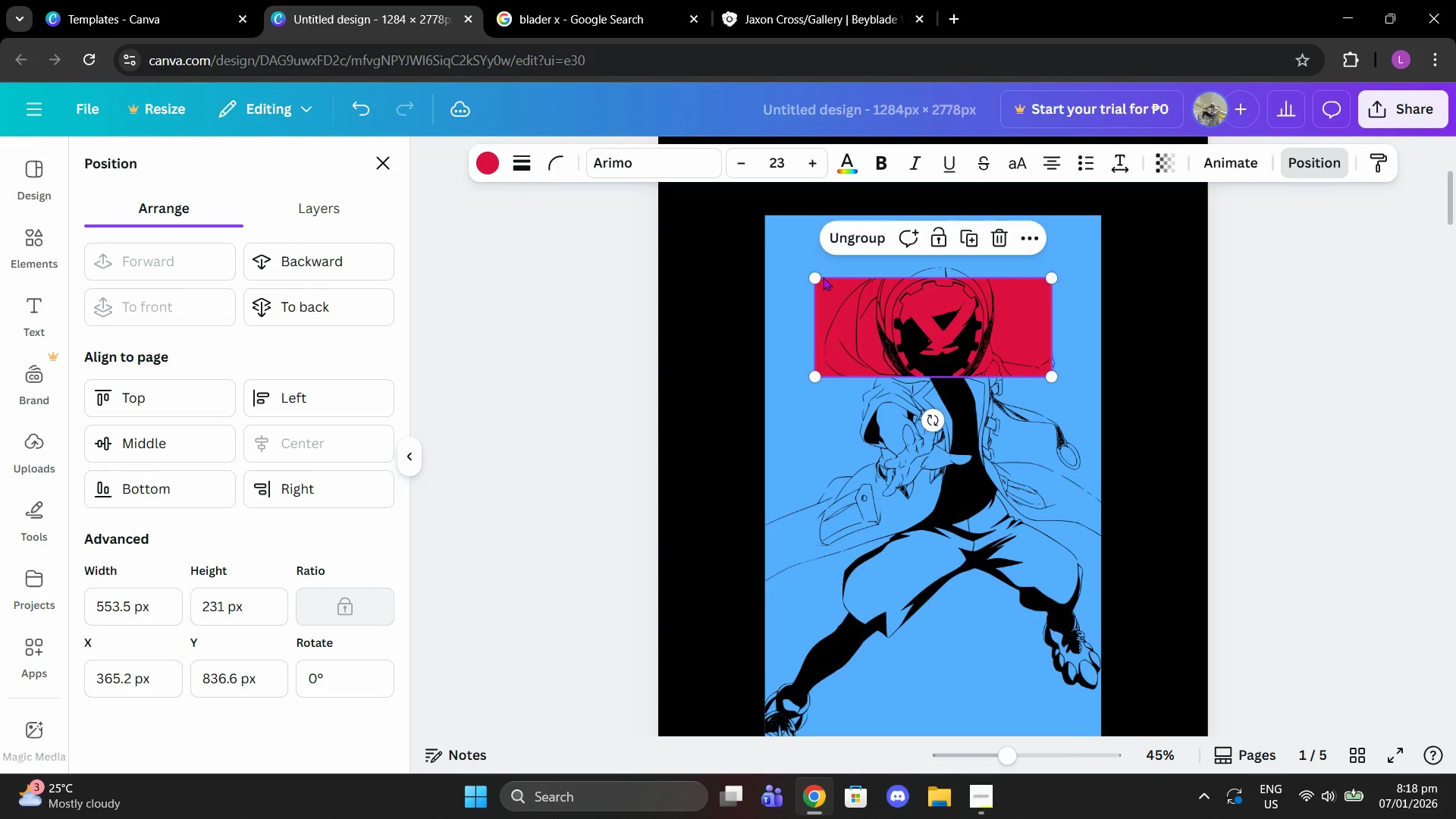 
left_click_drag(start_coordinate=[819, 276], to_coordinate=[902, 307])
 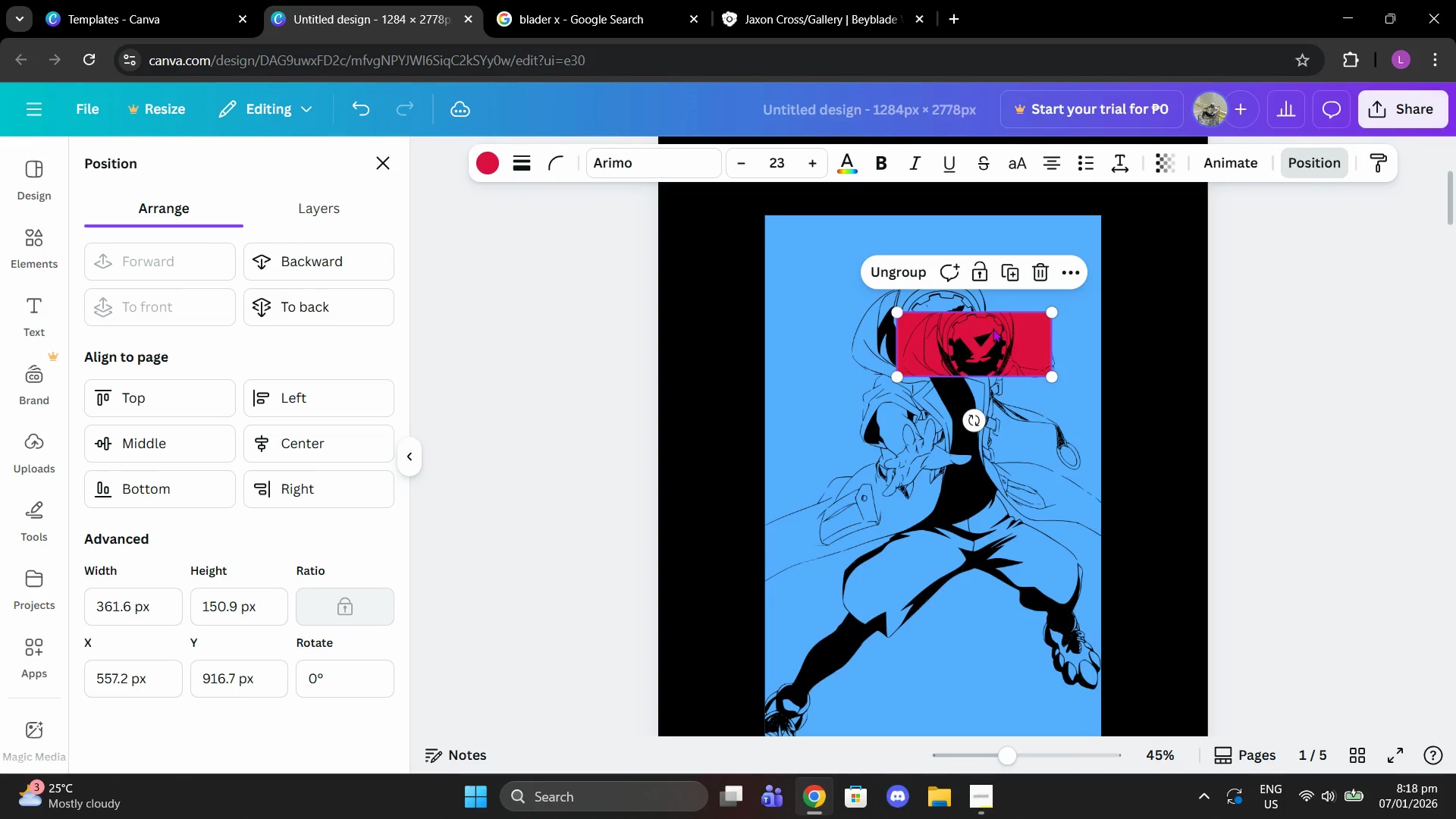 
left_click_drag(start_coordinate=[998, 331], to_coordinate=[863, 315])
 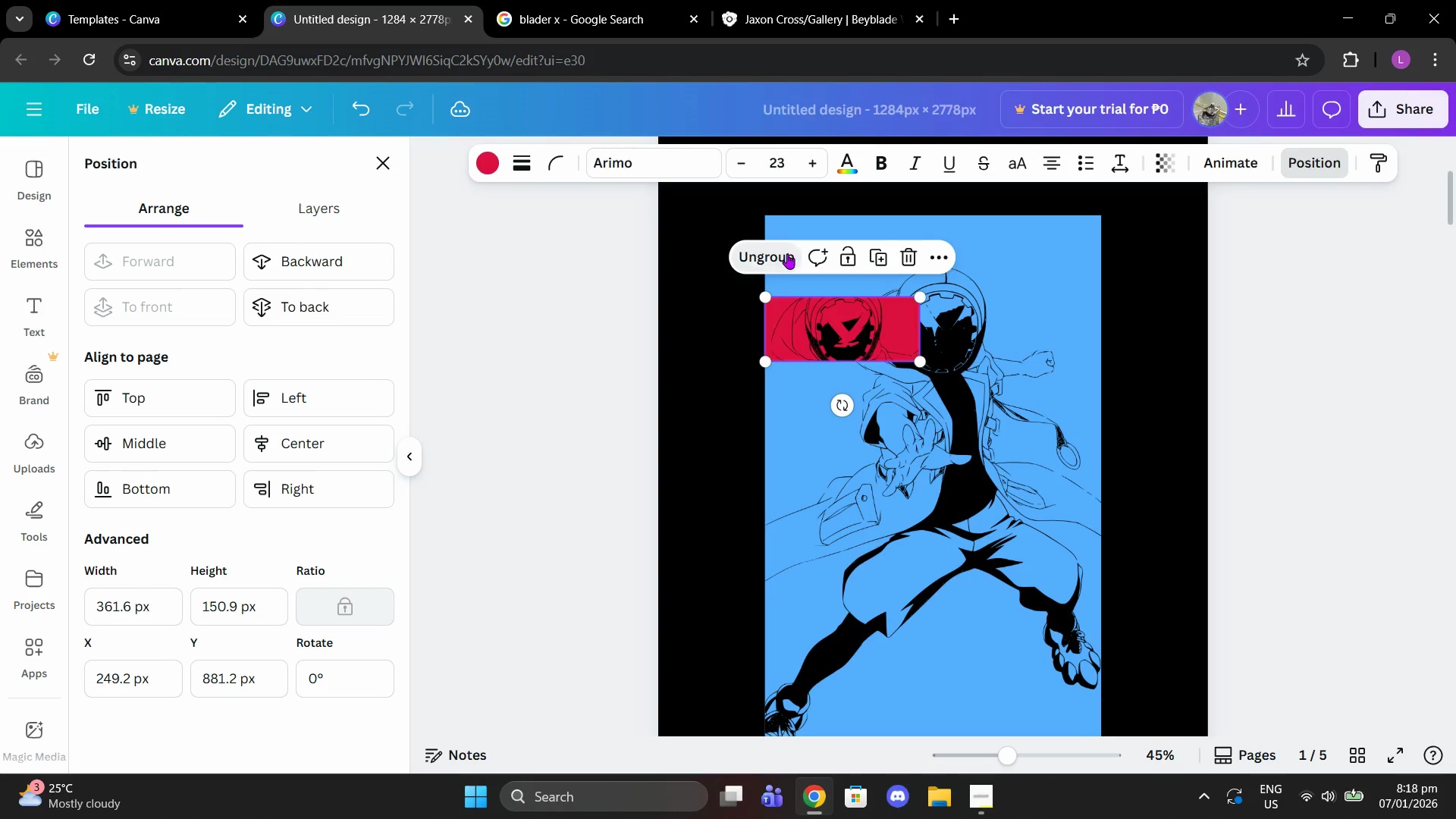 
double_click([855, 338])
 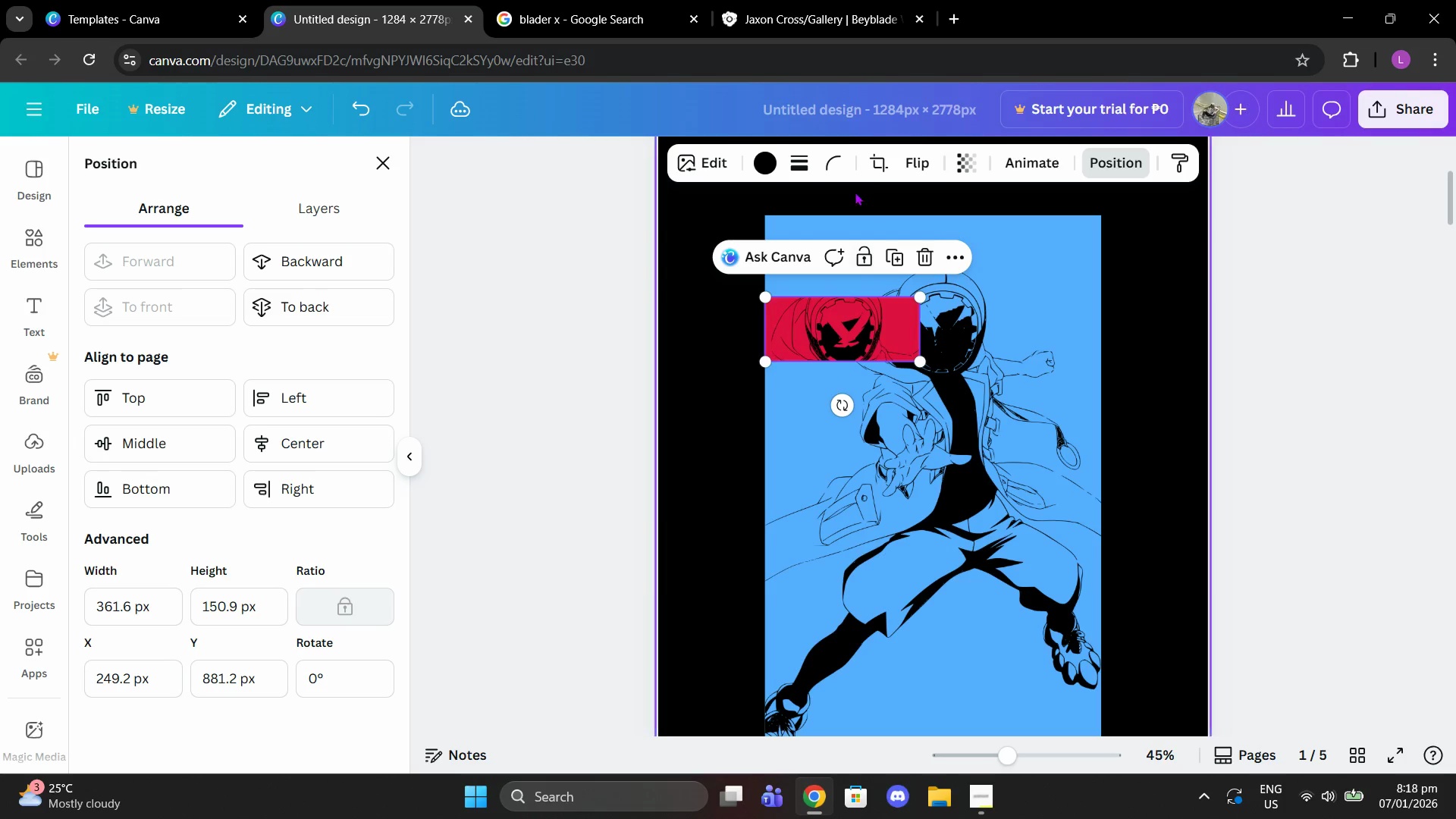 
left_click([879, 169])
 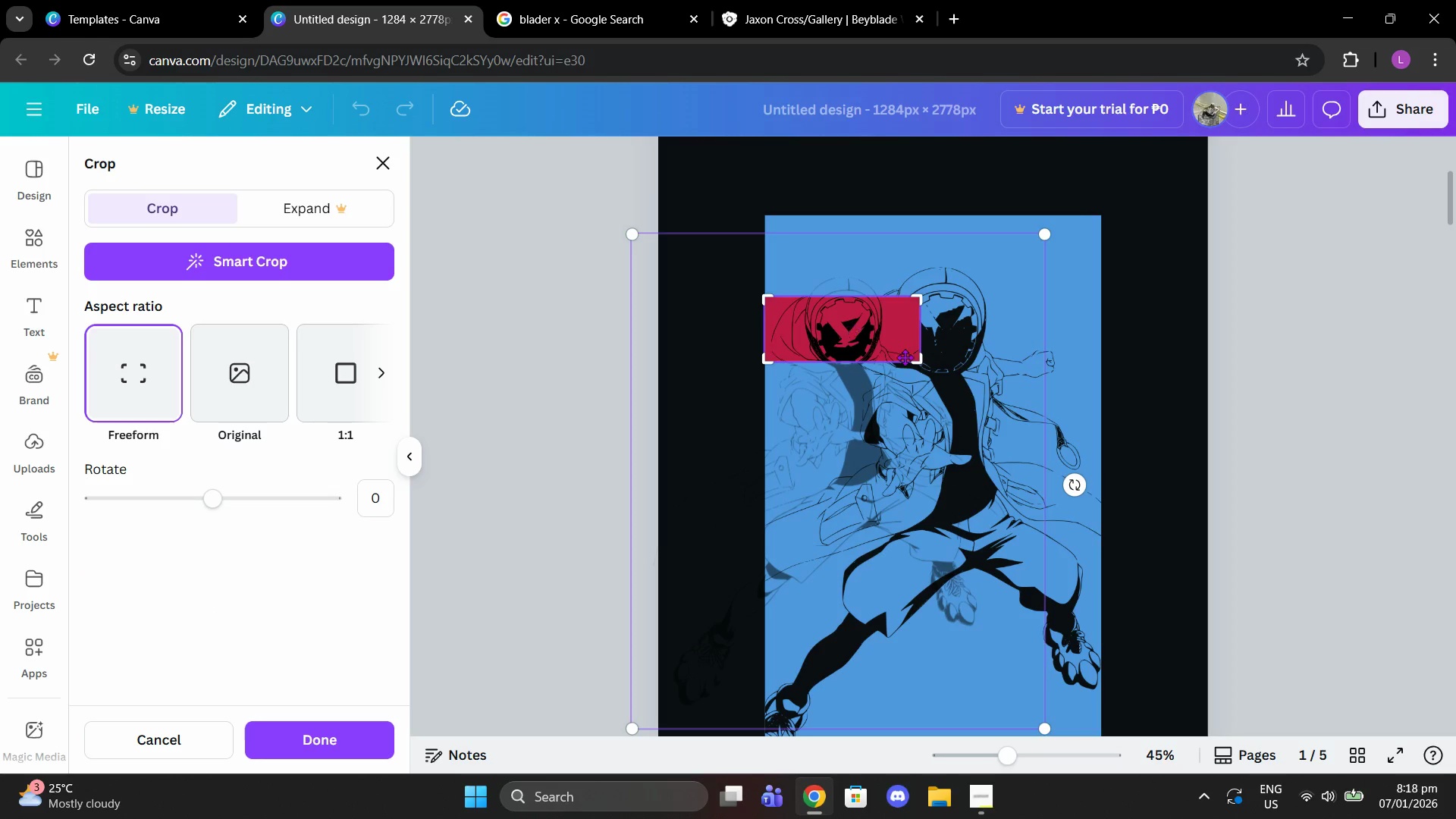 
left_click_drag(start_coordinate=[959, 430], to_coordinate=[1064, 413])
 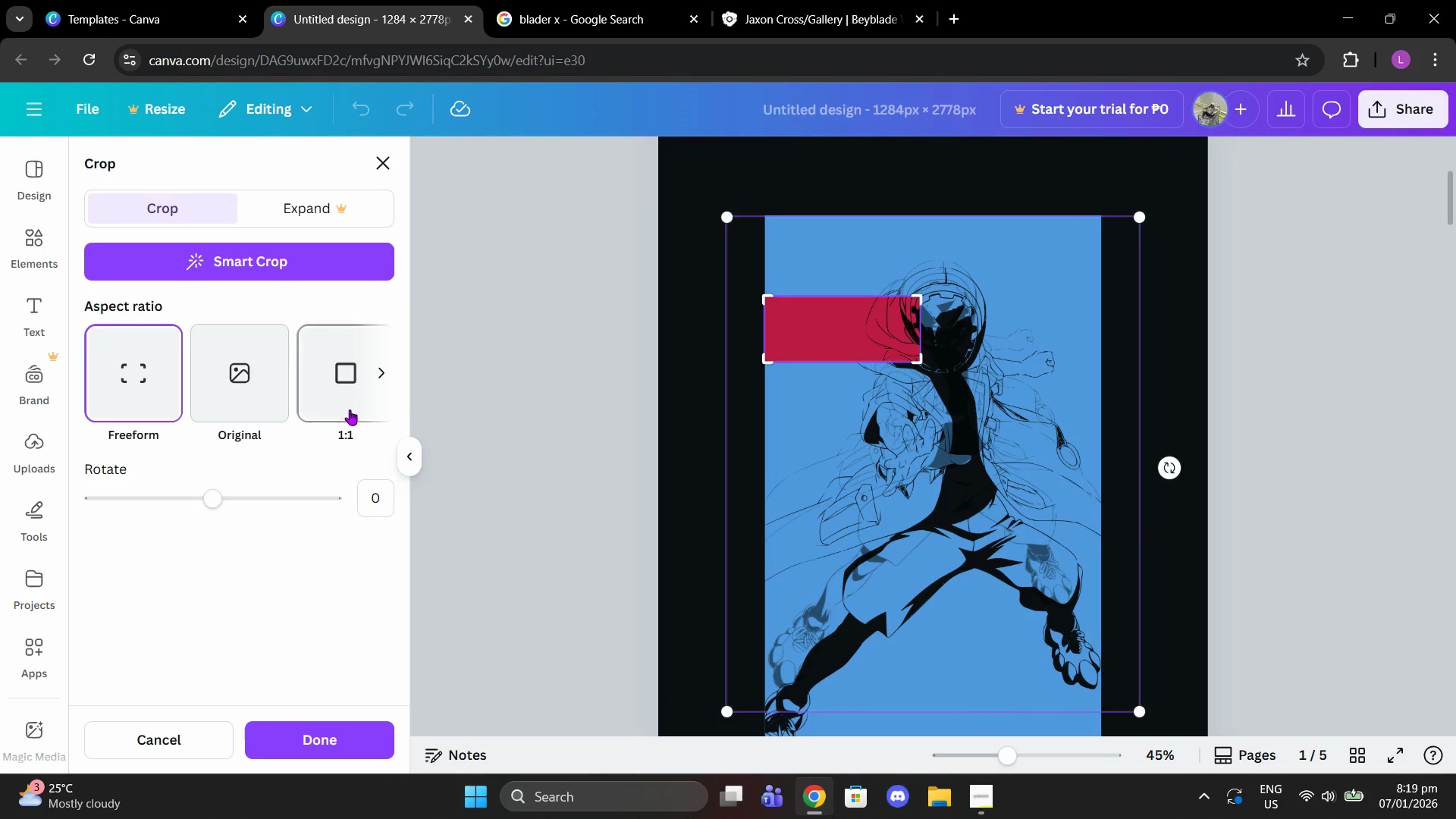 
left_click([384, 378])
 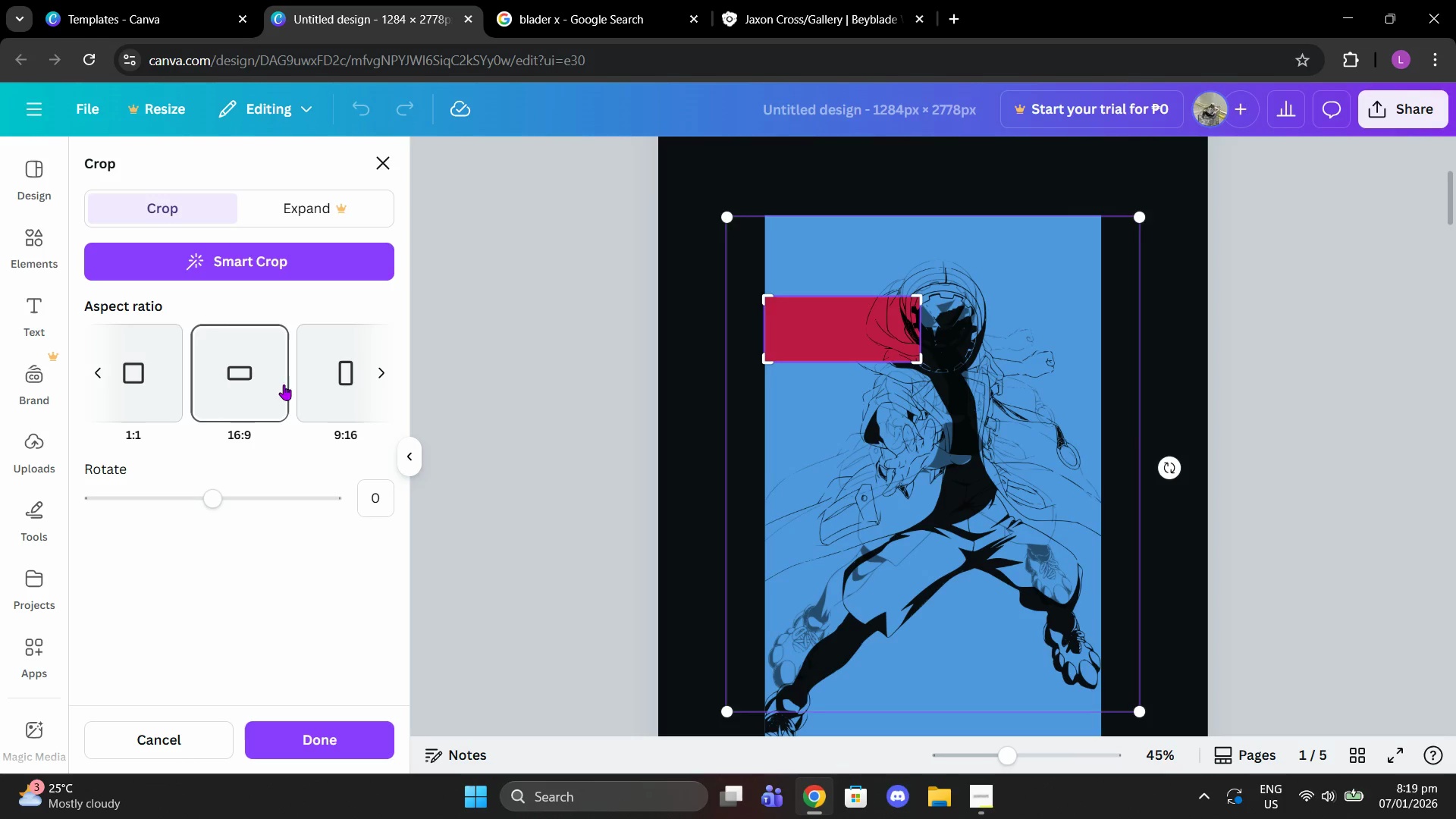 
left_click([323, 385])
 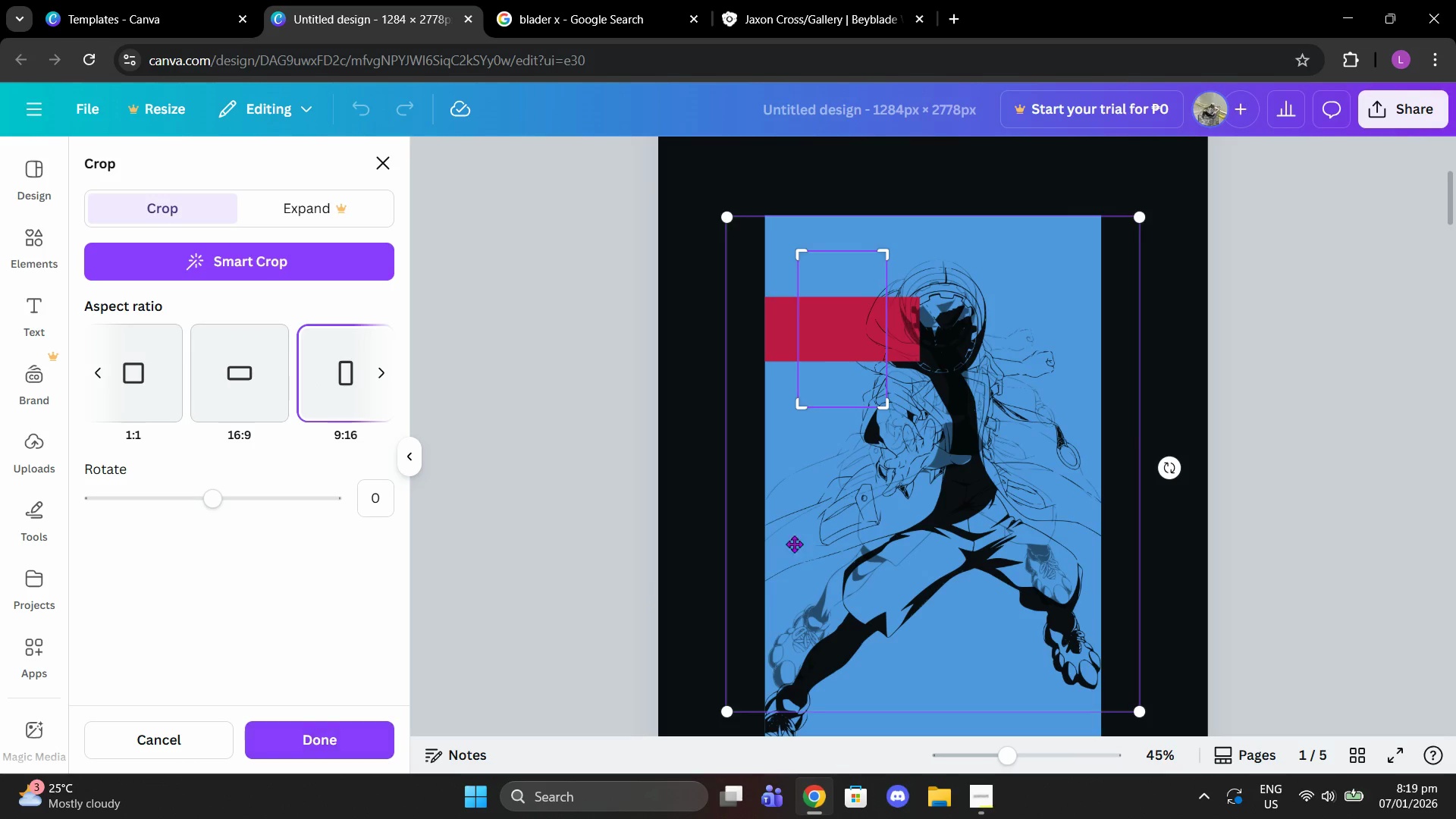 
left_click_drag(start_coordinate=[887, 413], to_coordinate=[941, 585])
 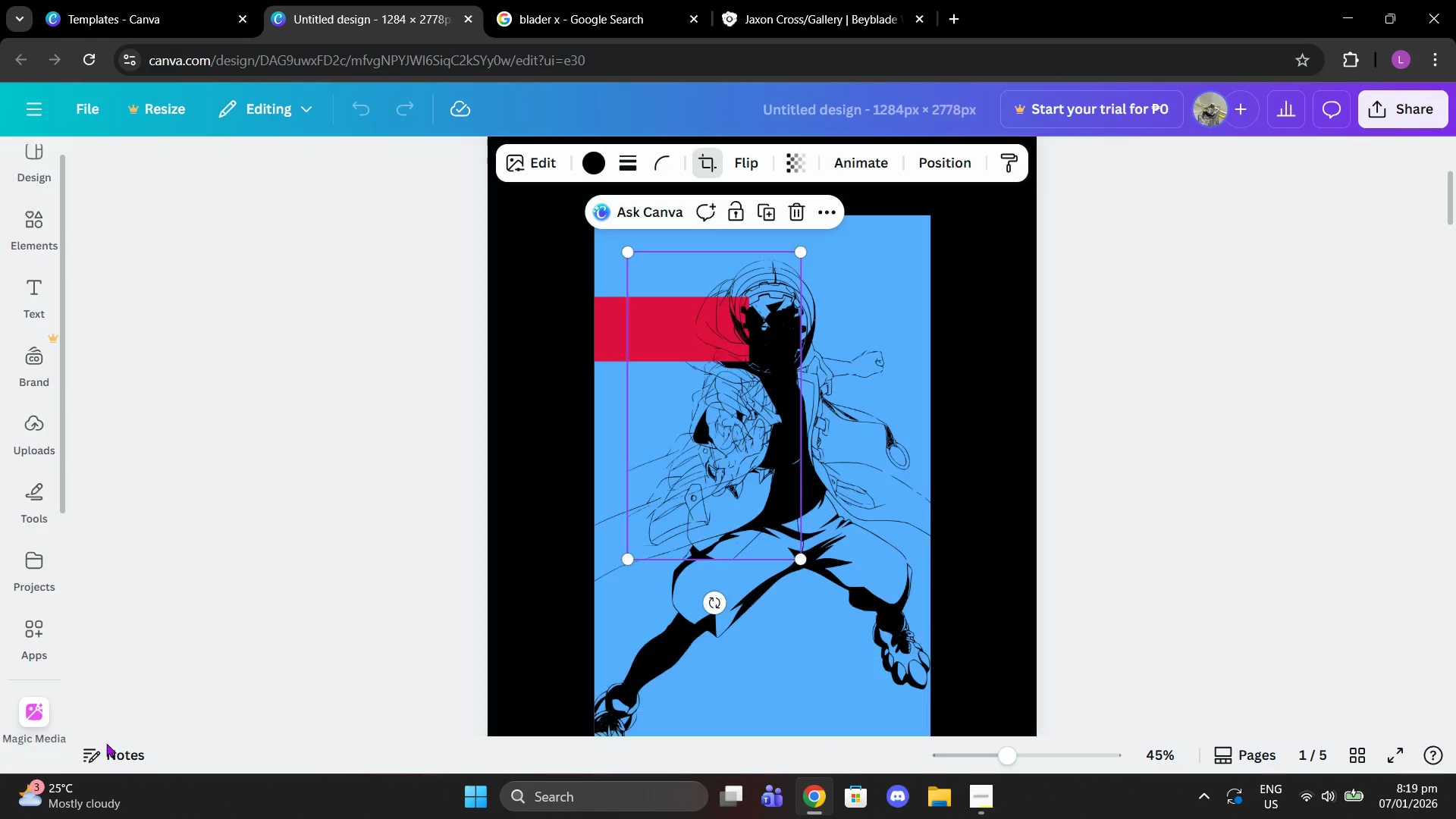 
double_click([127, 741])
 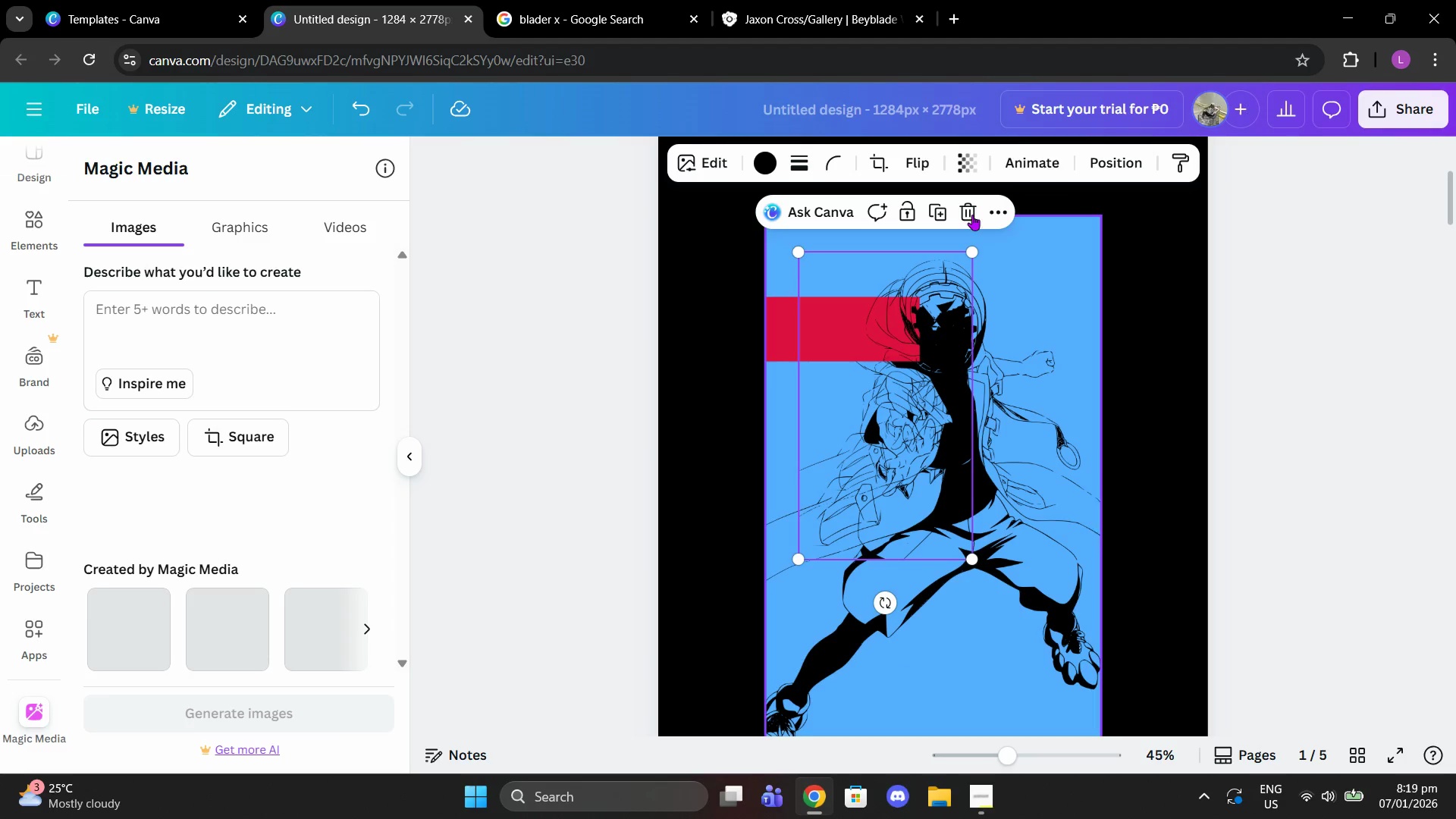 
left_click([975, 196])
 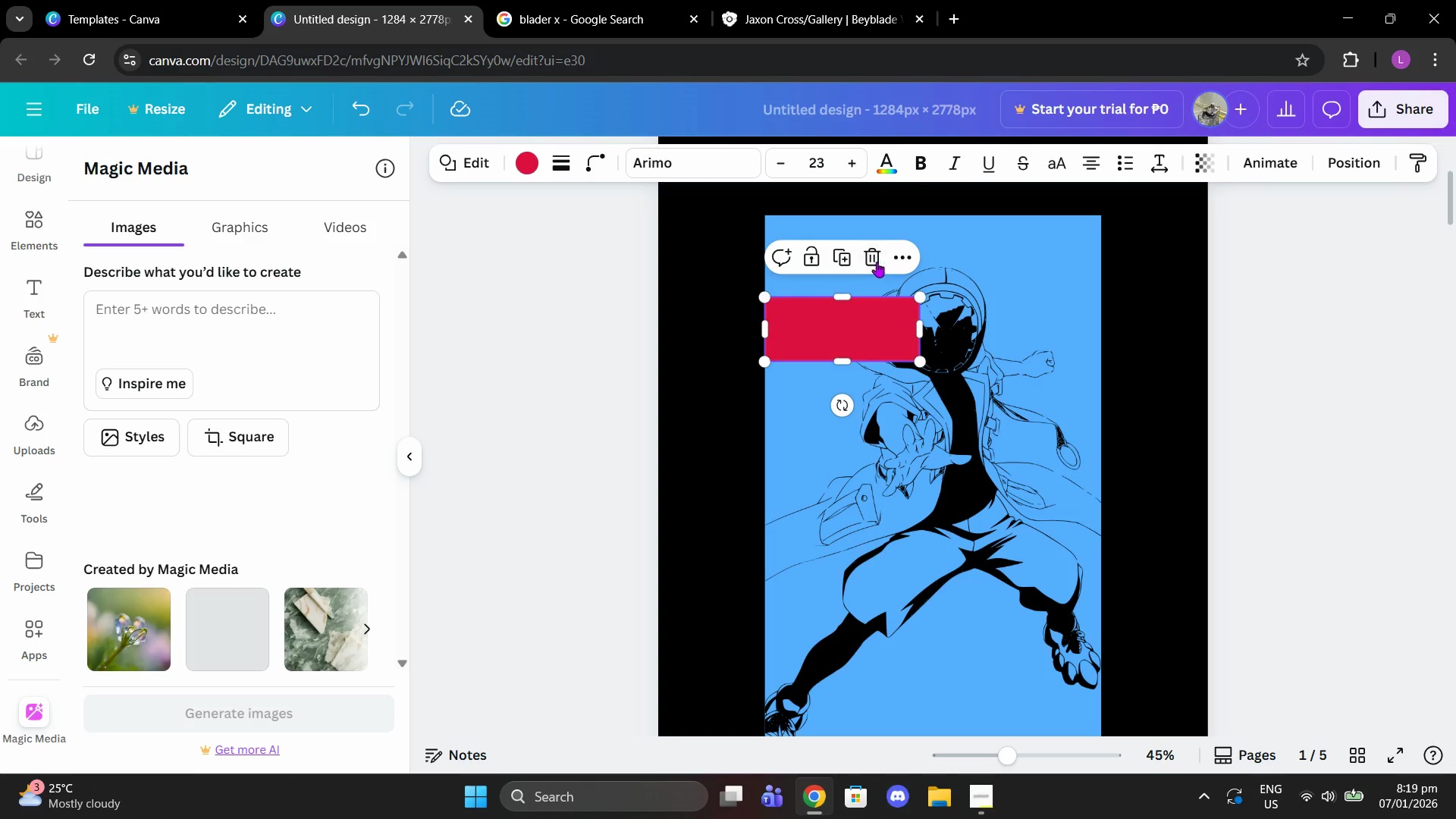 
double_click([943, 361])
 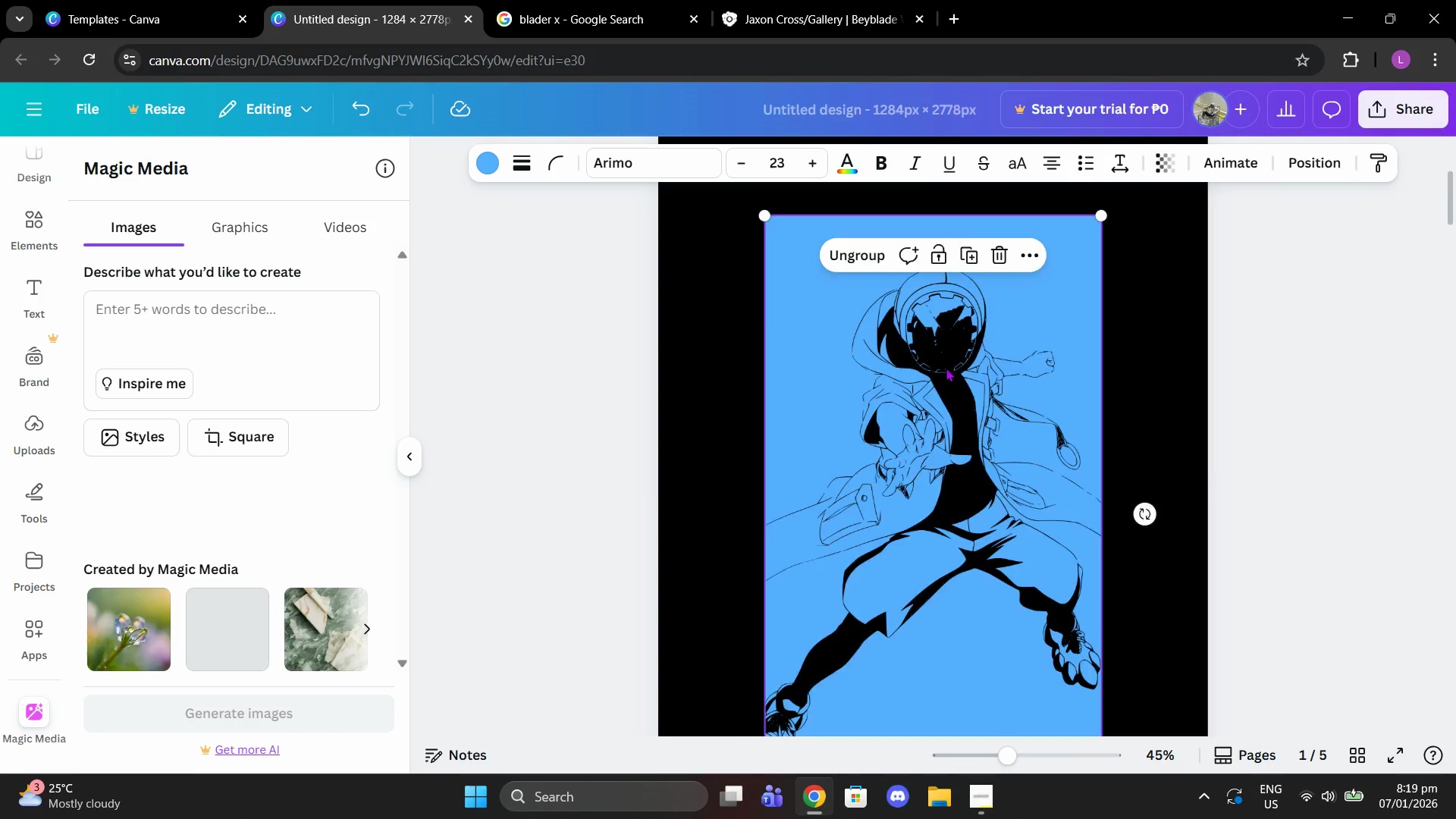 
scroll: coordinate [947, 379], scroll_direction: down, amount: 5.0
 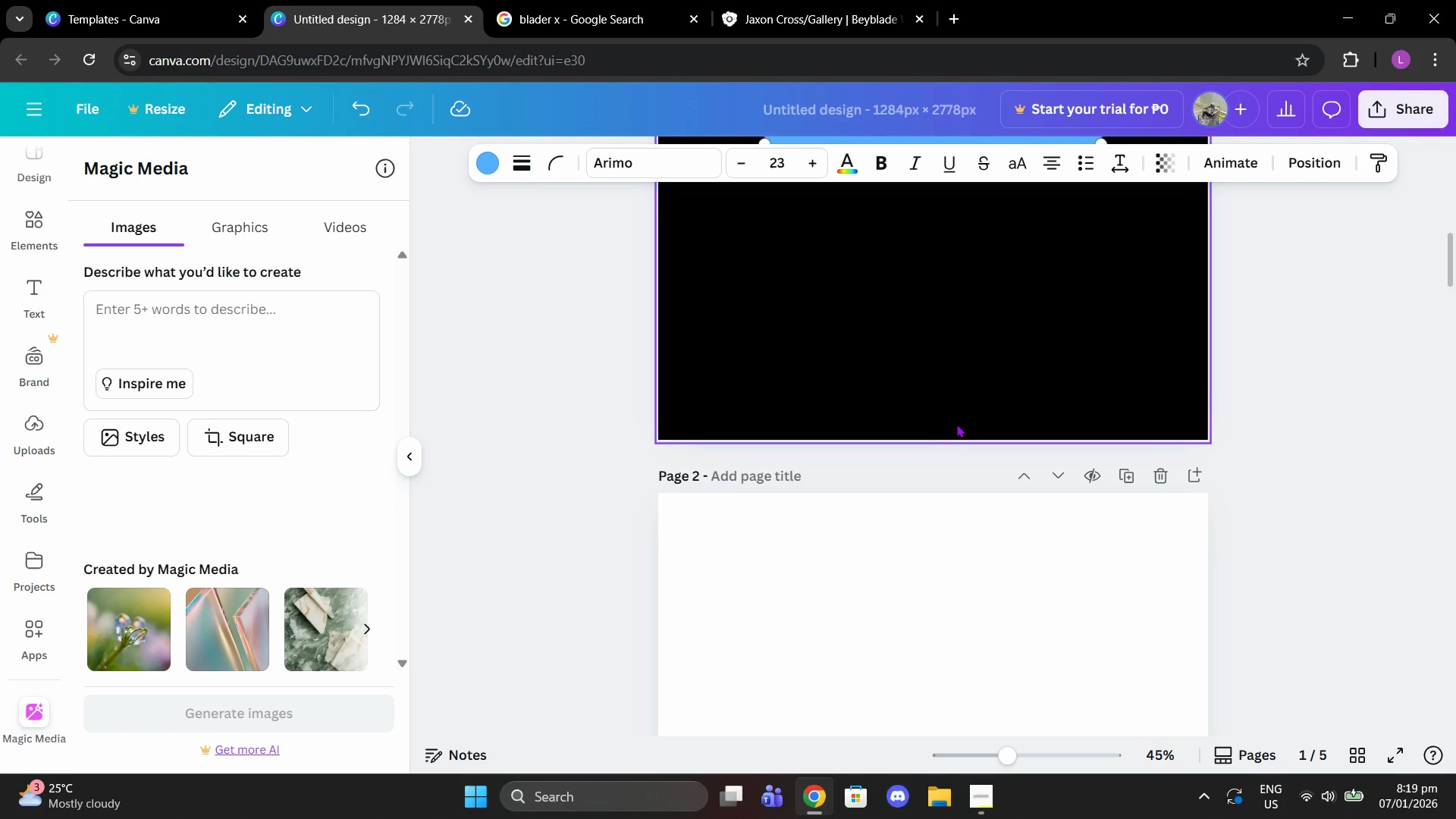 
key(Control+Z)
 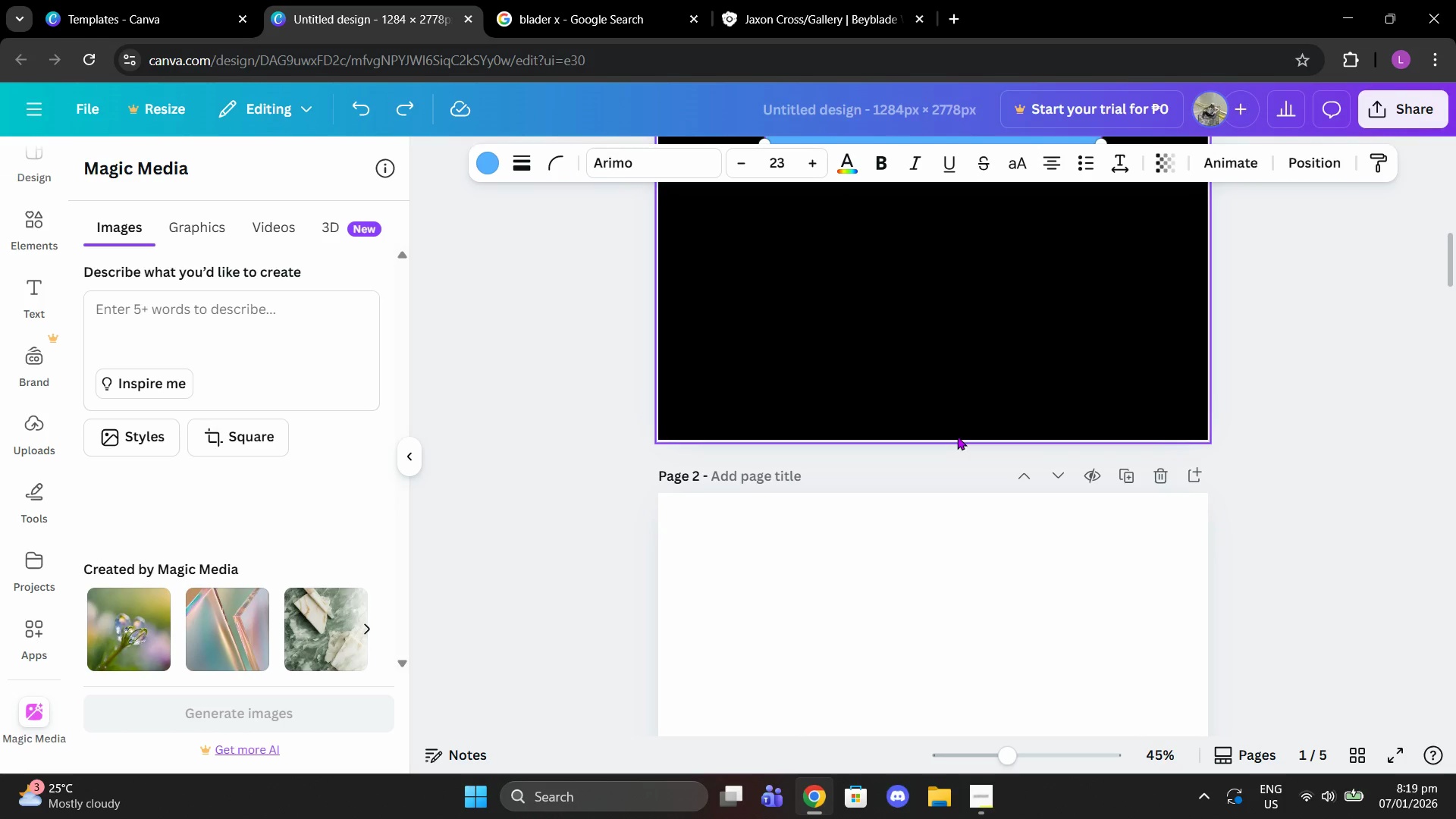 
scroll: coordinate [957, 436], scroll_direction: up, amount: 7.0
 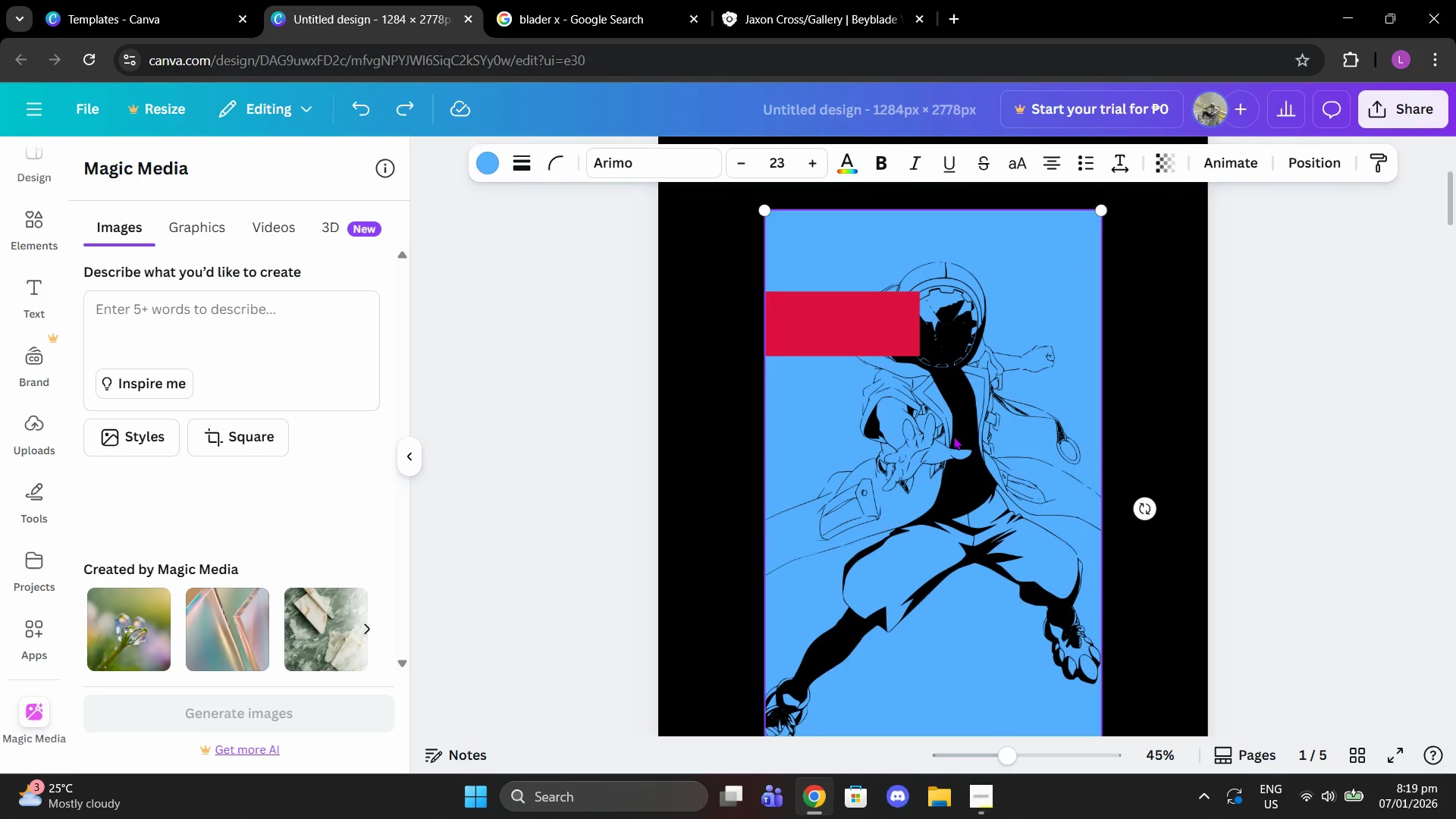 
key(Control+Z)
 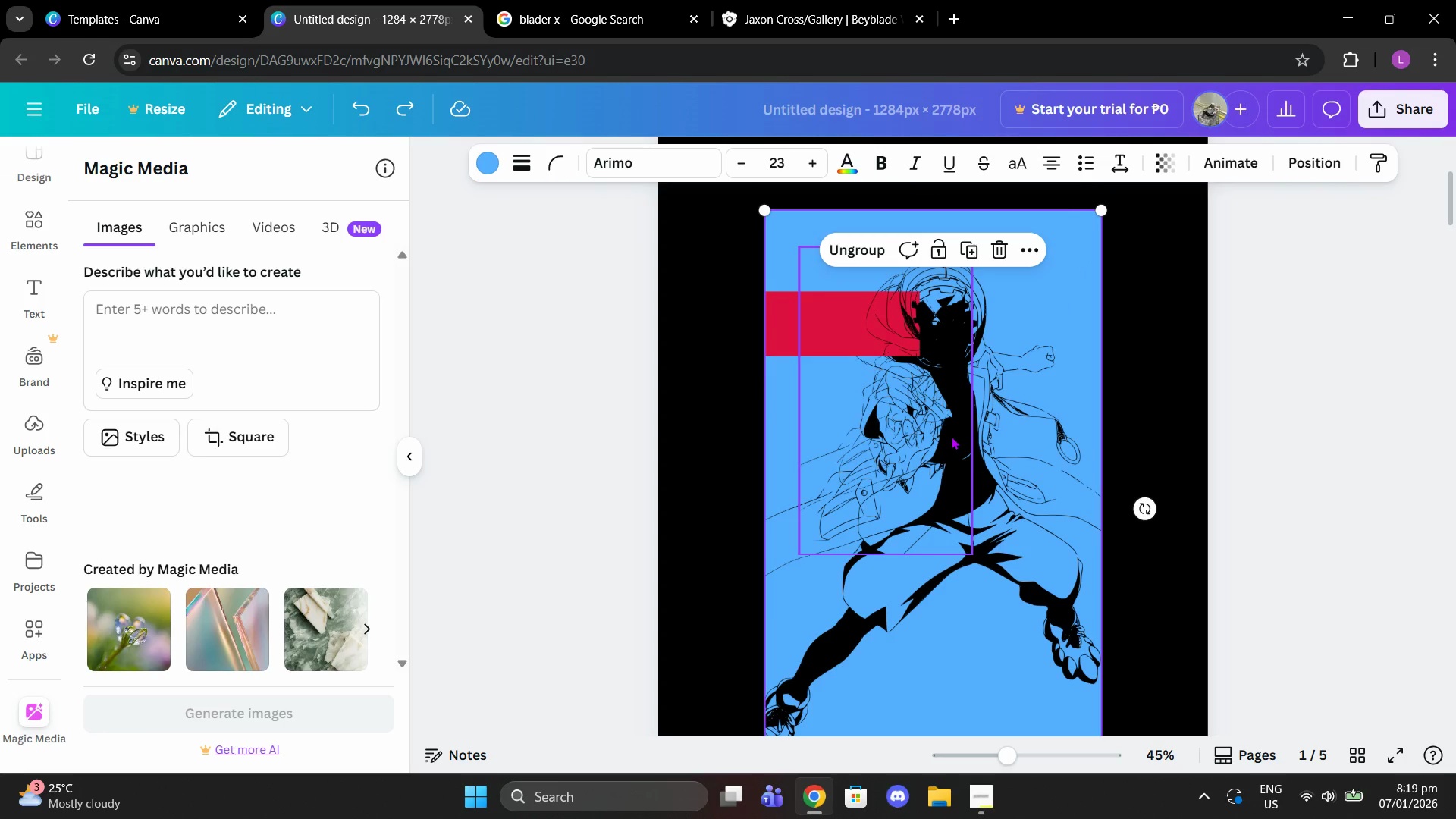 
key(Control+Z)
 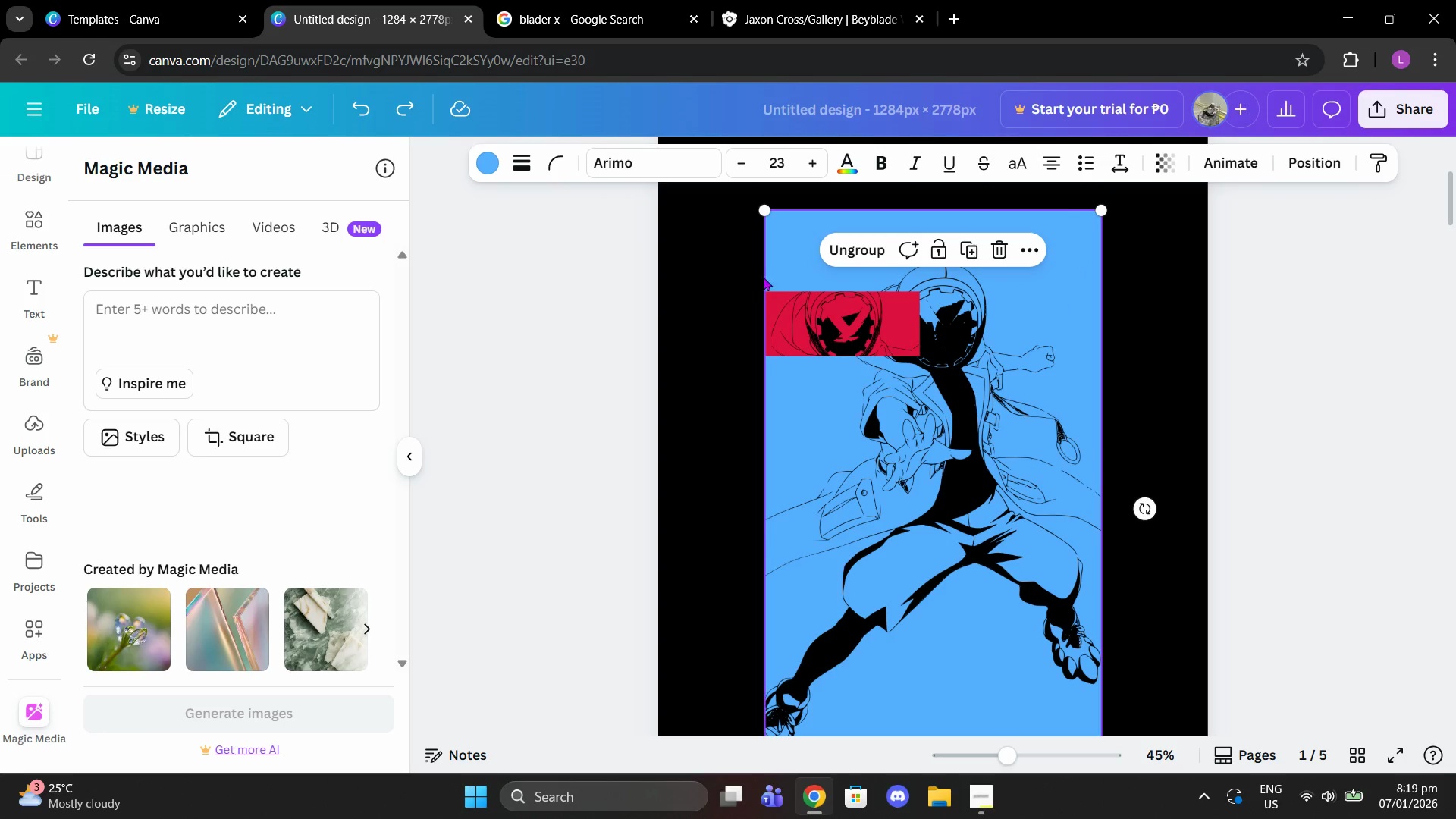 
left_click([770, 296])
 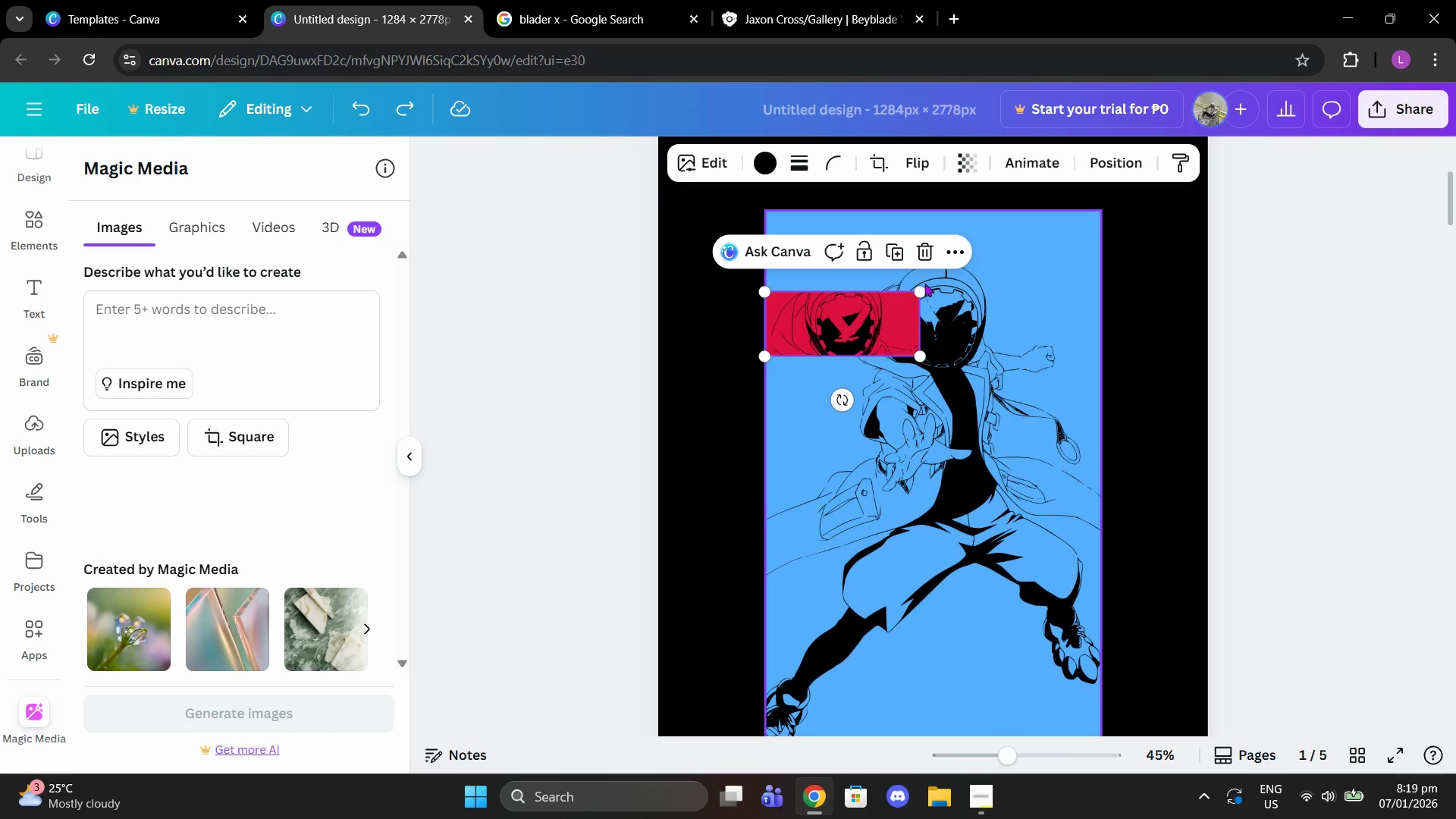 
left_click_drag(start_coordinate=[915, 286], to_coordinate=[933, 284])
 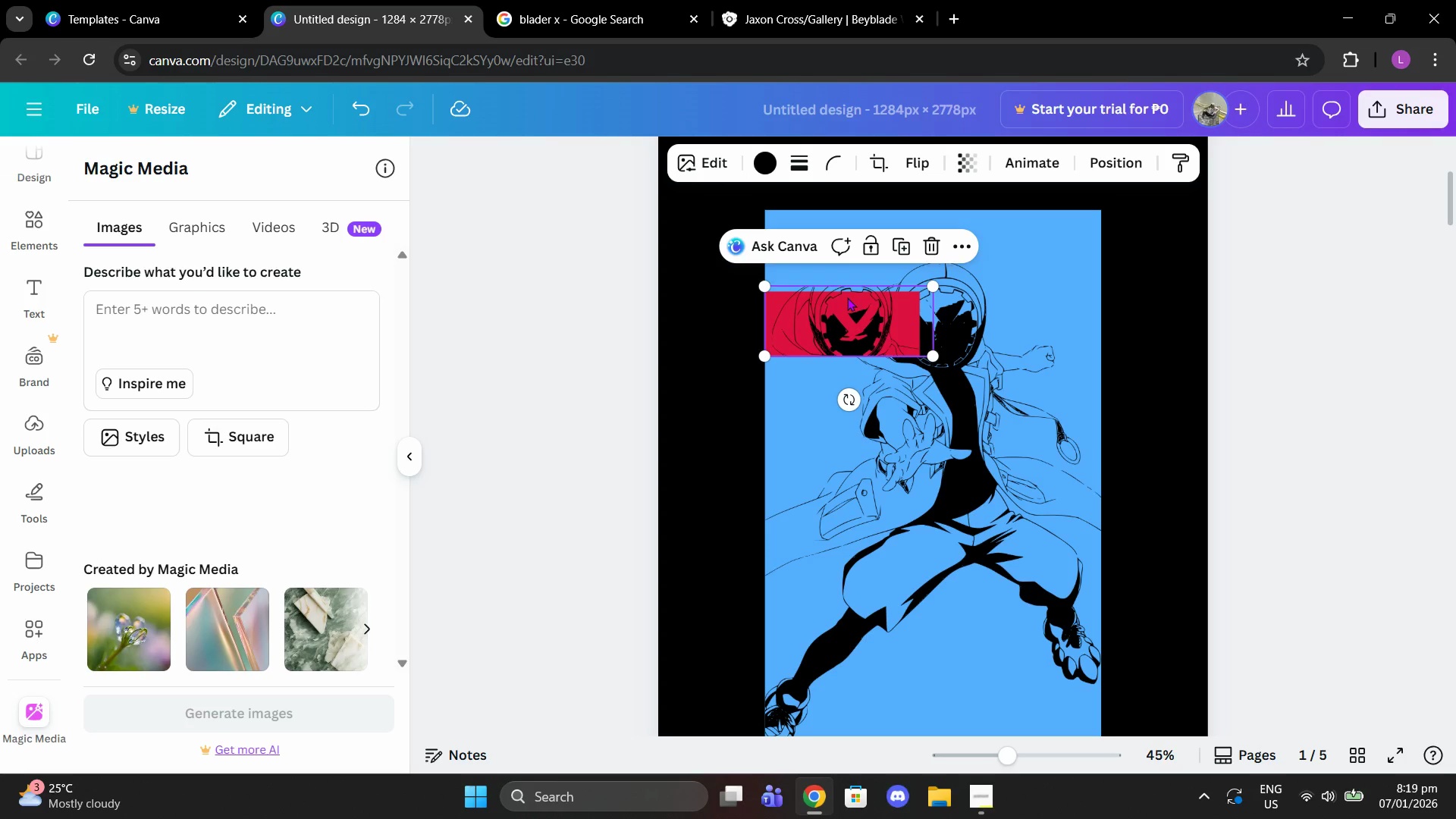 
key(Control+Z)
 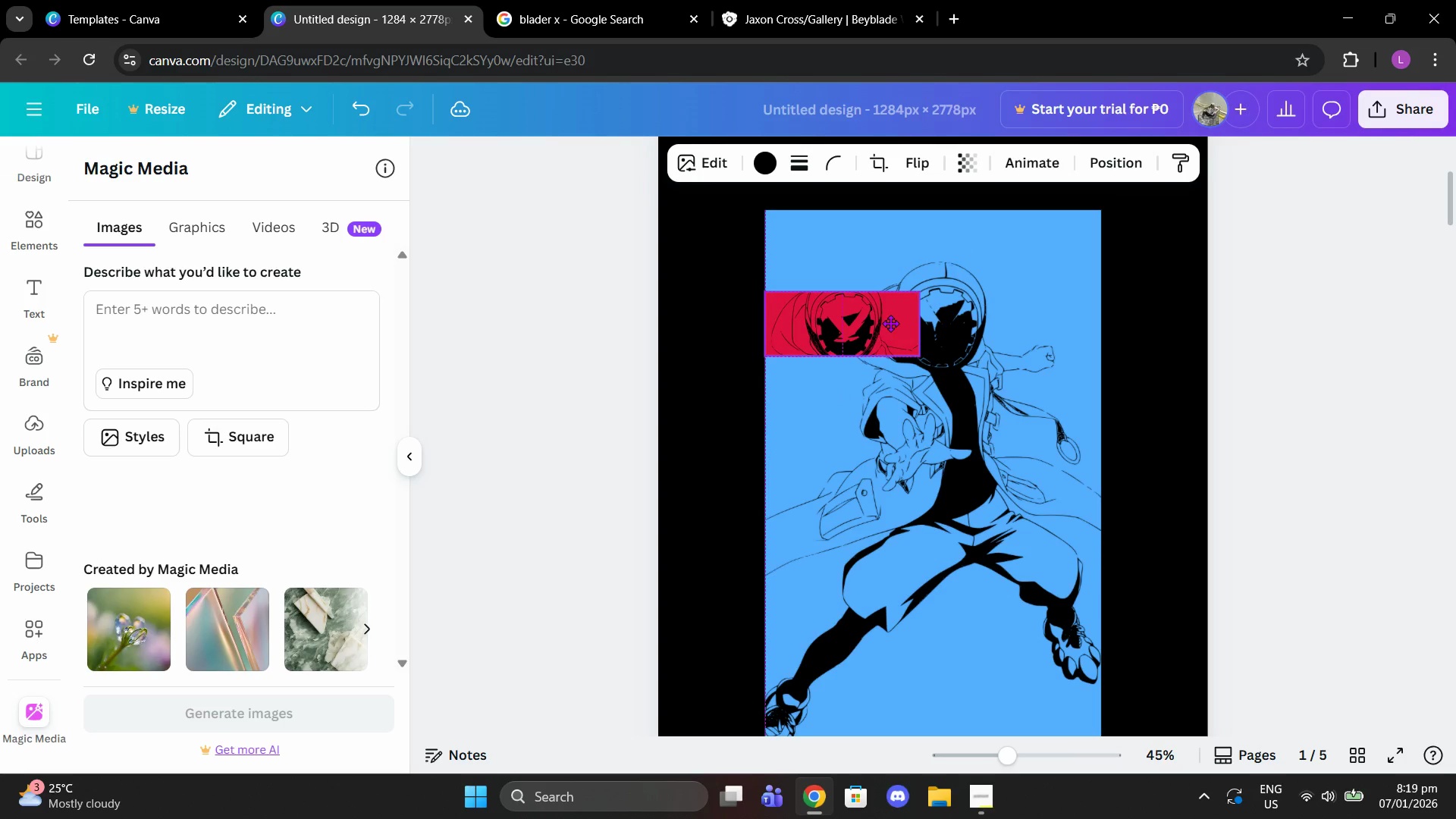 
left_click([714, 334])
 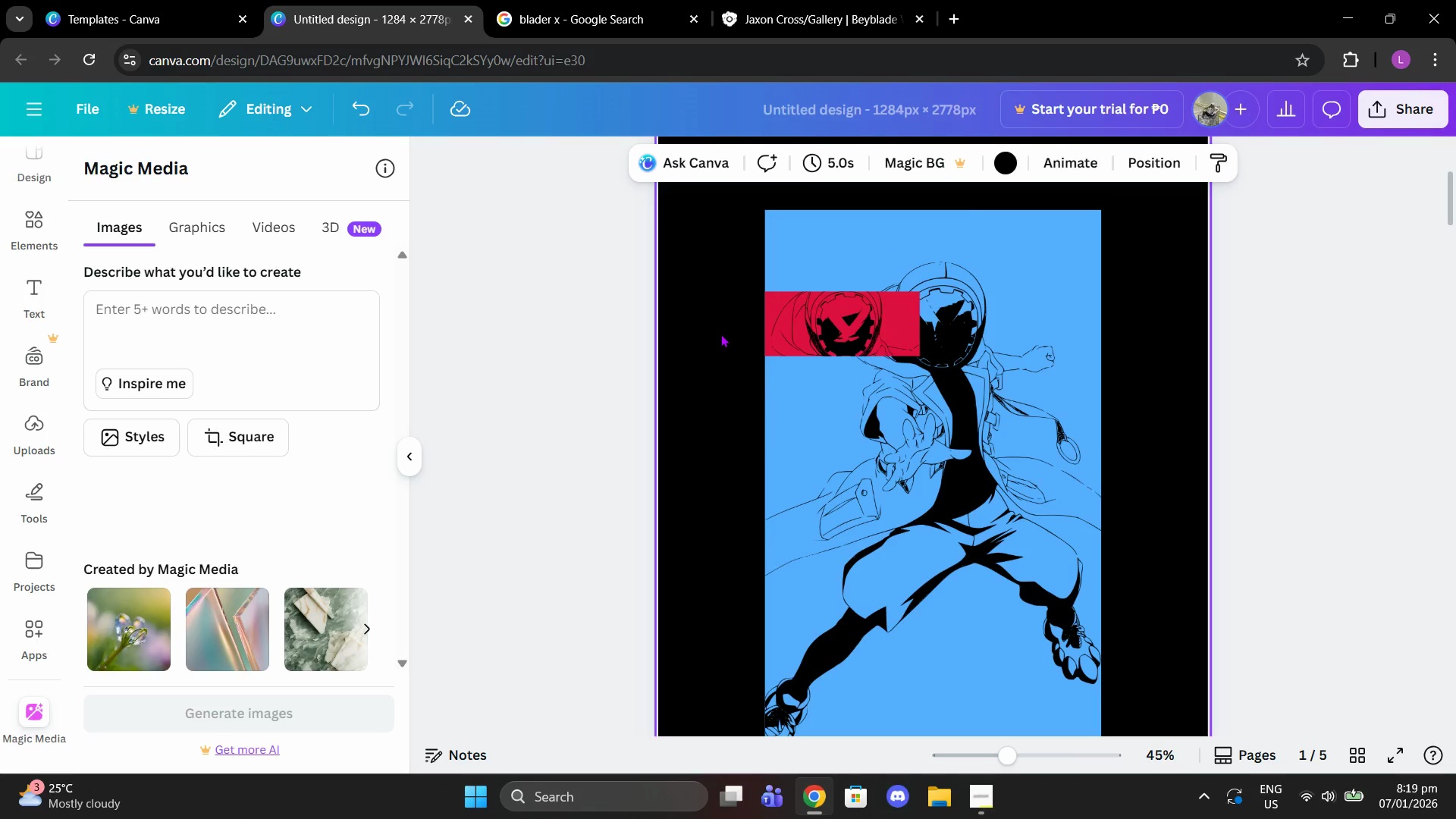 
left_click_drag(start_coordinate=[720, 334], to_coordinate=[777, 325])
 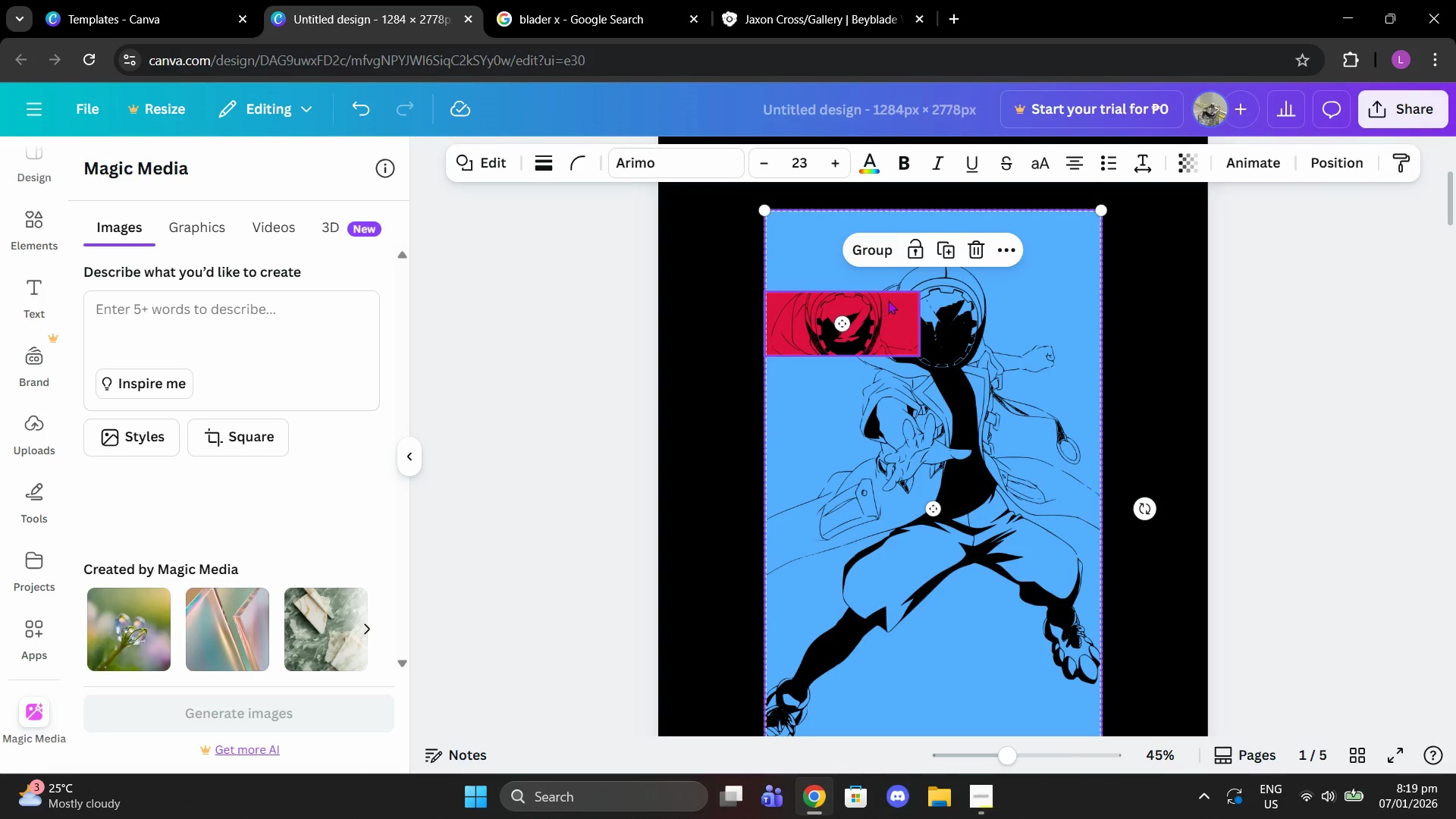 
left_click([883, 249])
 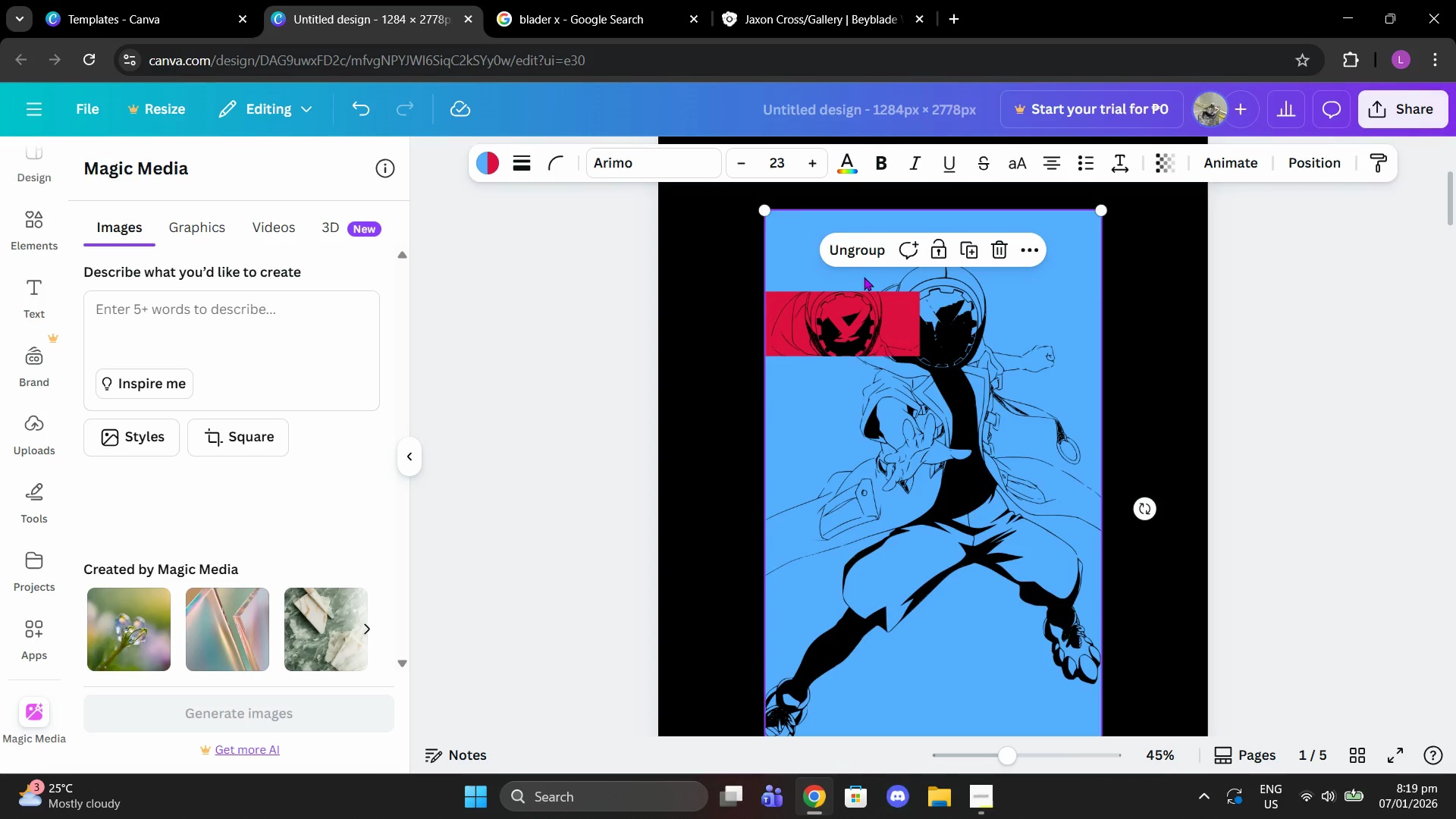 
left_click([864, 264])
 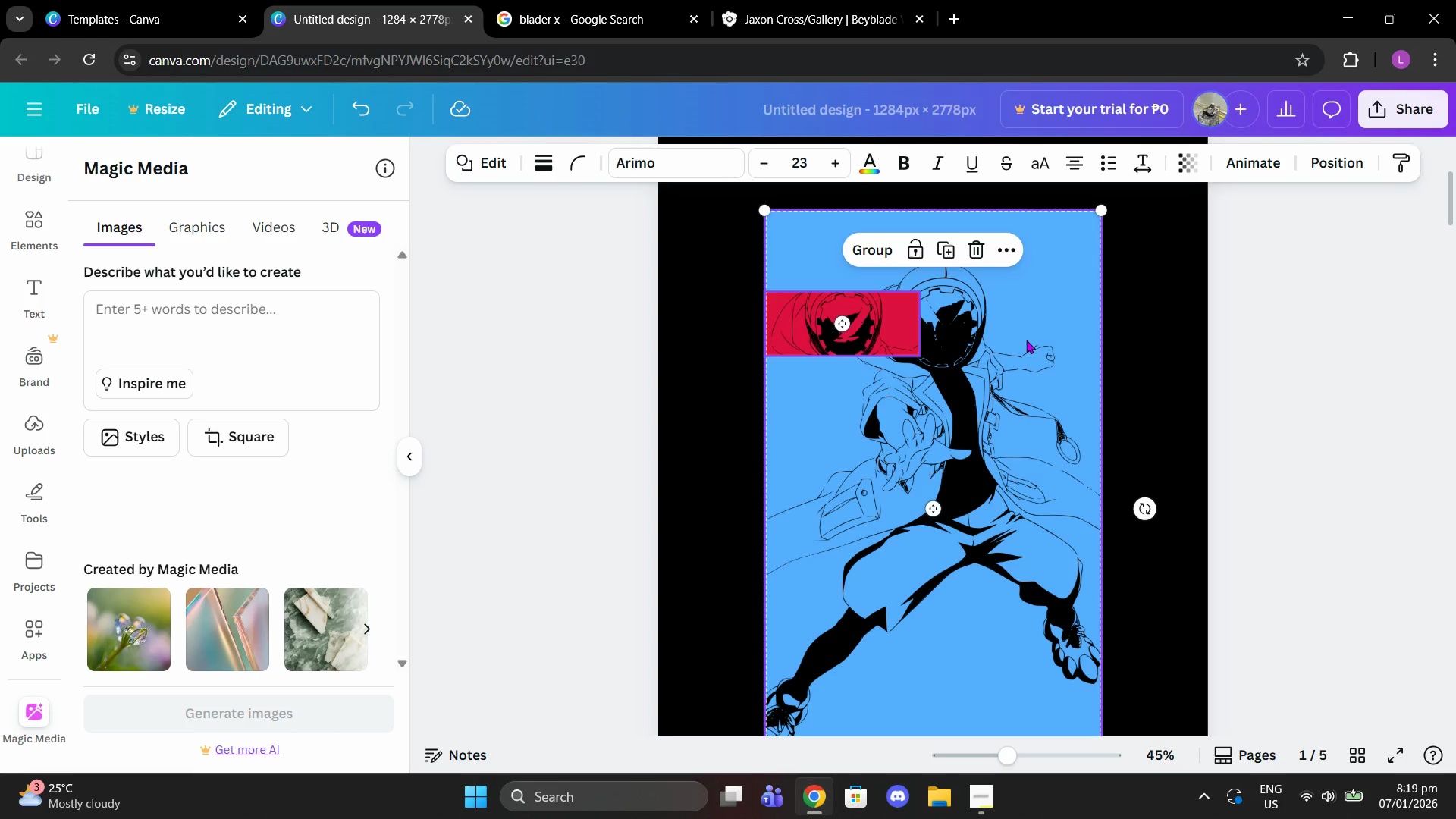 
key(Control+Z)
 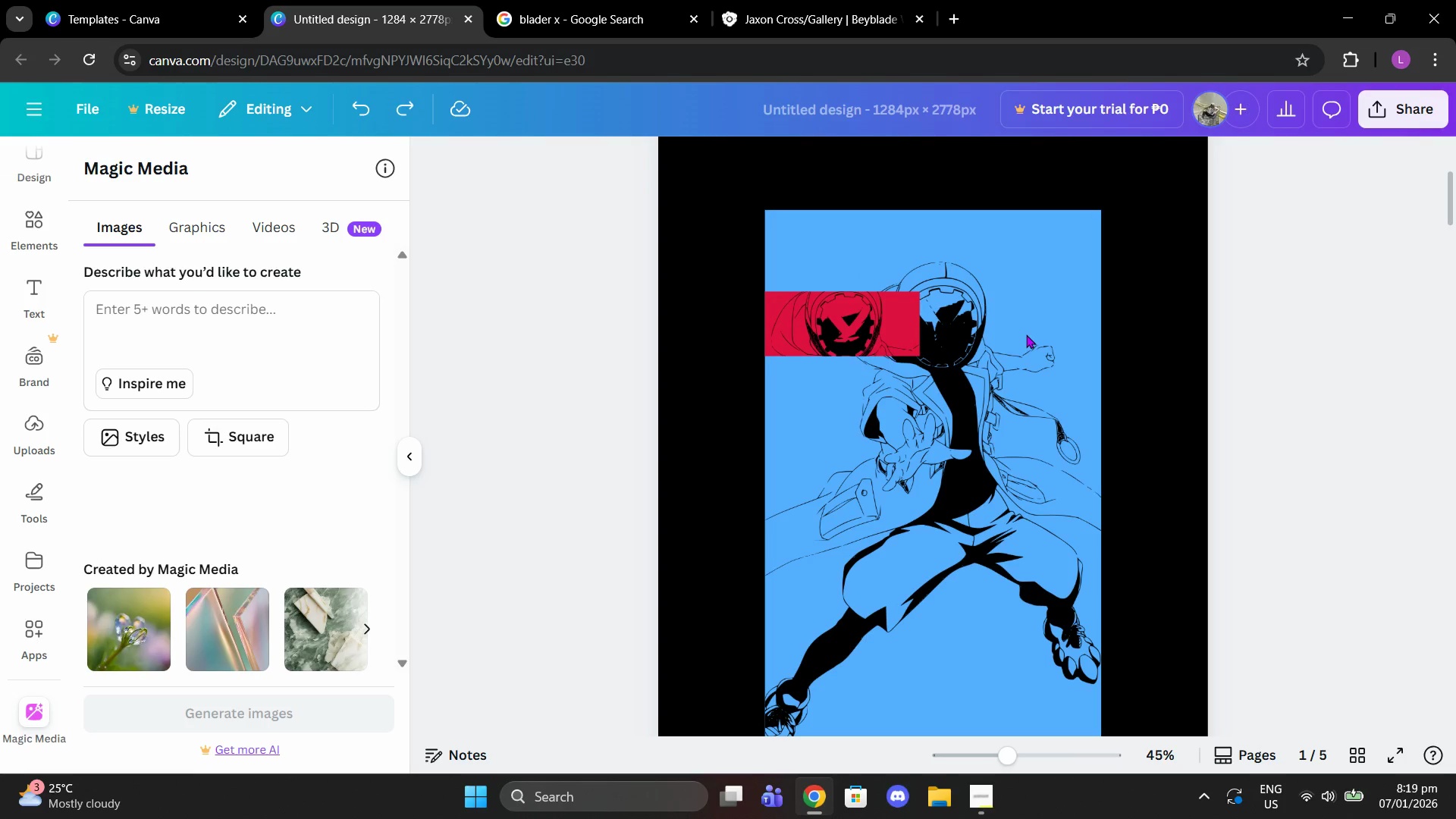 
key(Control+Z)
 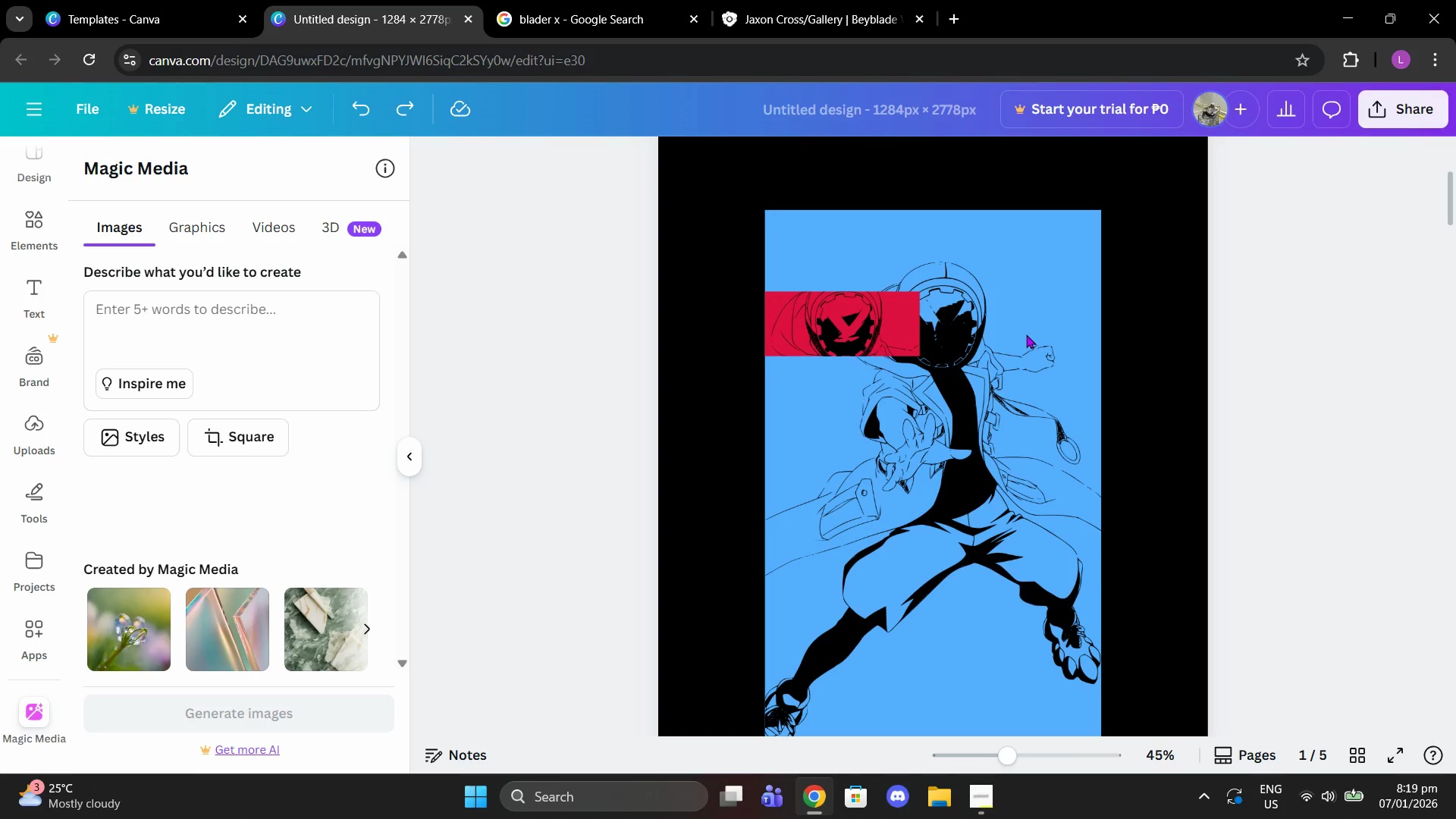 
key(Control+Z)
 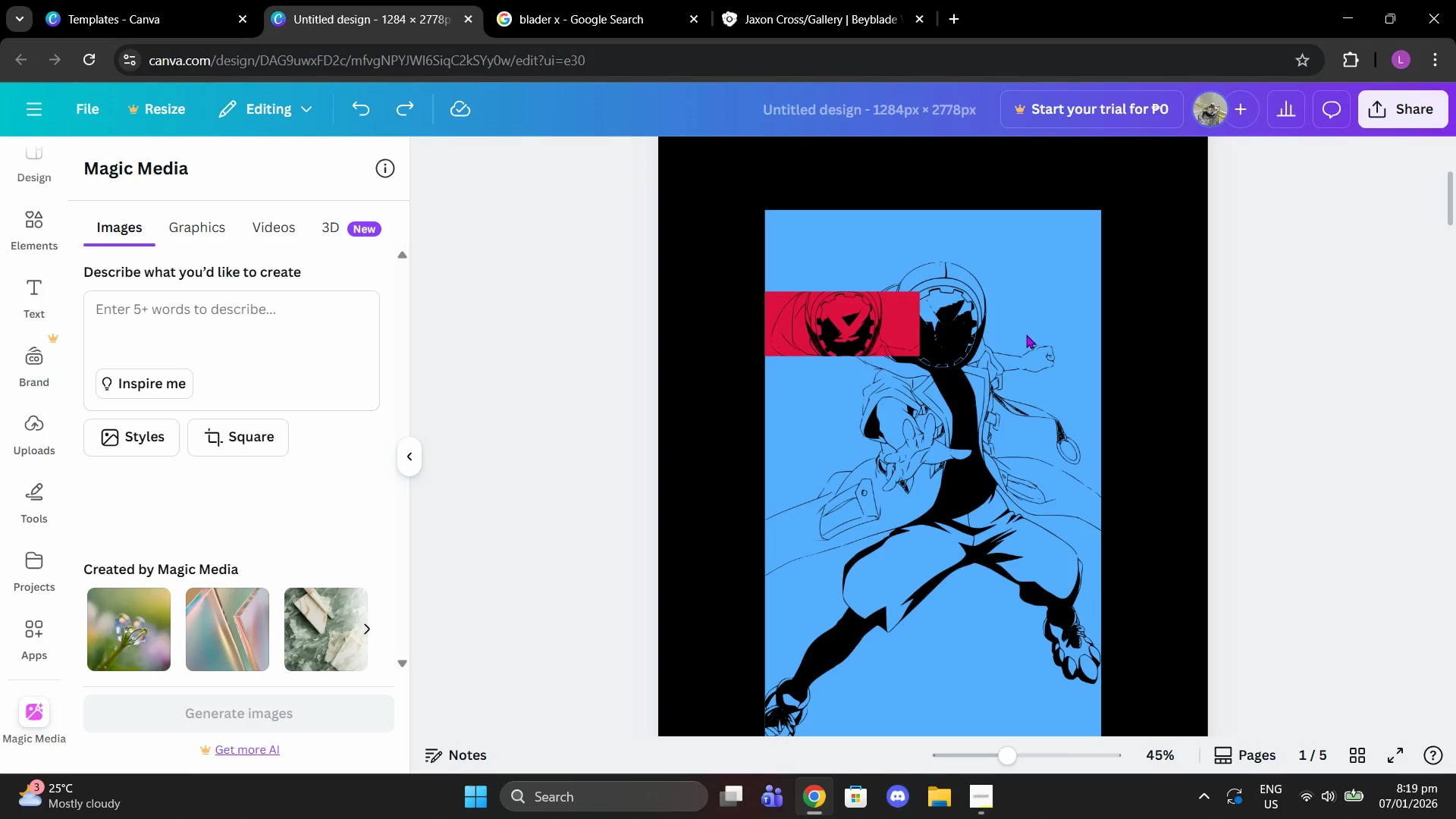 
key(Control+Z)
 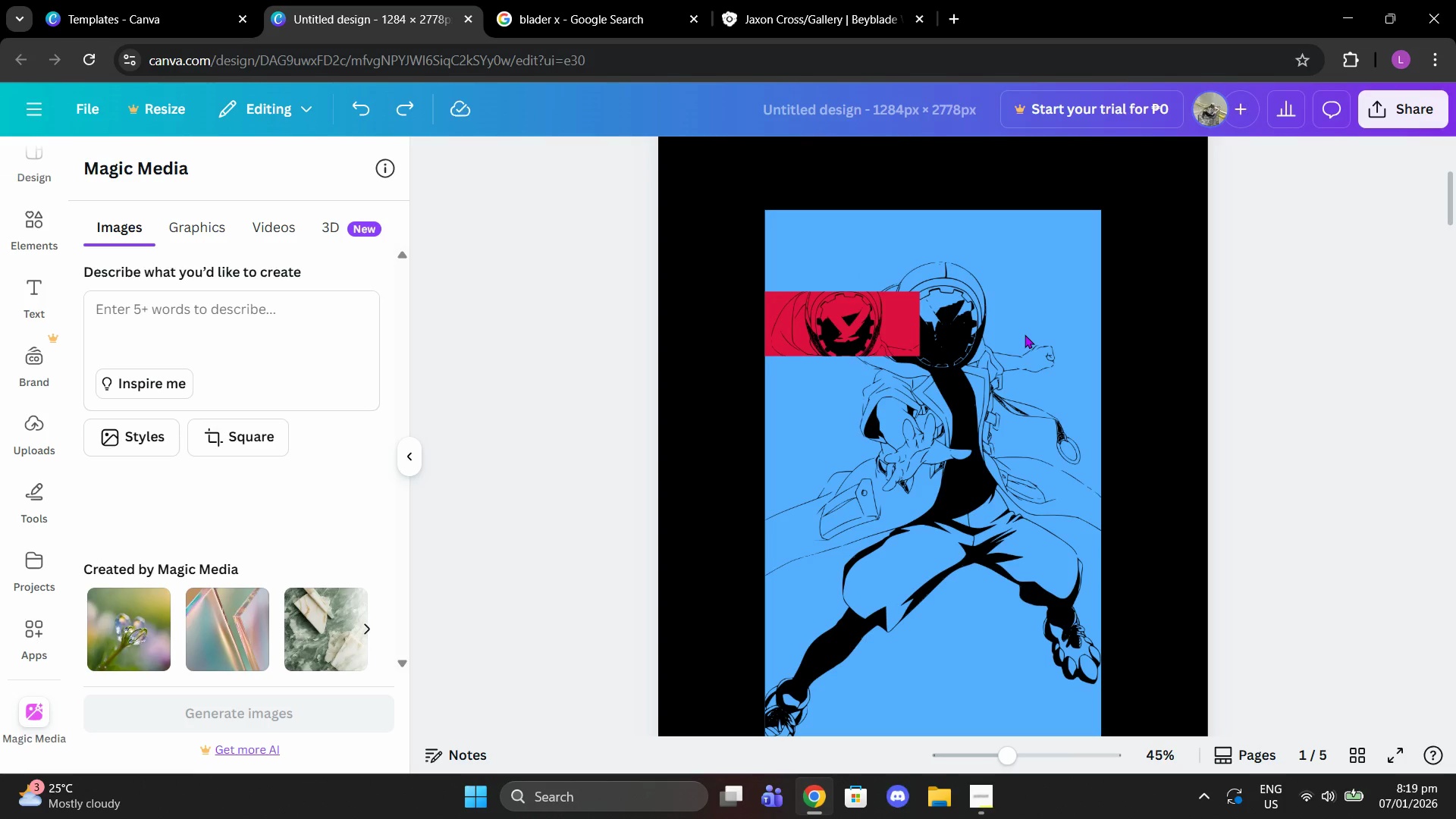 
key(Control+Z)
 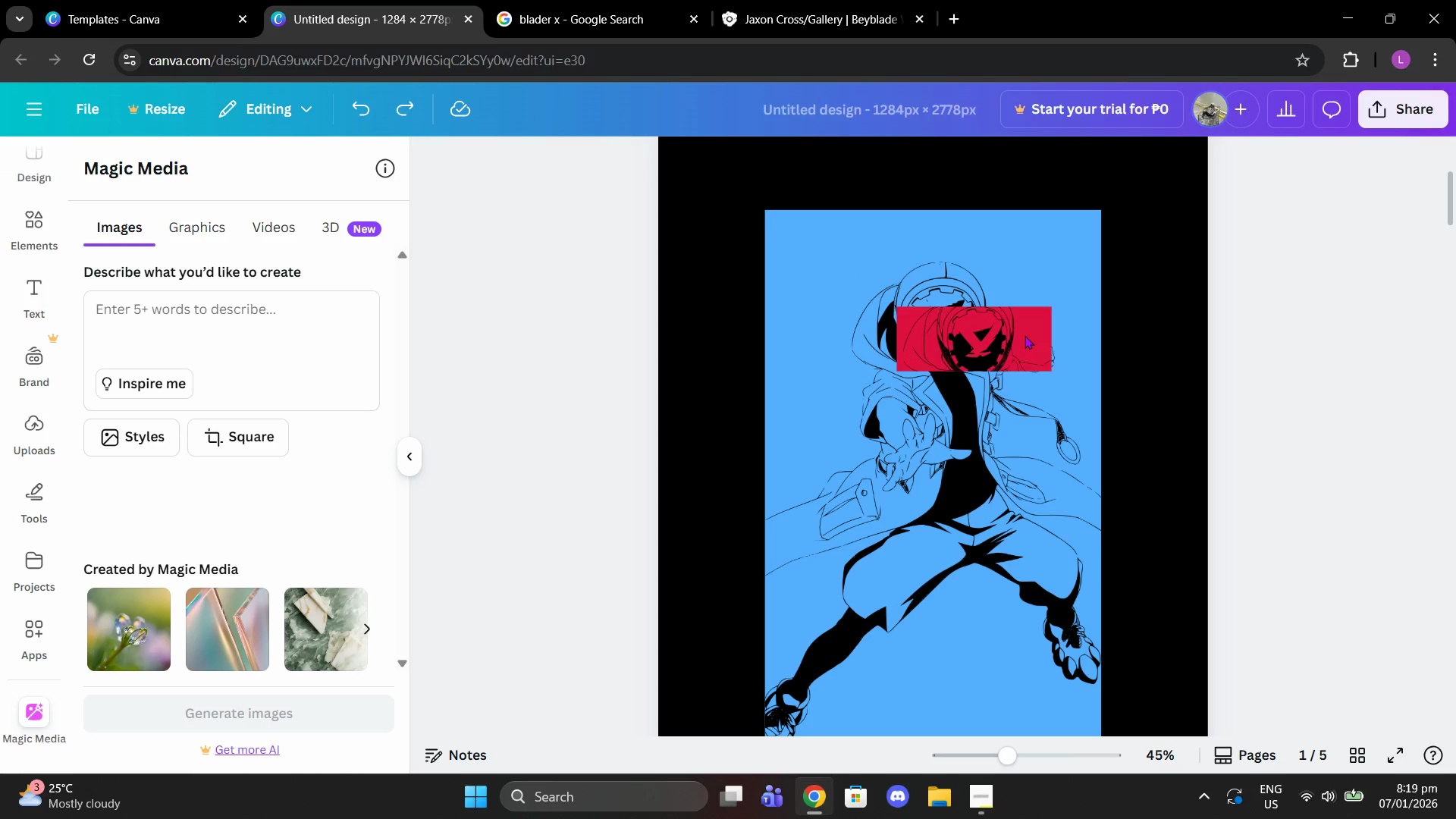 
key(Control+Z)
 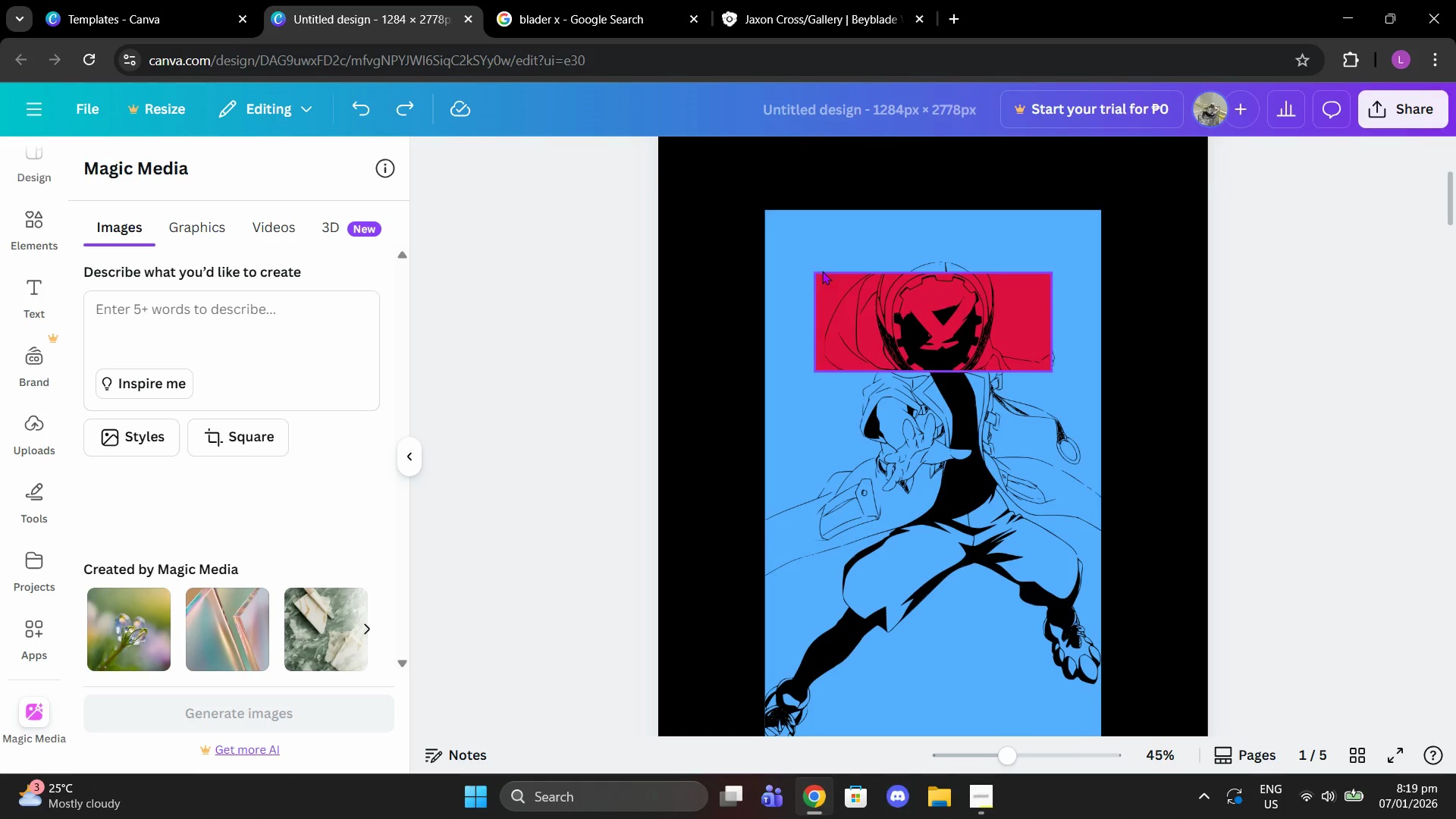 
double_click([823, 286])
 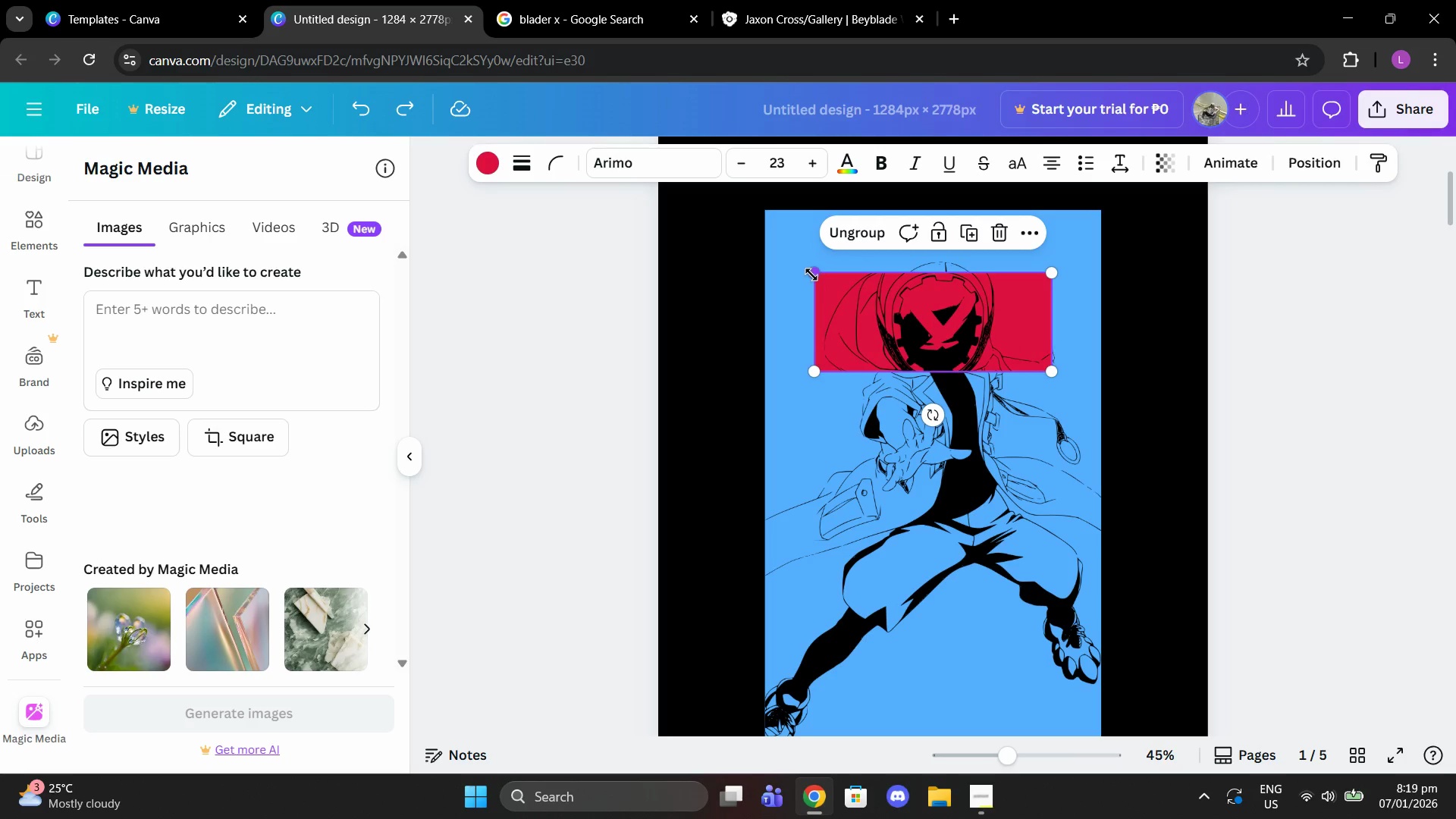 
left_click_drag(start_coordinate=[811, 275], to_coordinate=[850, 298])
 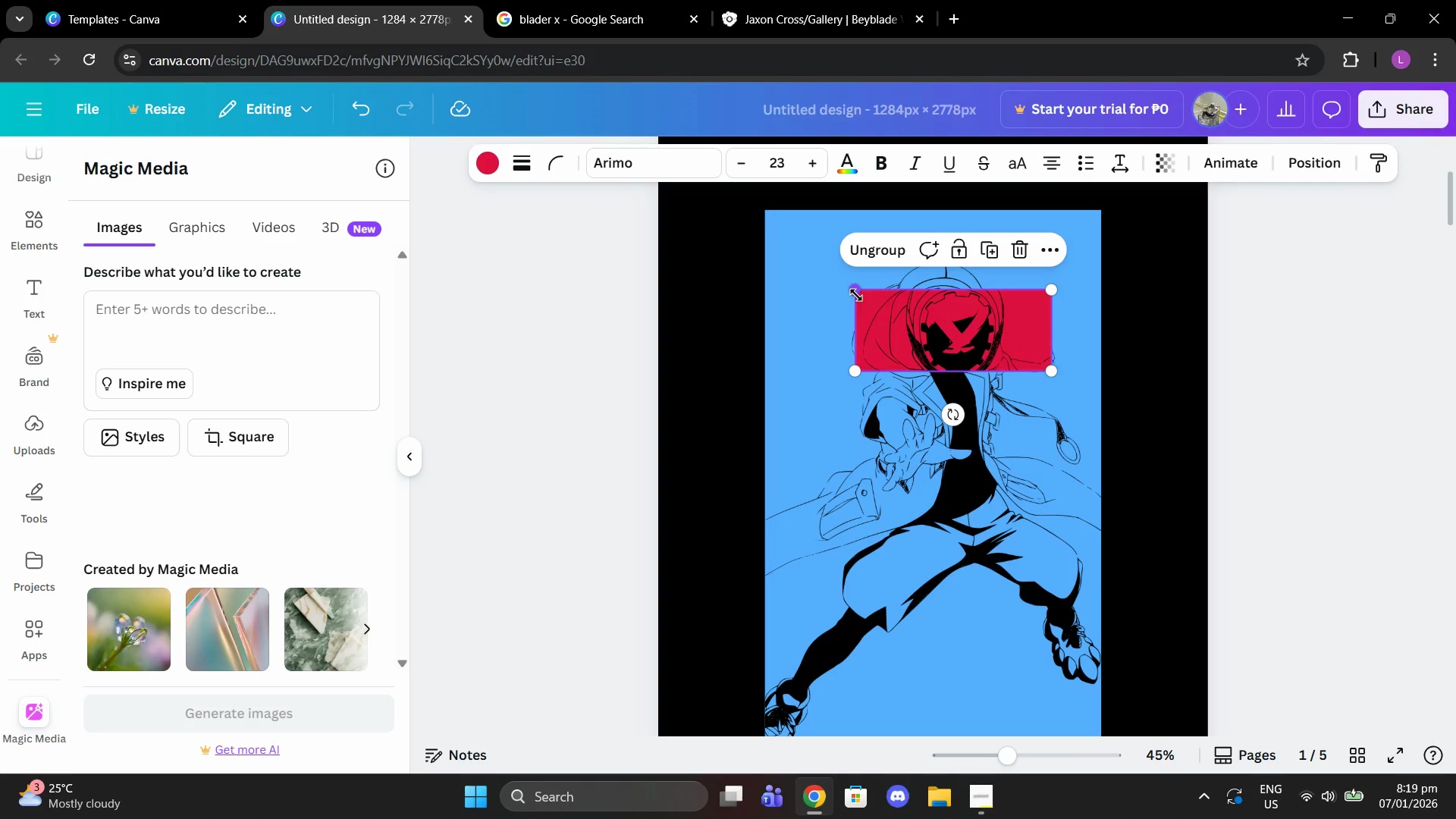 
left_click_drag(start_coordinate=[852, 293], to_coordinate=[867, 299])
 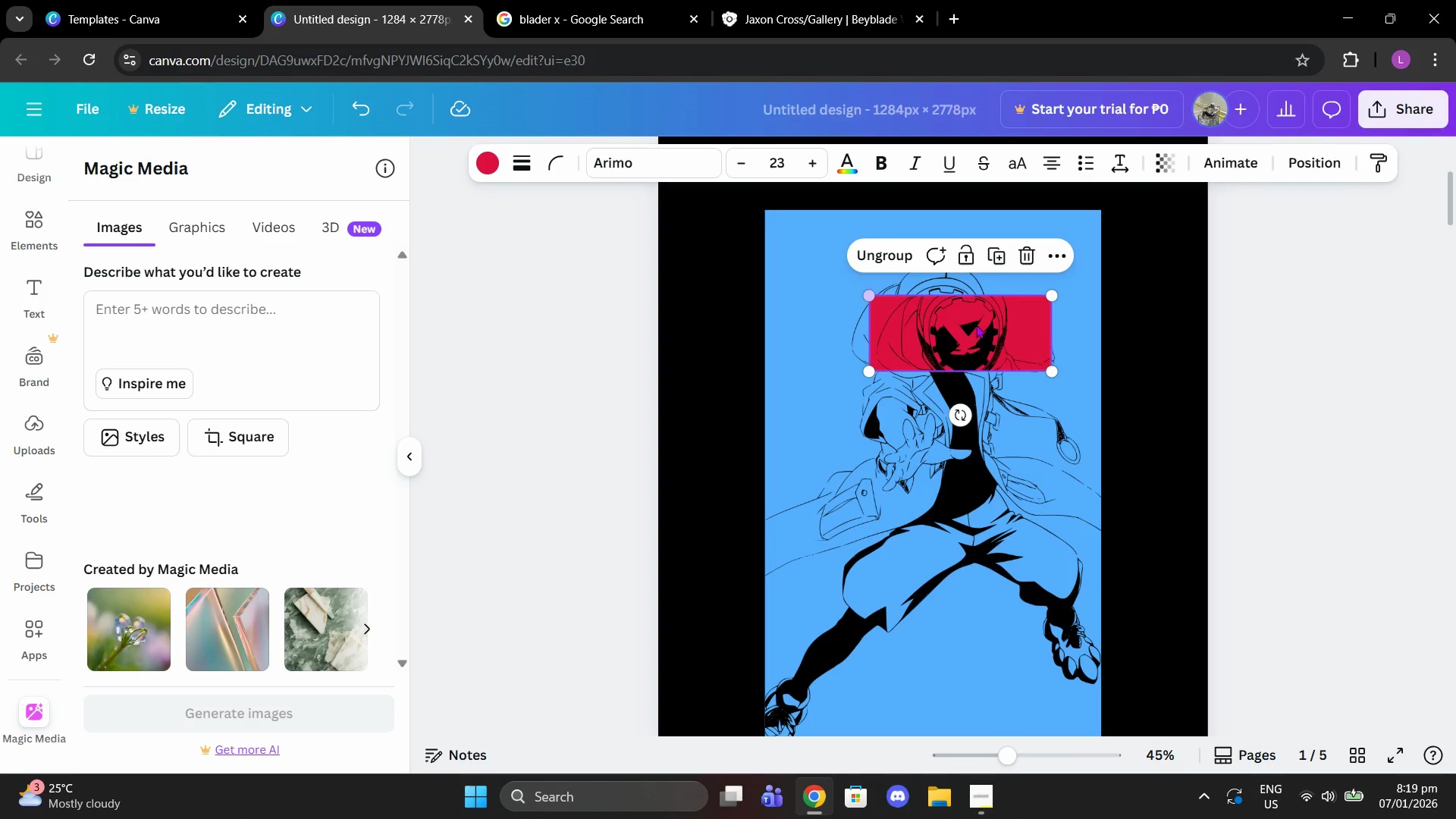 
left_click_drag(start_coordinate=[979, 326], to_coordinate=[958, 319])
 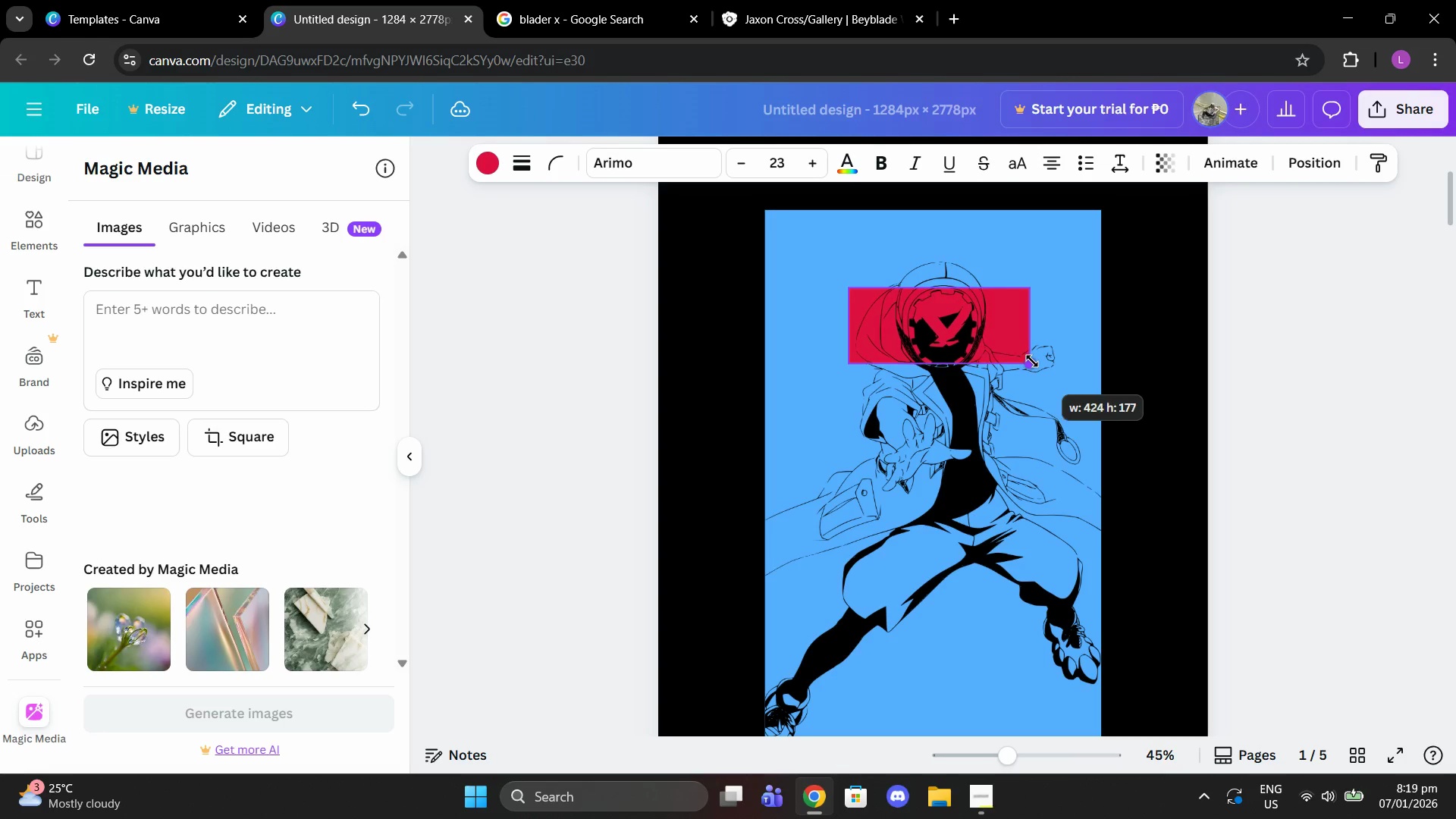 
double_click([1202, 357])
 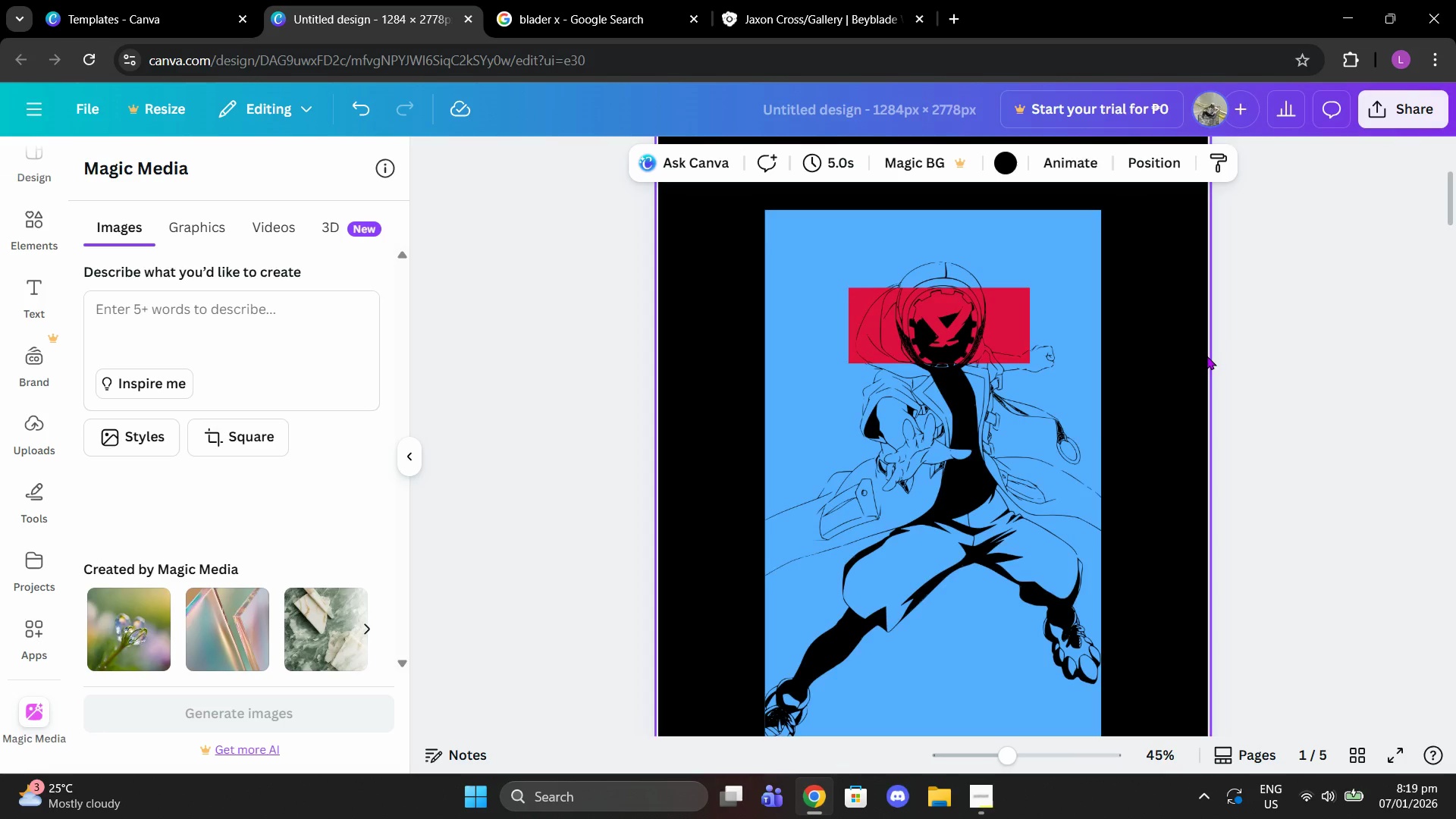 
scroll: coordinate [1200, 356], scroll_direction: none, amount: 0.0
 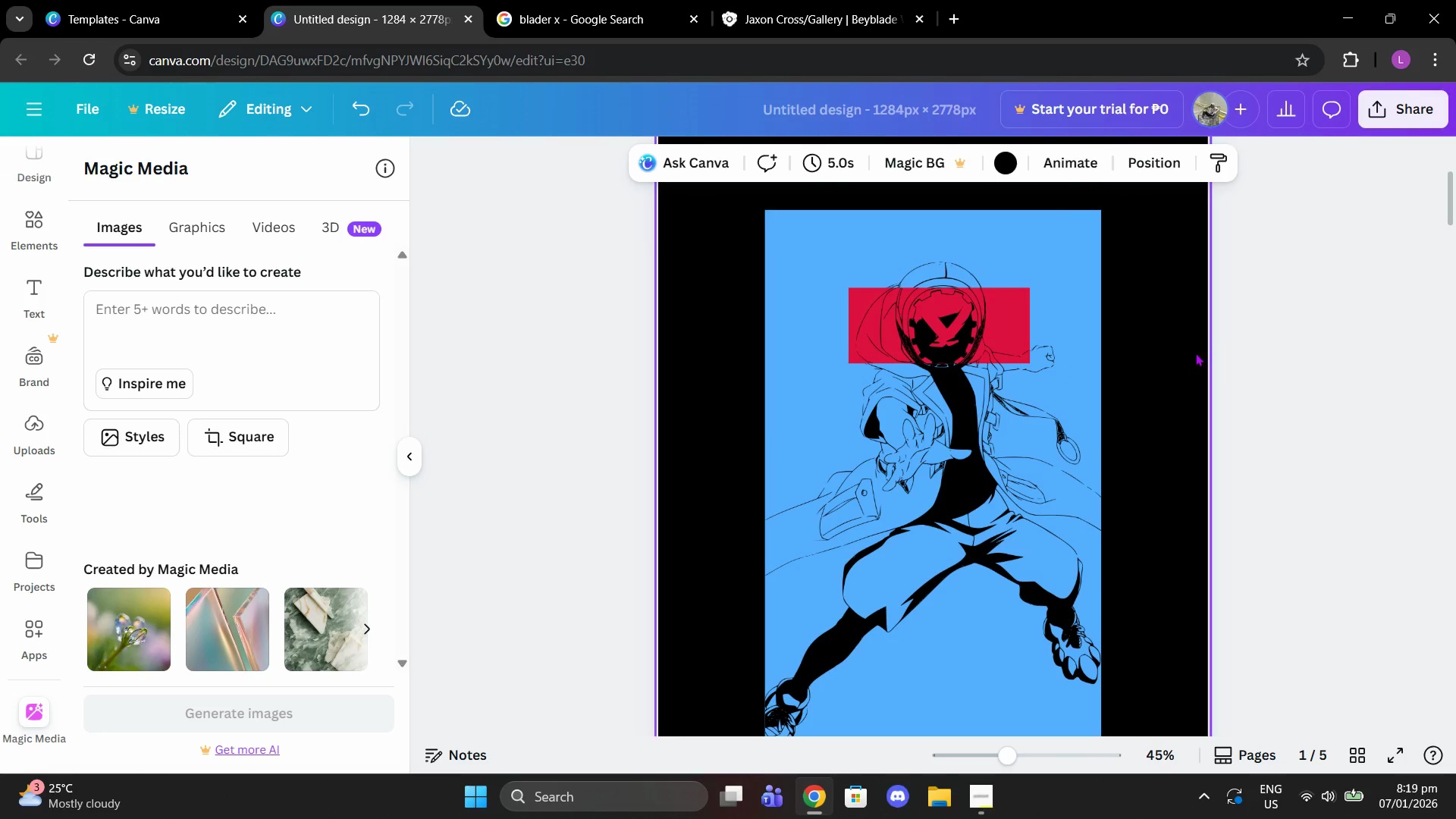 
left_click([878, 292])
 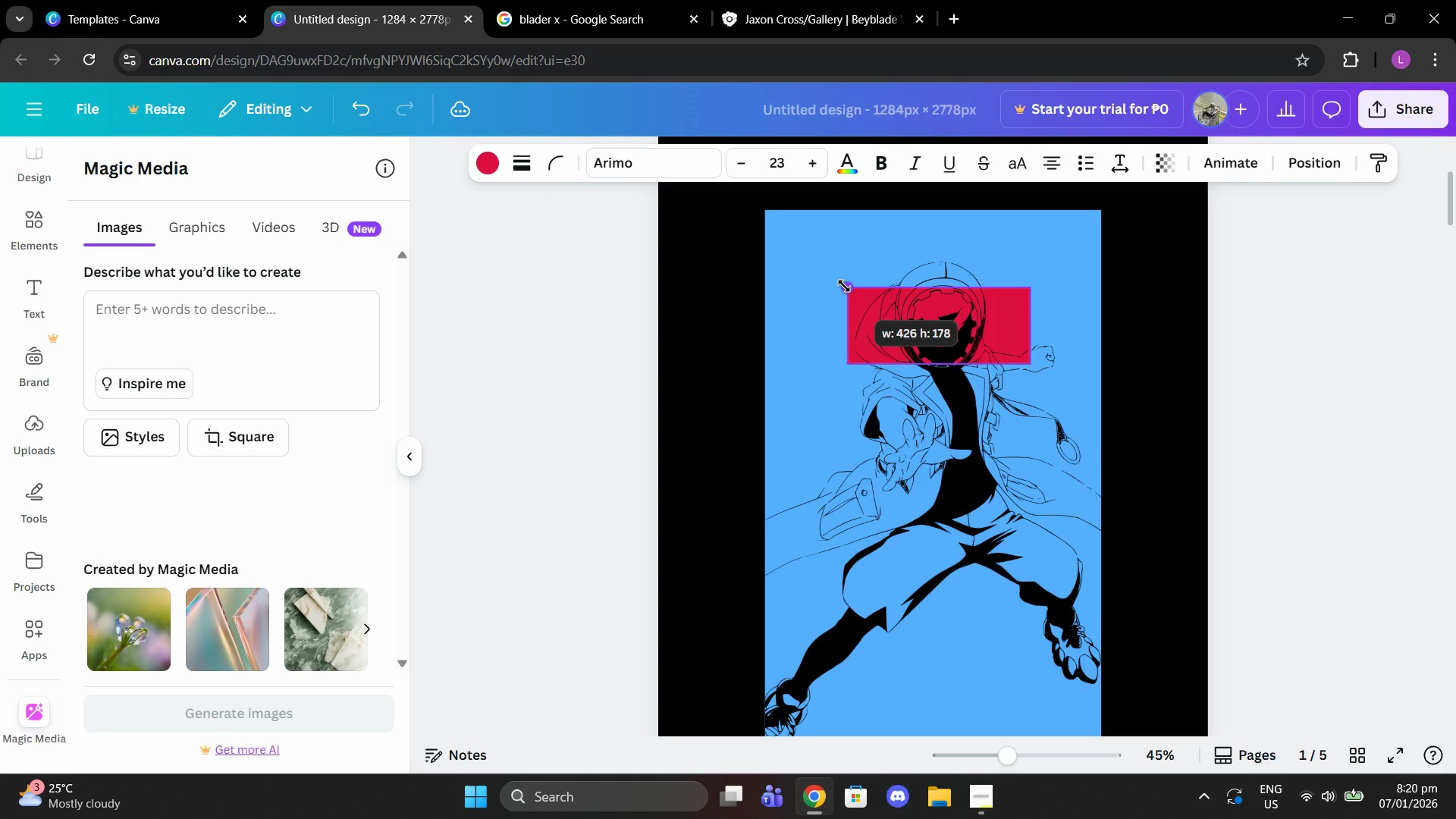 
left_click([1188, 306])
 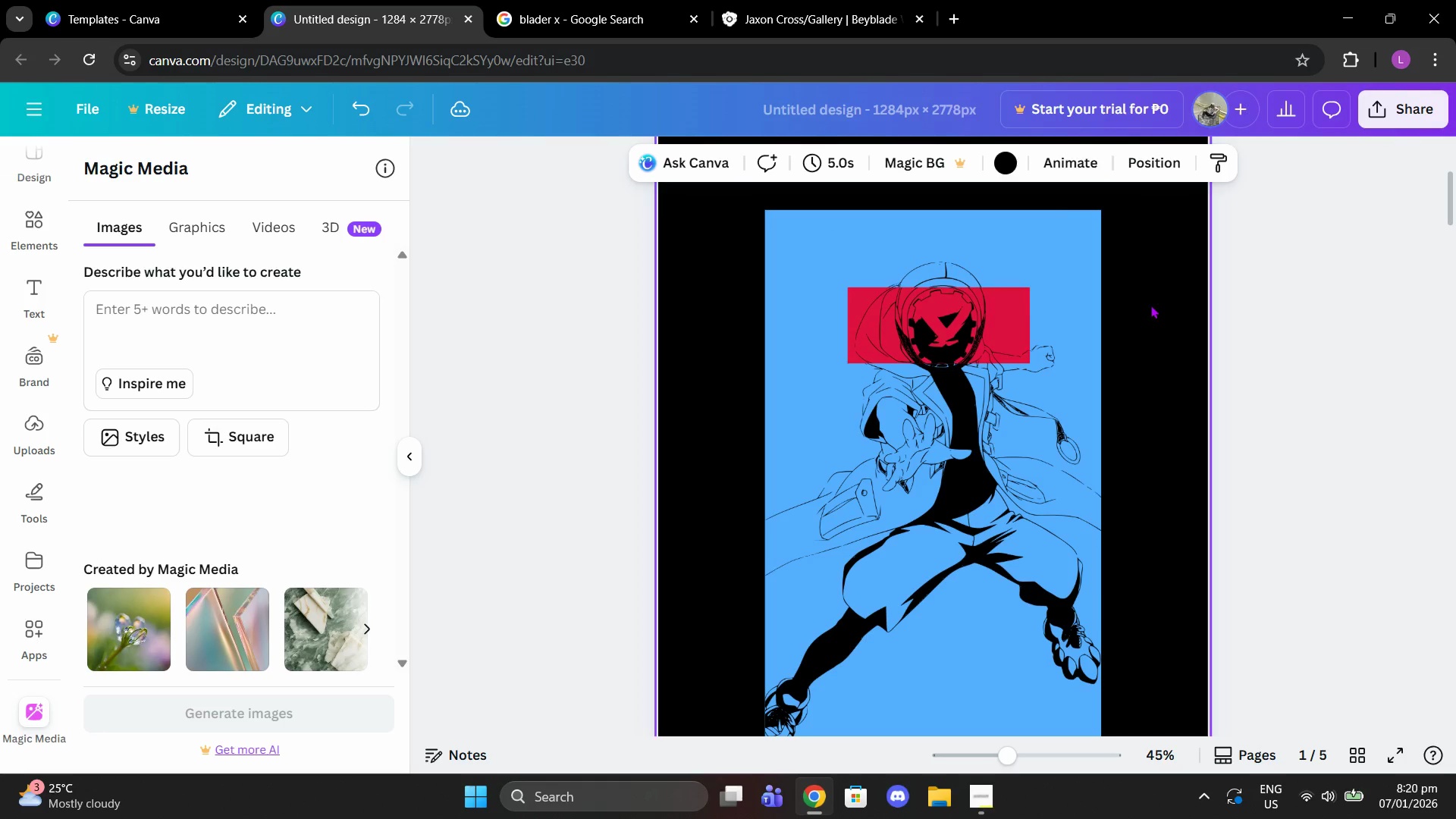 
left_click([951, 315])
 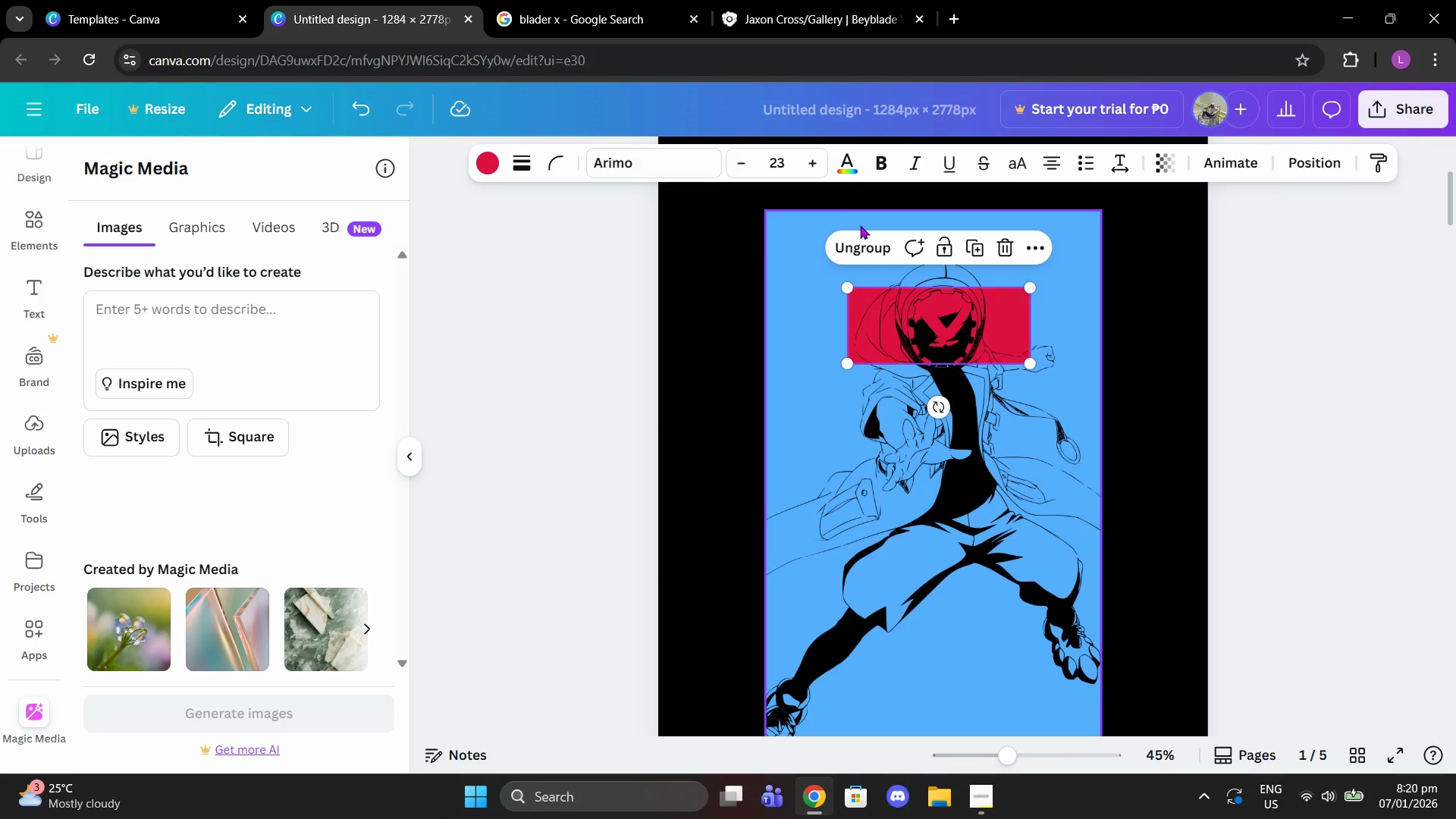 
left_click([873, 233])
 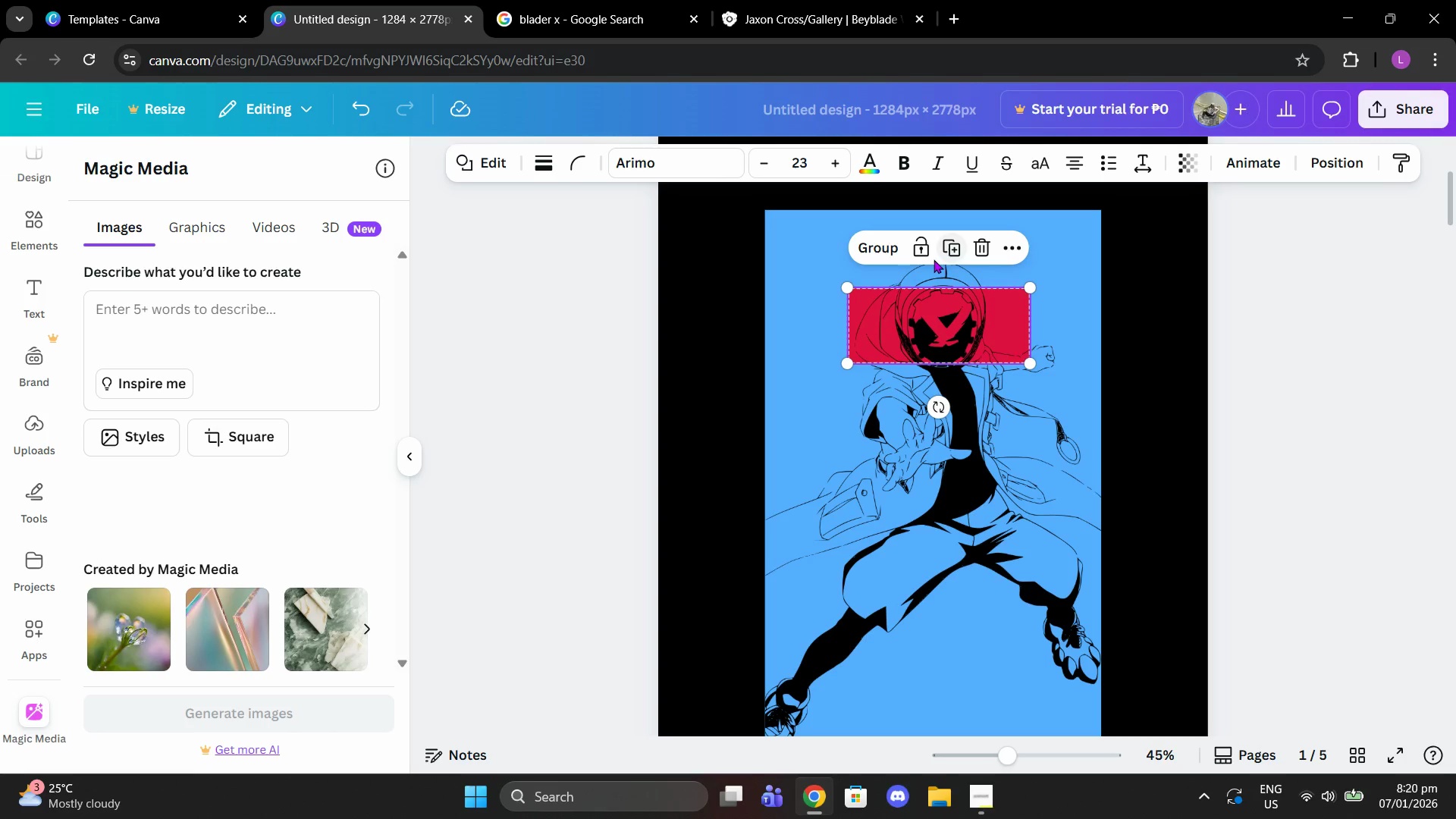 
wait(7.38)
 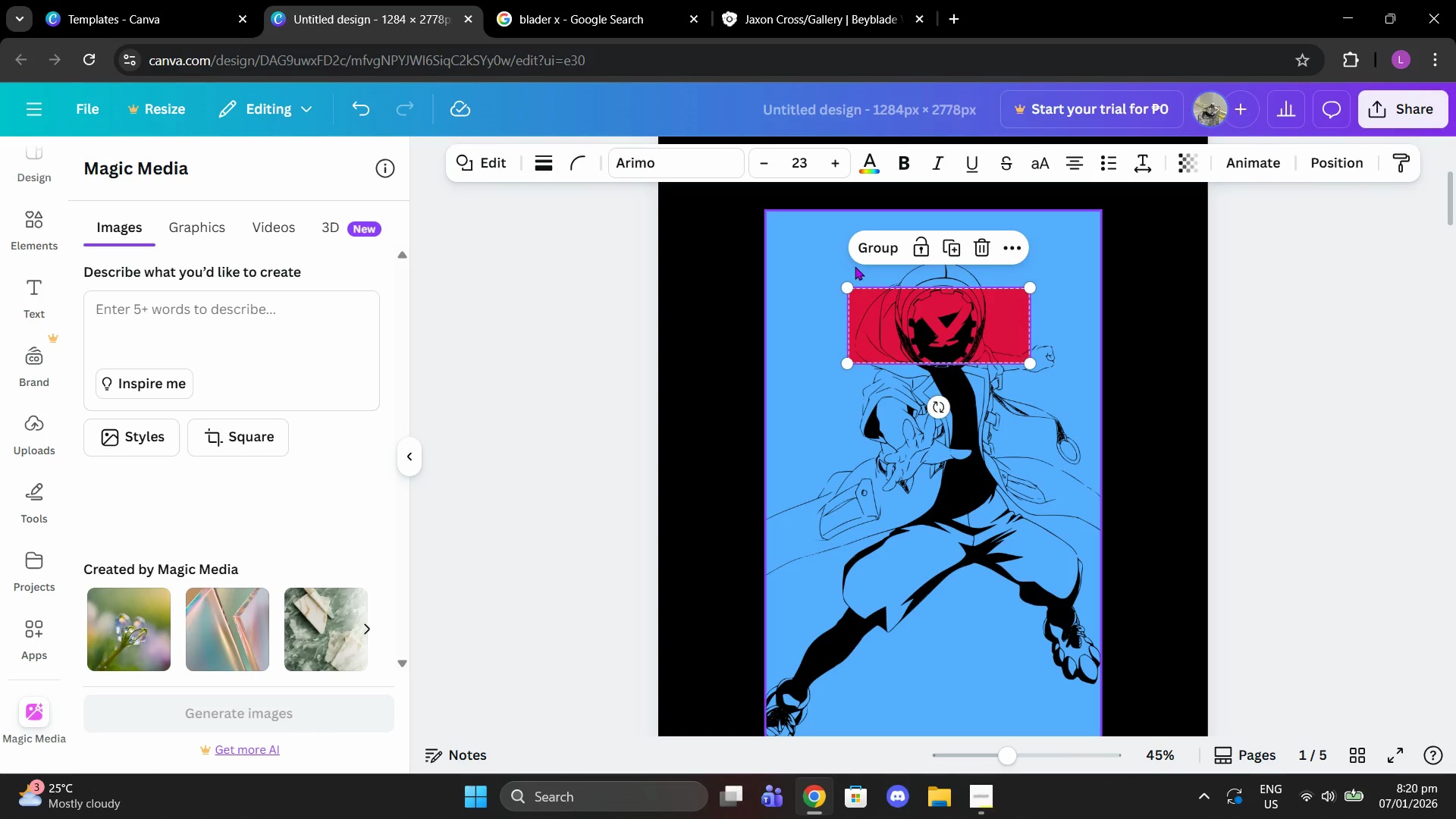 
left_click([928, 315])
 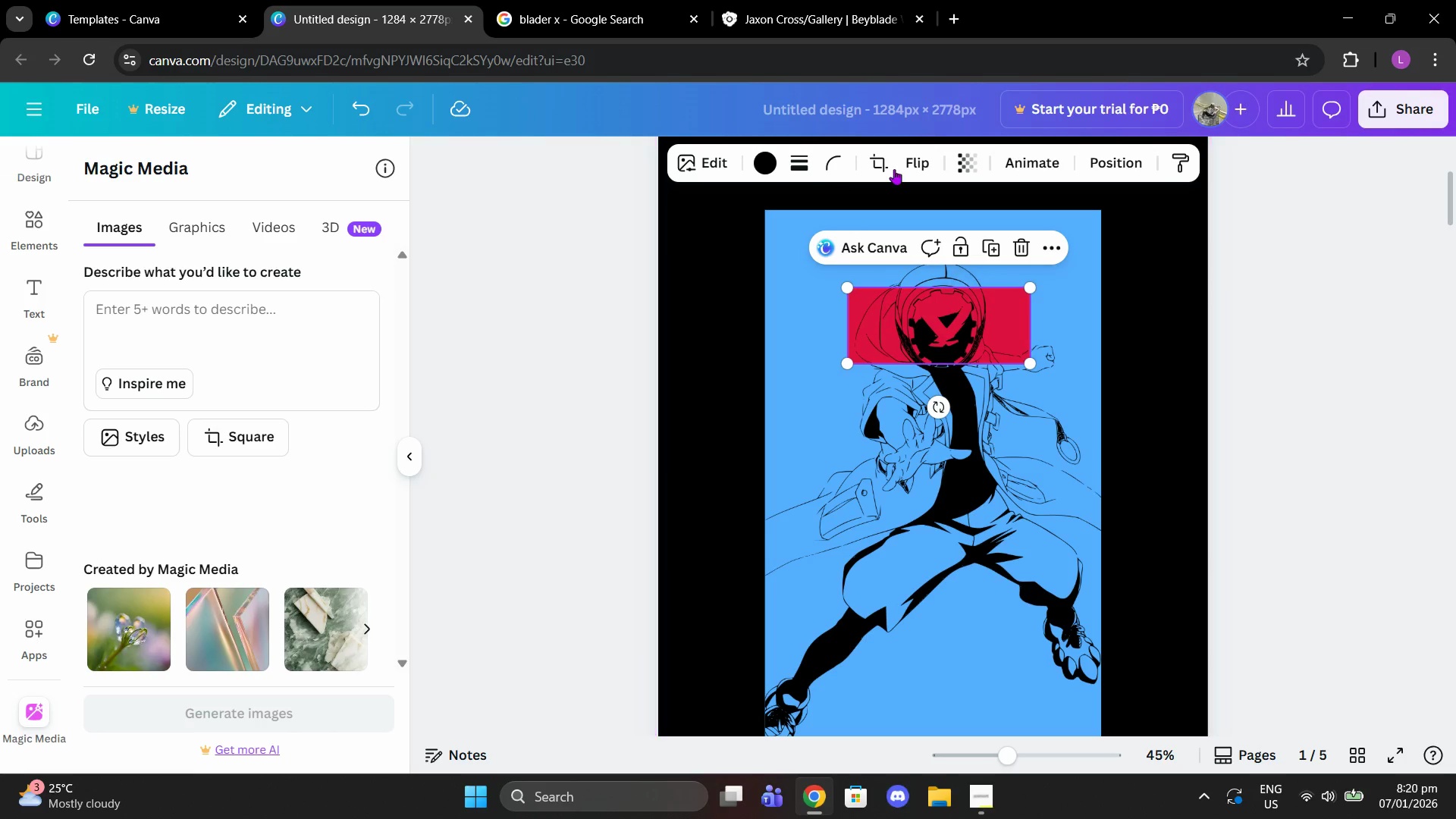 
left_click([877, 162])
 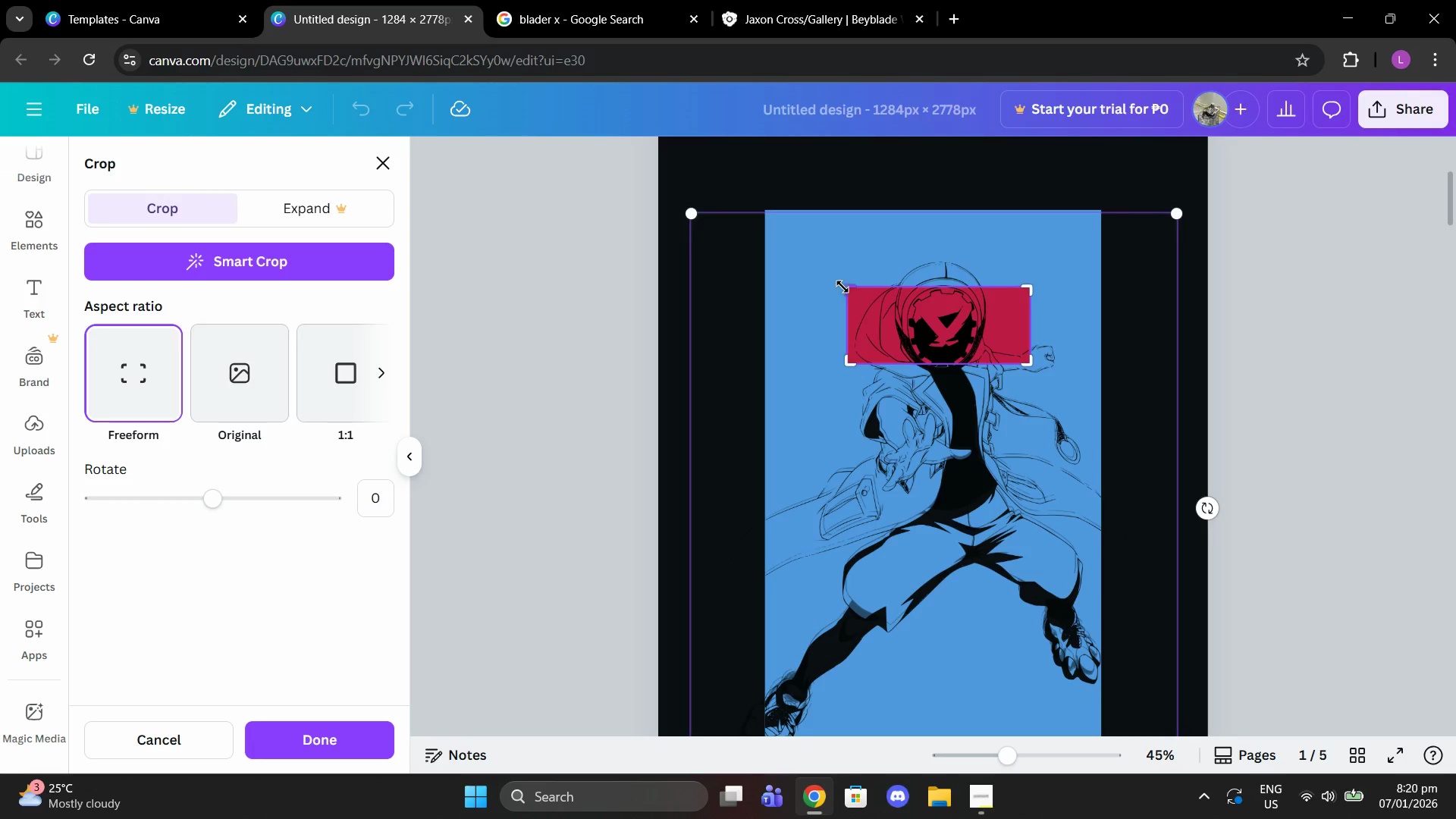 
left_click_drag(start_coordinate=[846, 287], to_coordinate=[847, 304])
 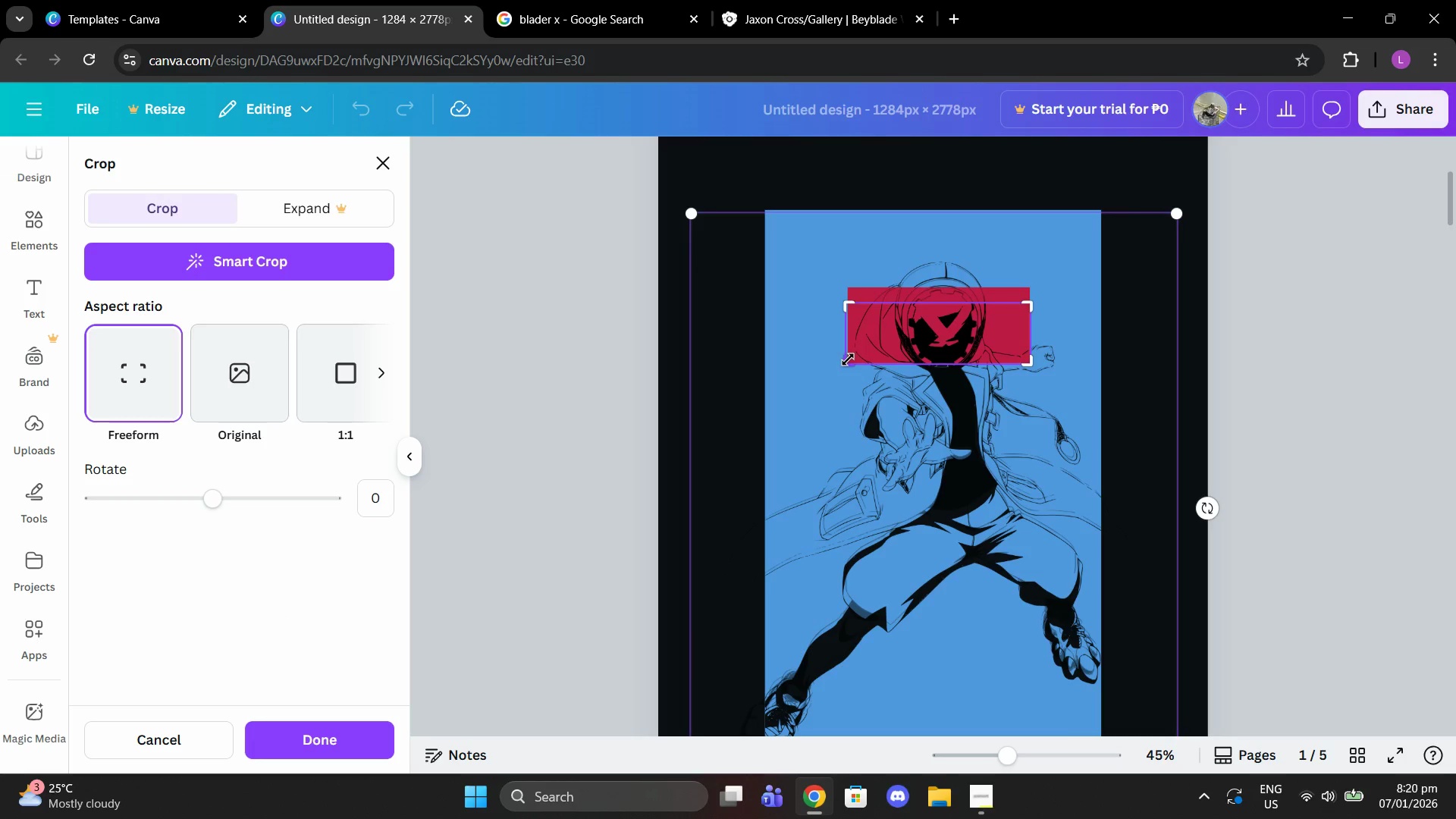 
left_click_drag(start_coordinate=[848, 359], to_coordinate=[846, 347])
 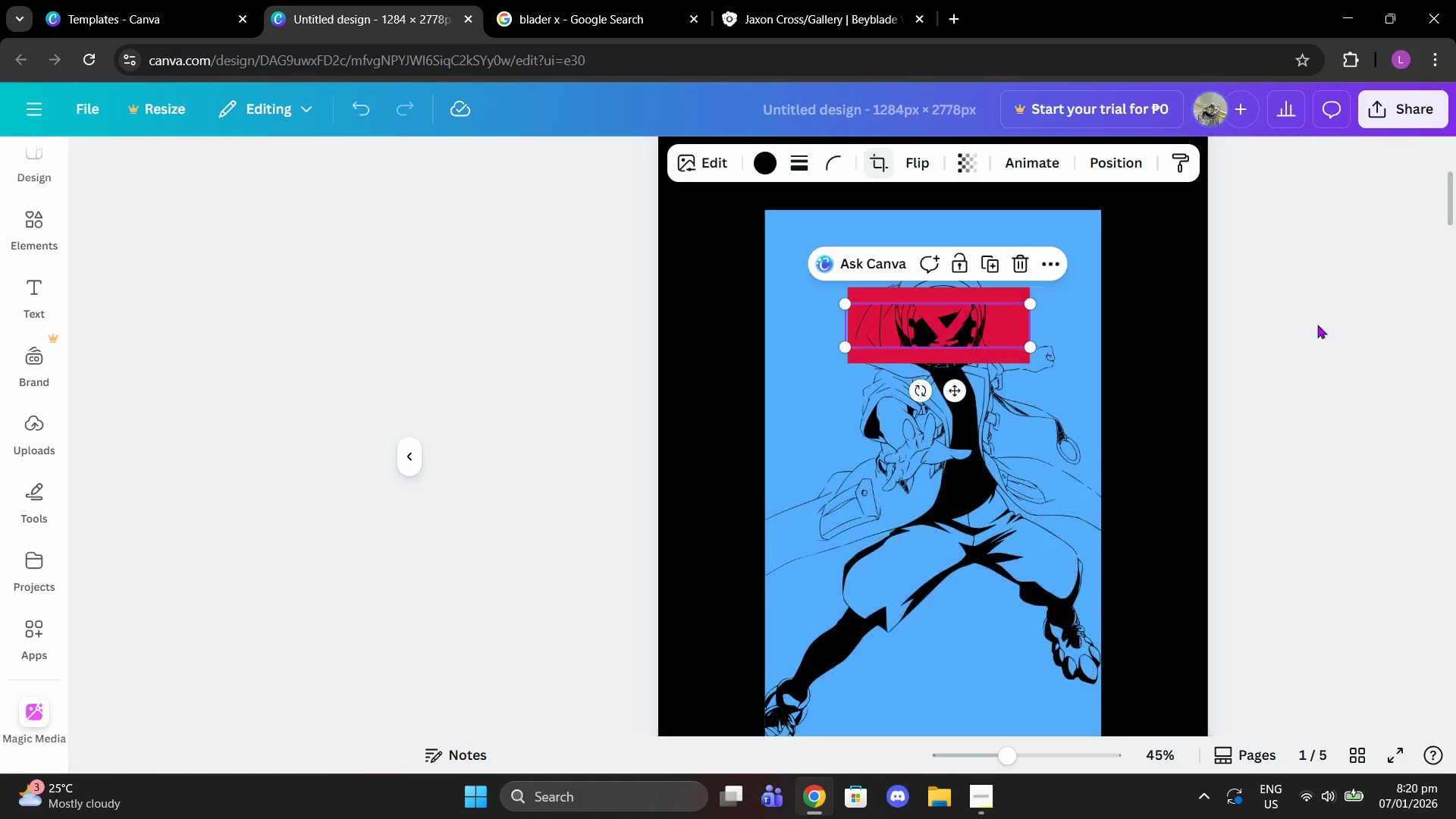 
double_click([1317, 325])
 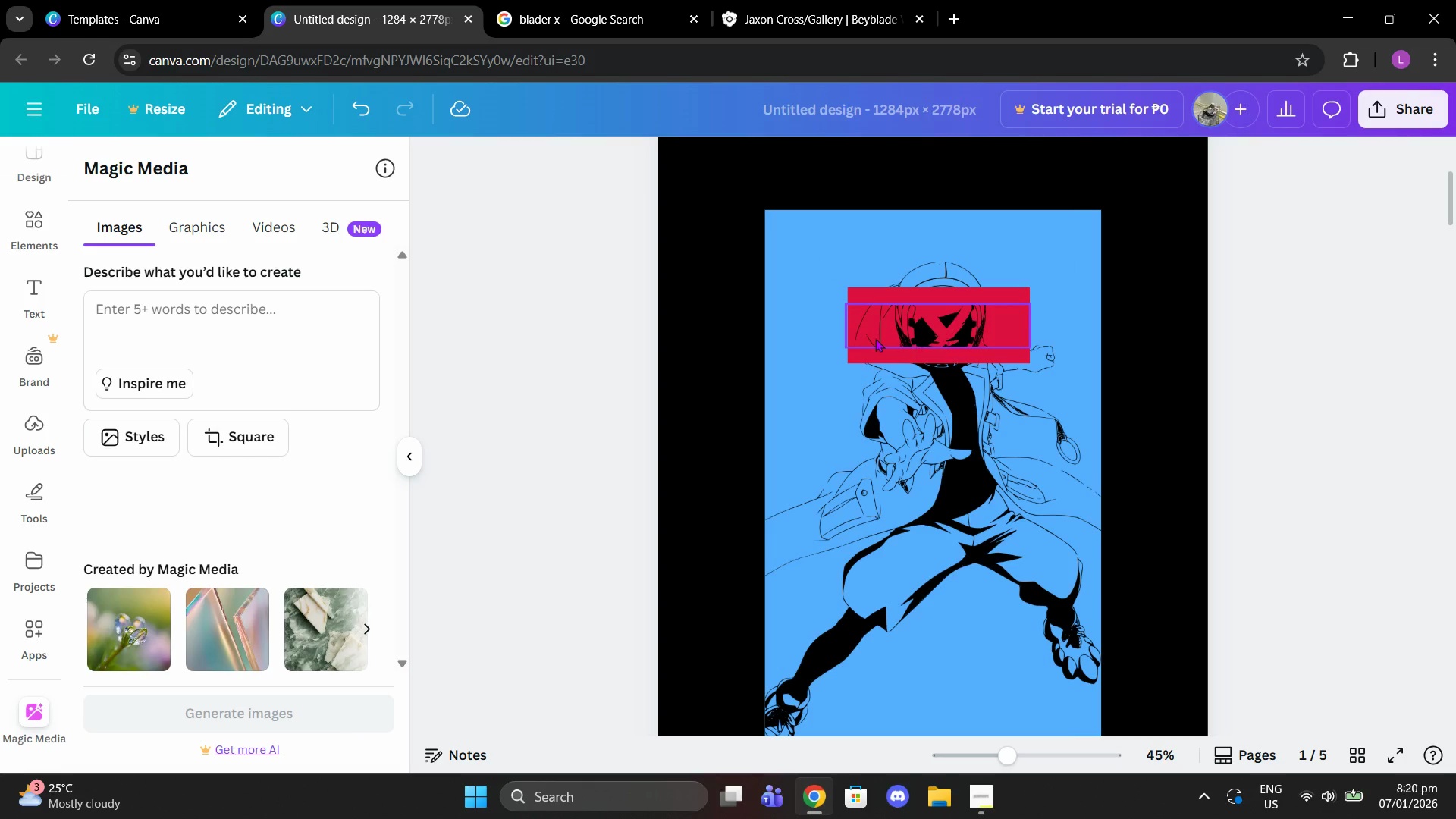 
left_click([873, 337])
 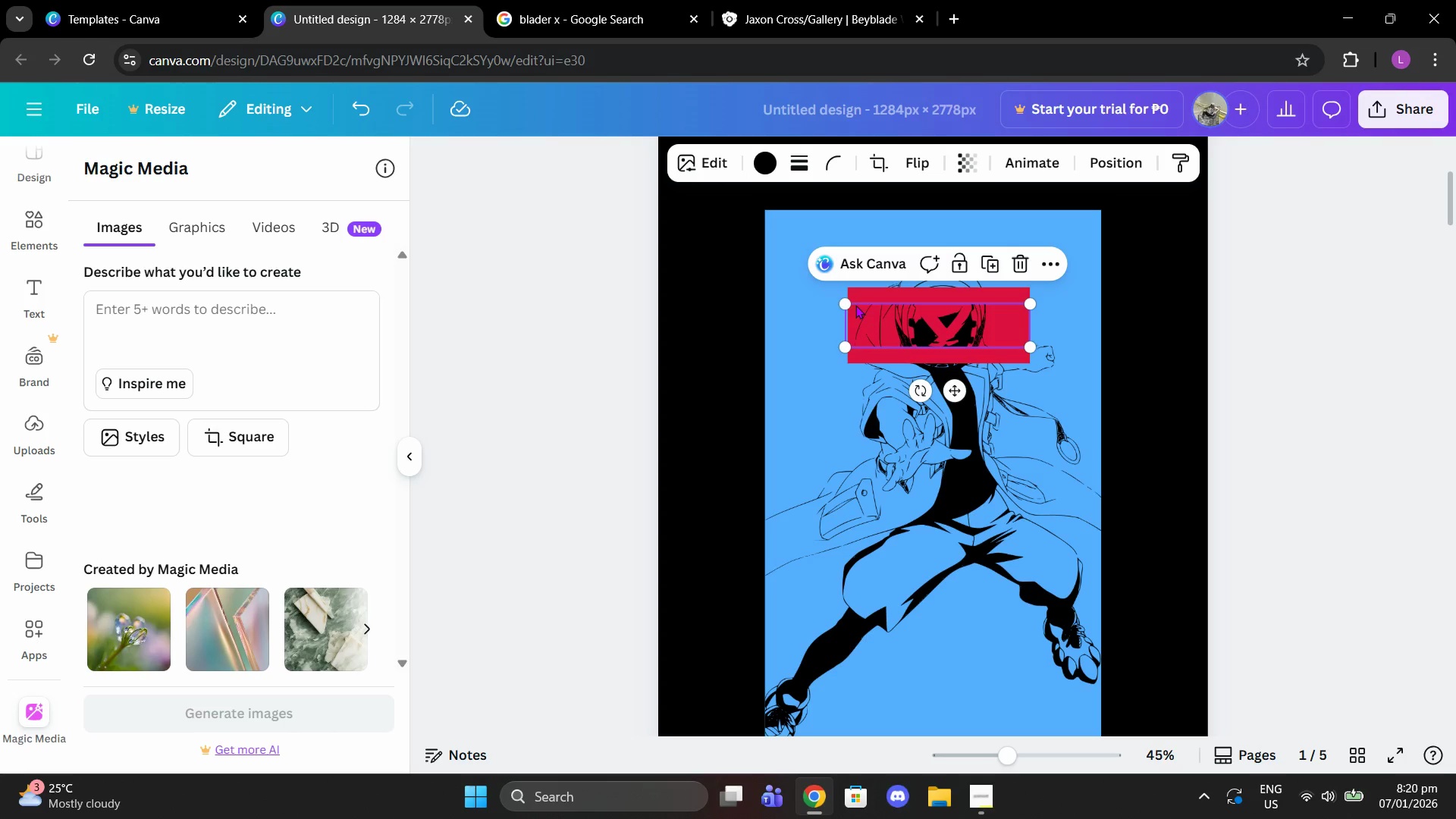 
left_click([861, 297])
 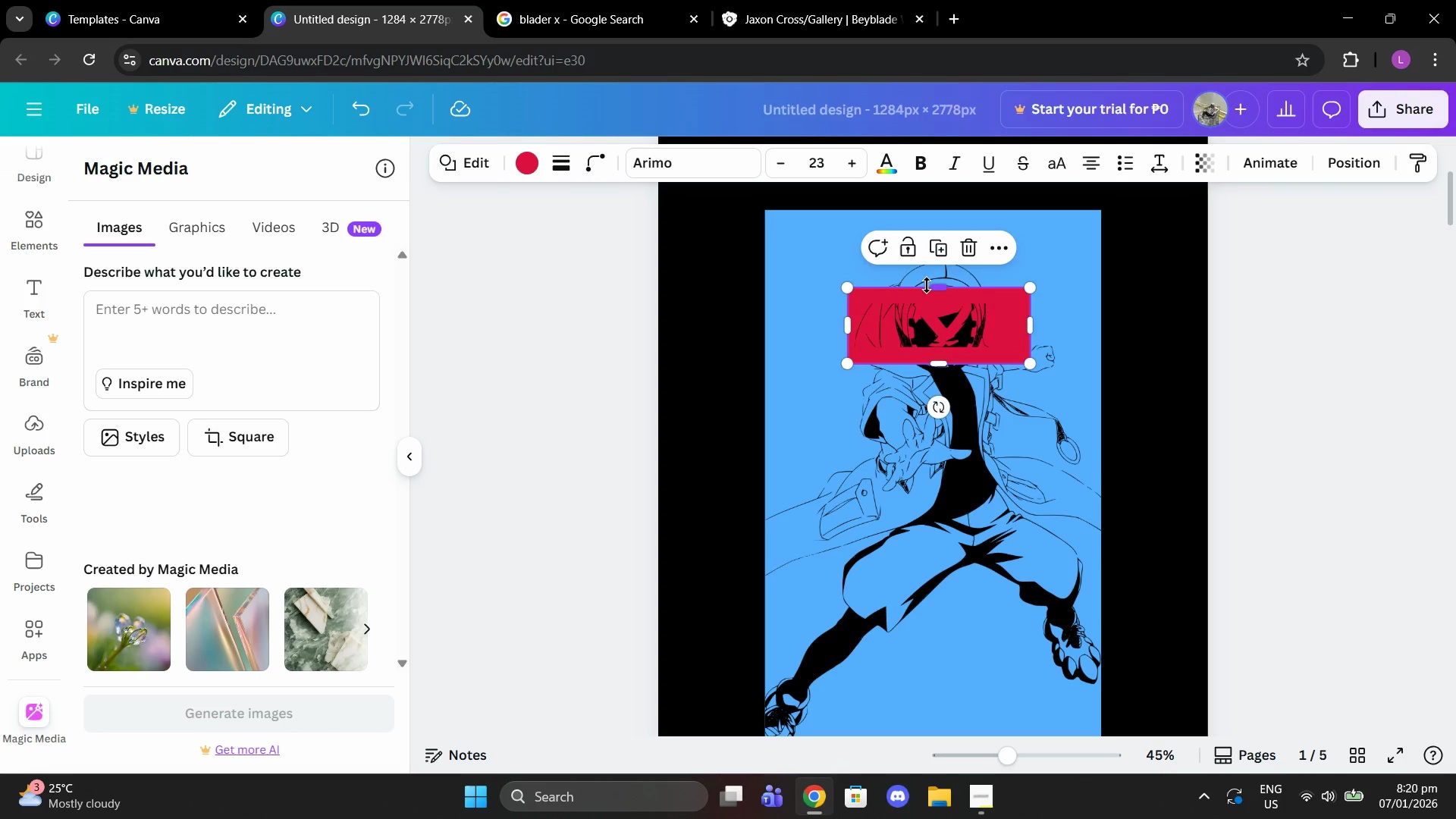 
left_click_drag(start_coordinate=[931, 286], to_coordinate=[937, 299])
 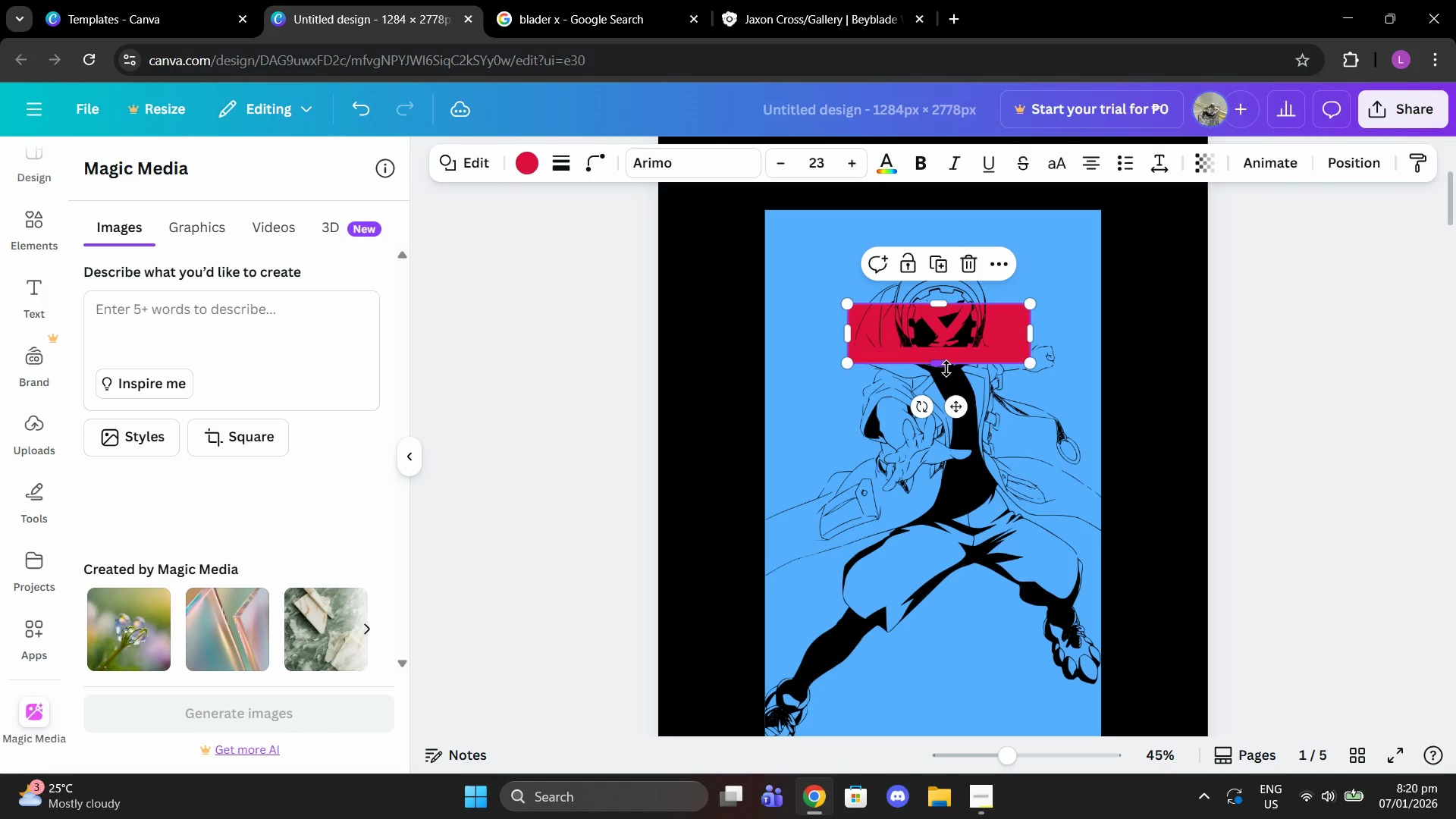 
left_click_drag(start_coordinate=[946, 369], to_coordinate=[946, 353])
 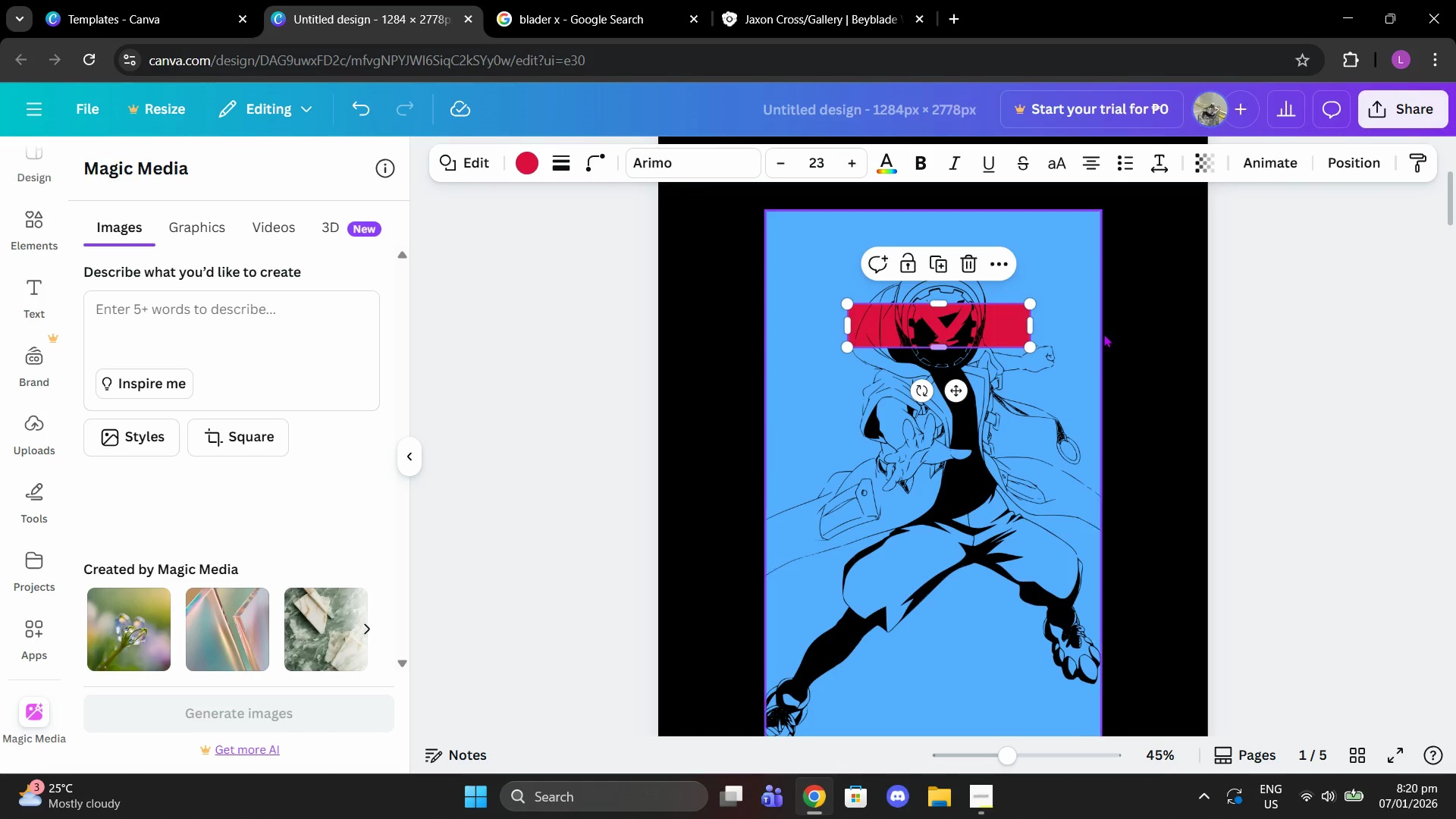 
left_click([1103, 334])
 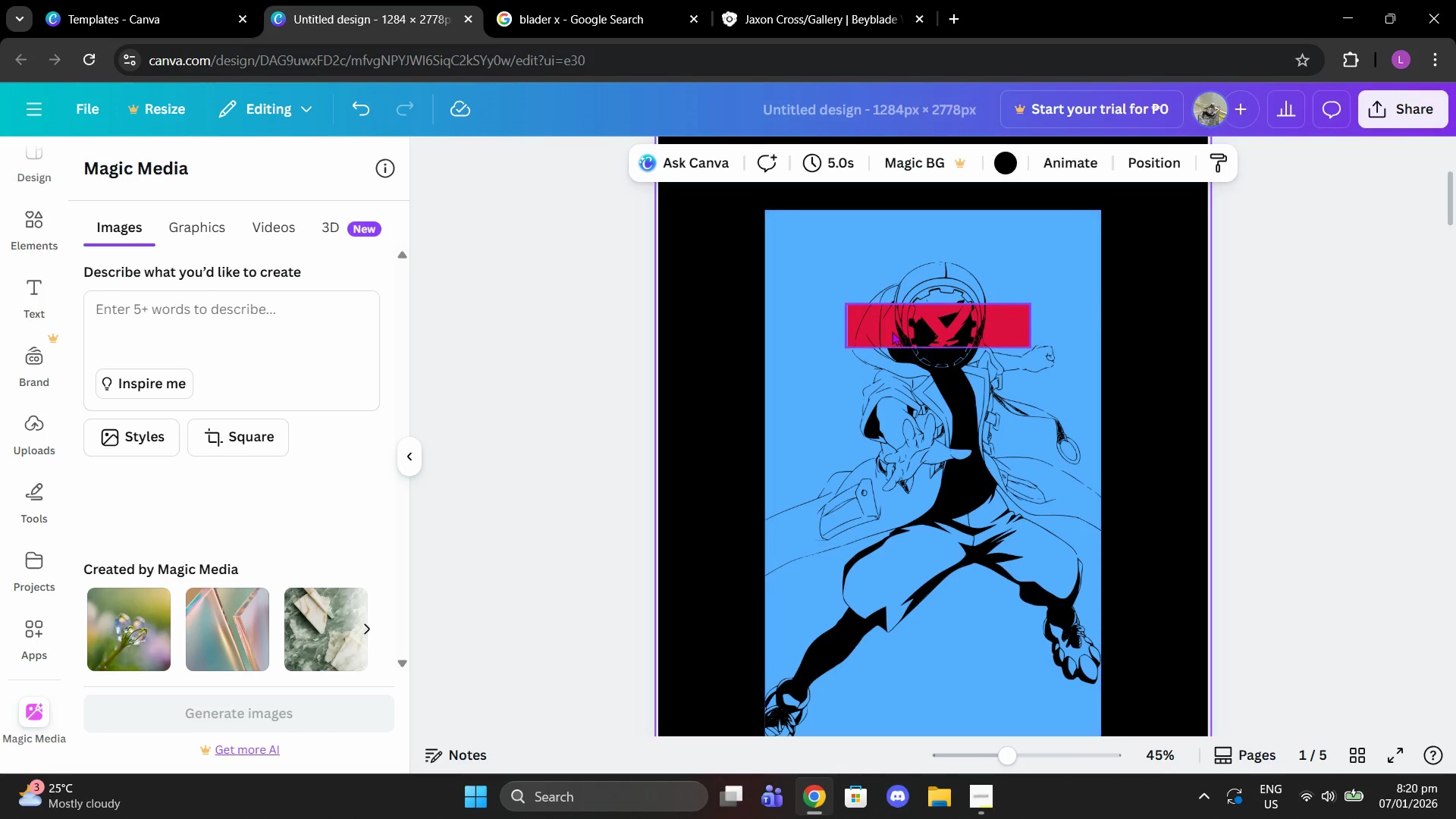 
left_click([891, 331])
 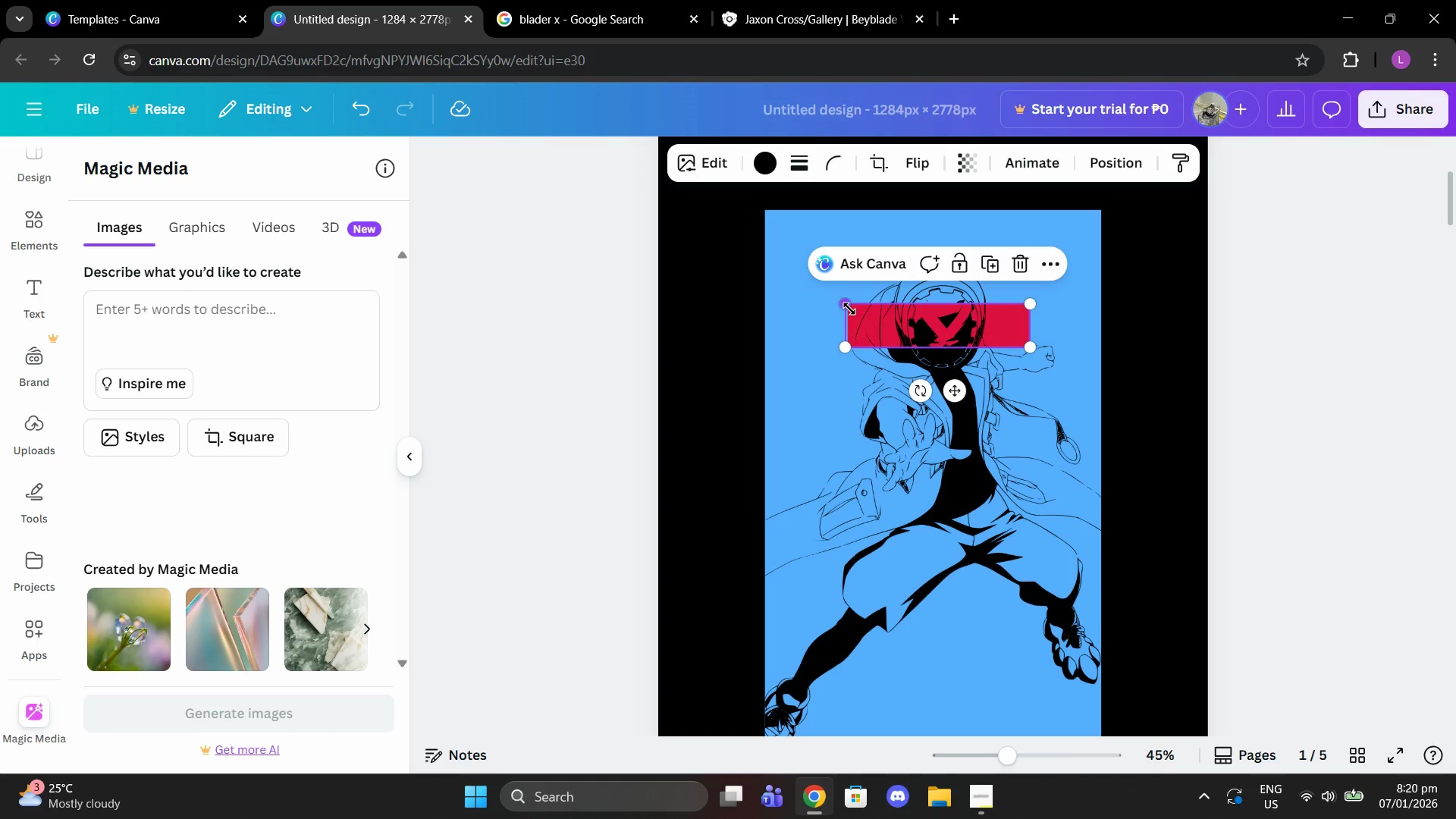 
left_click([861, 315])
 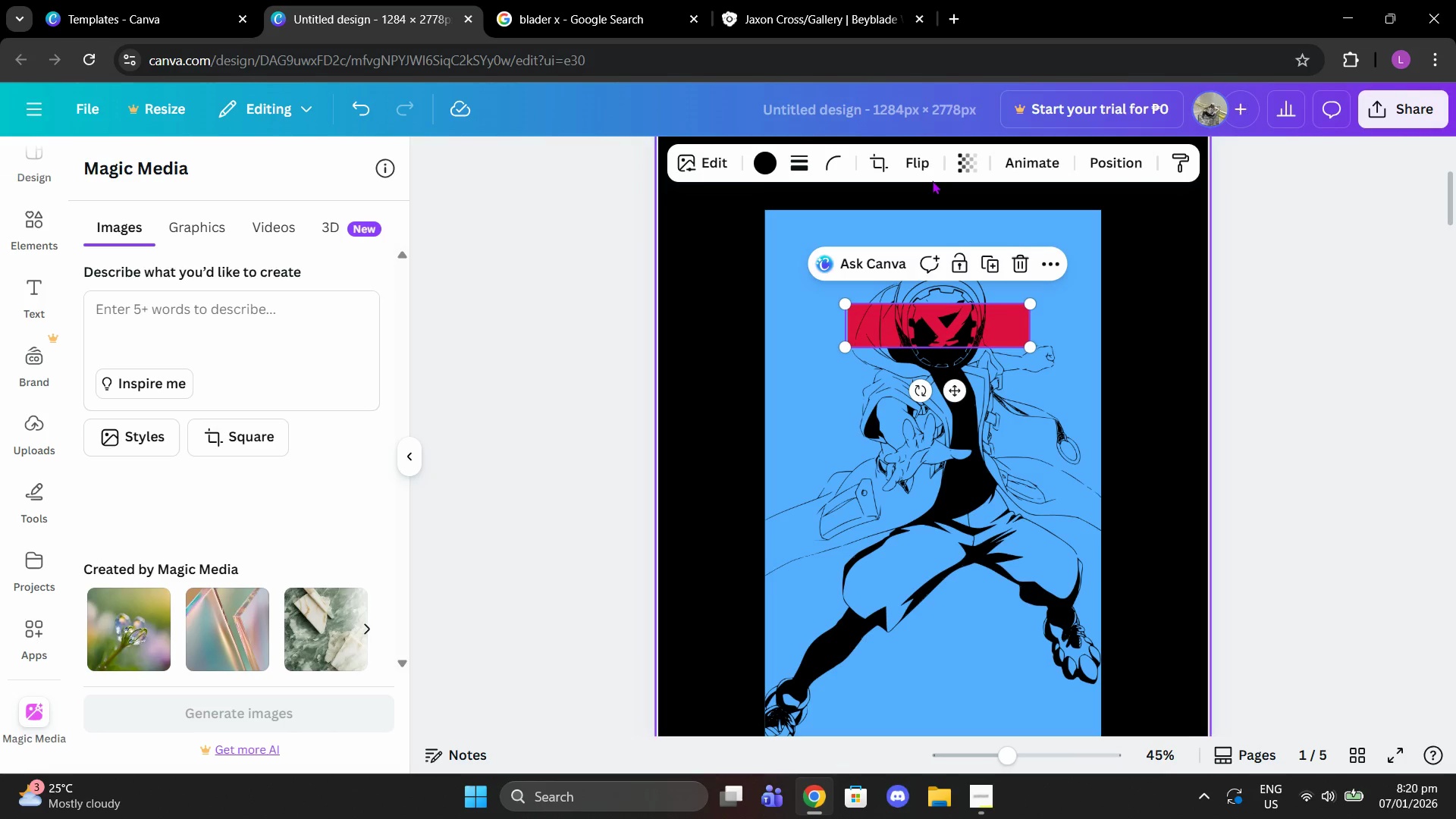 
left_click([874, 151])
 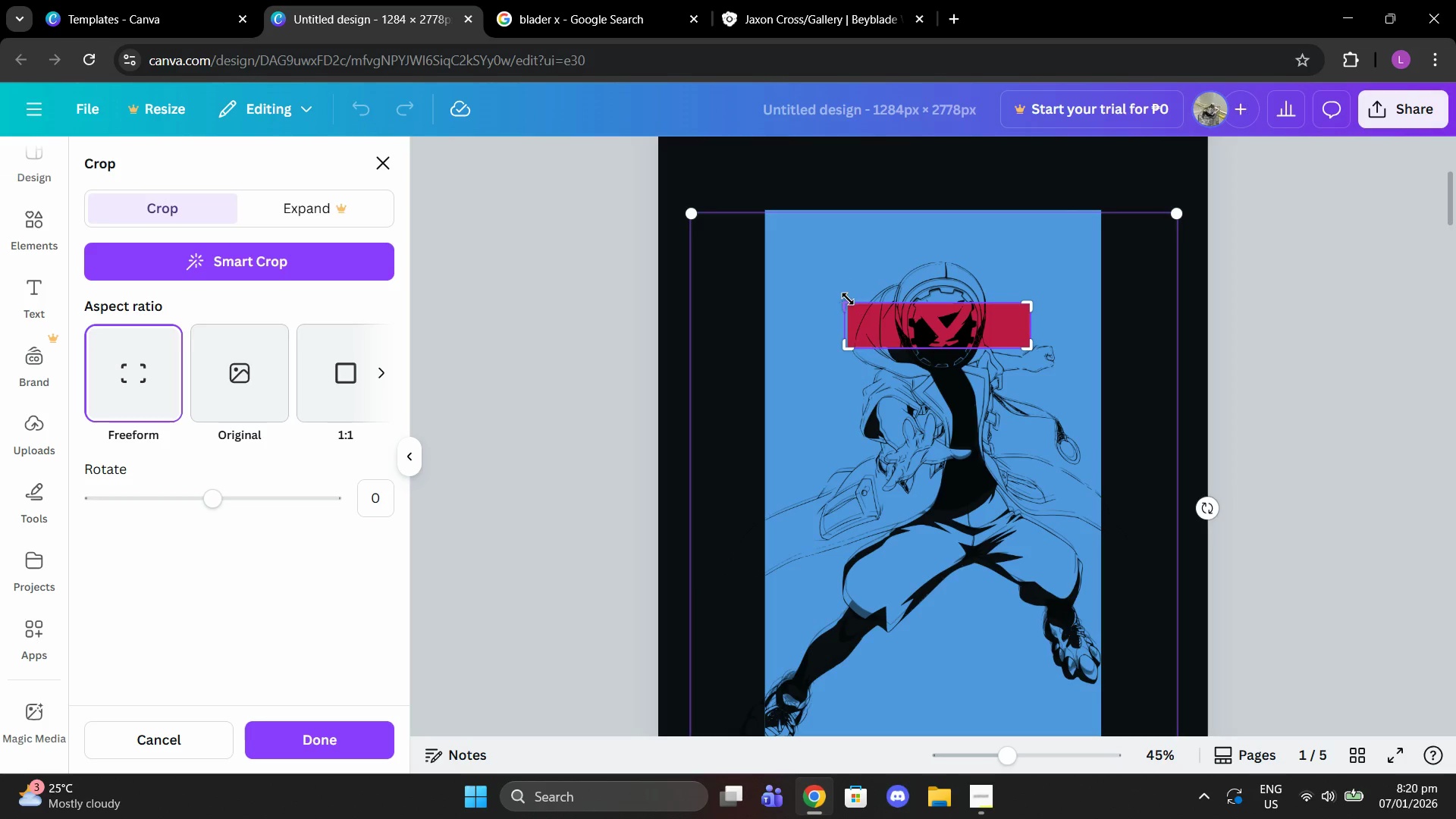 
left_click_drag(start_coordinate=[846, 300], to_coordinate=[851, 305])
 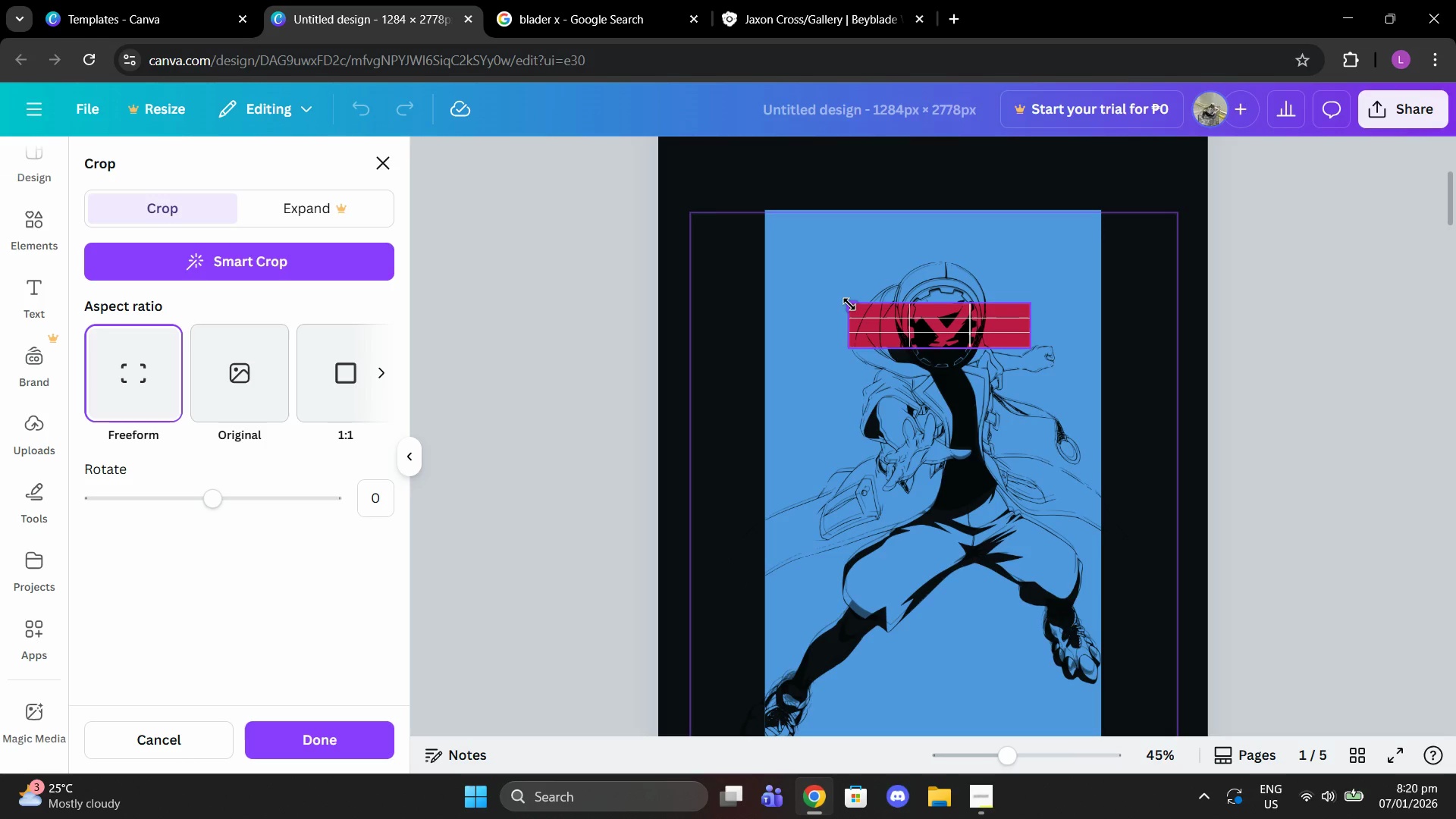 
wait(7.3)
 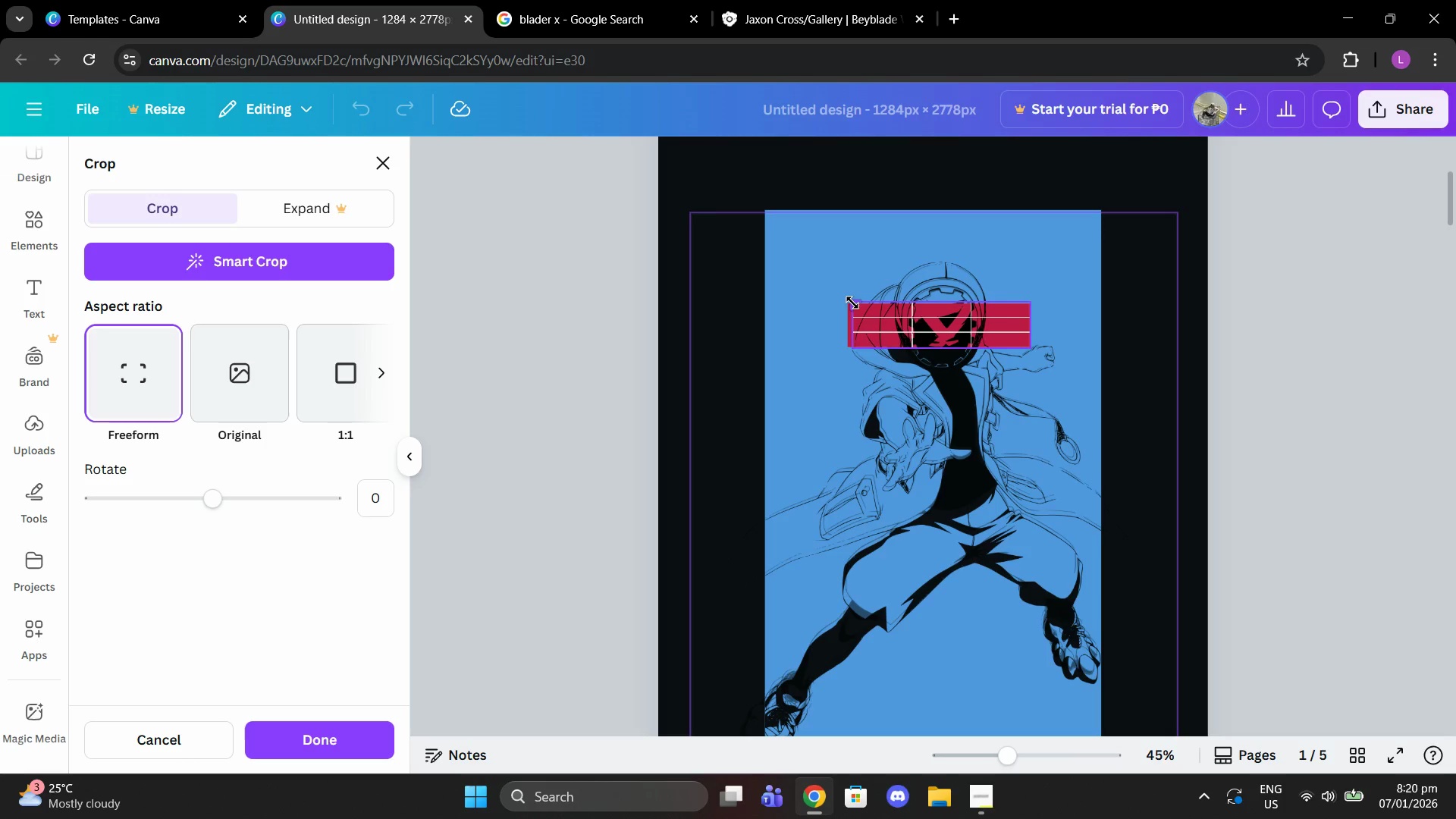 
double_click([1307, 323])
 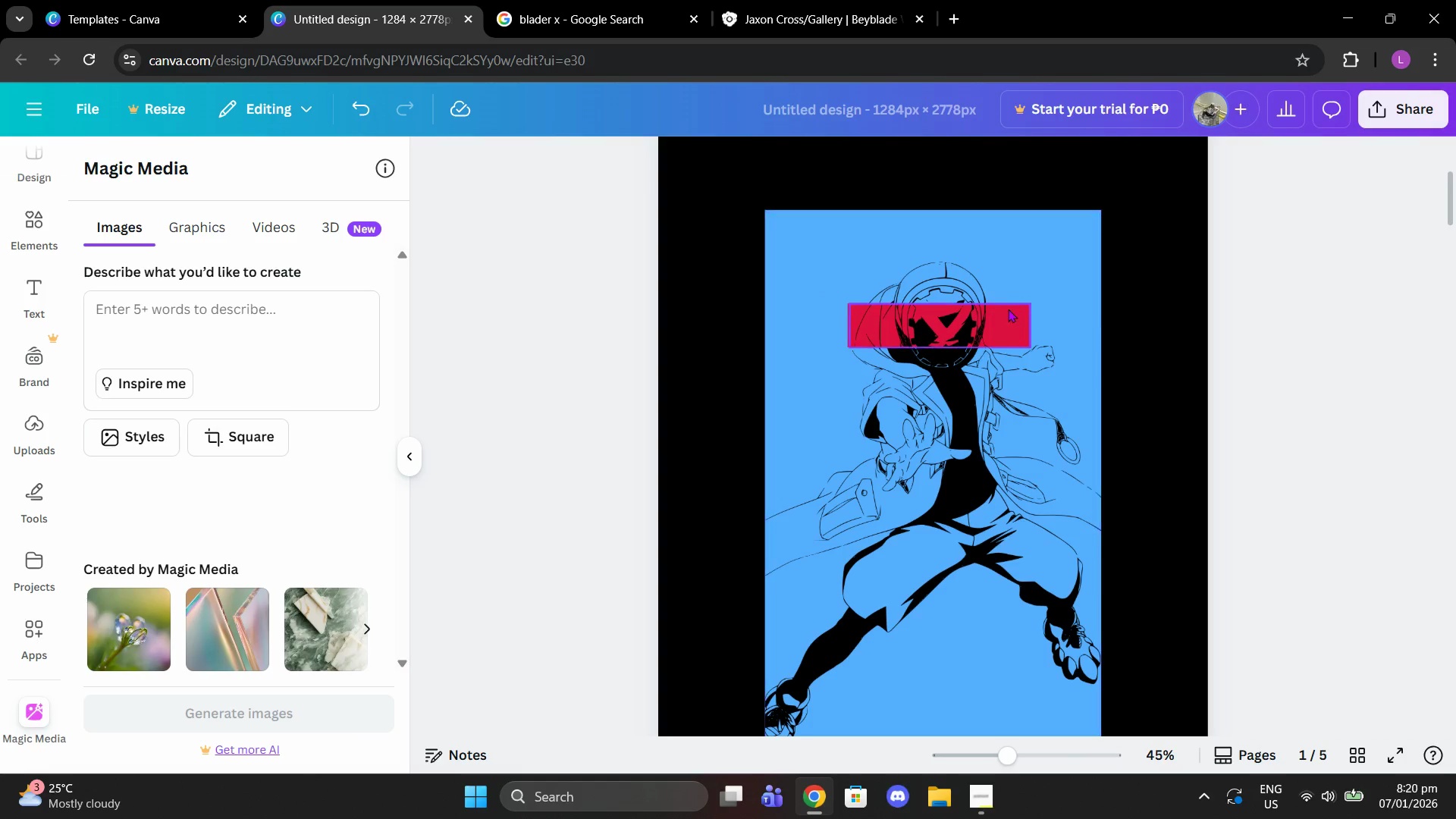 
left_click_drag(start_coordinate=[994, 321], to_coordinate=[993, 315])
 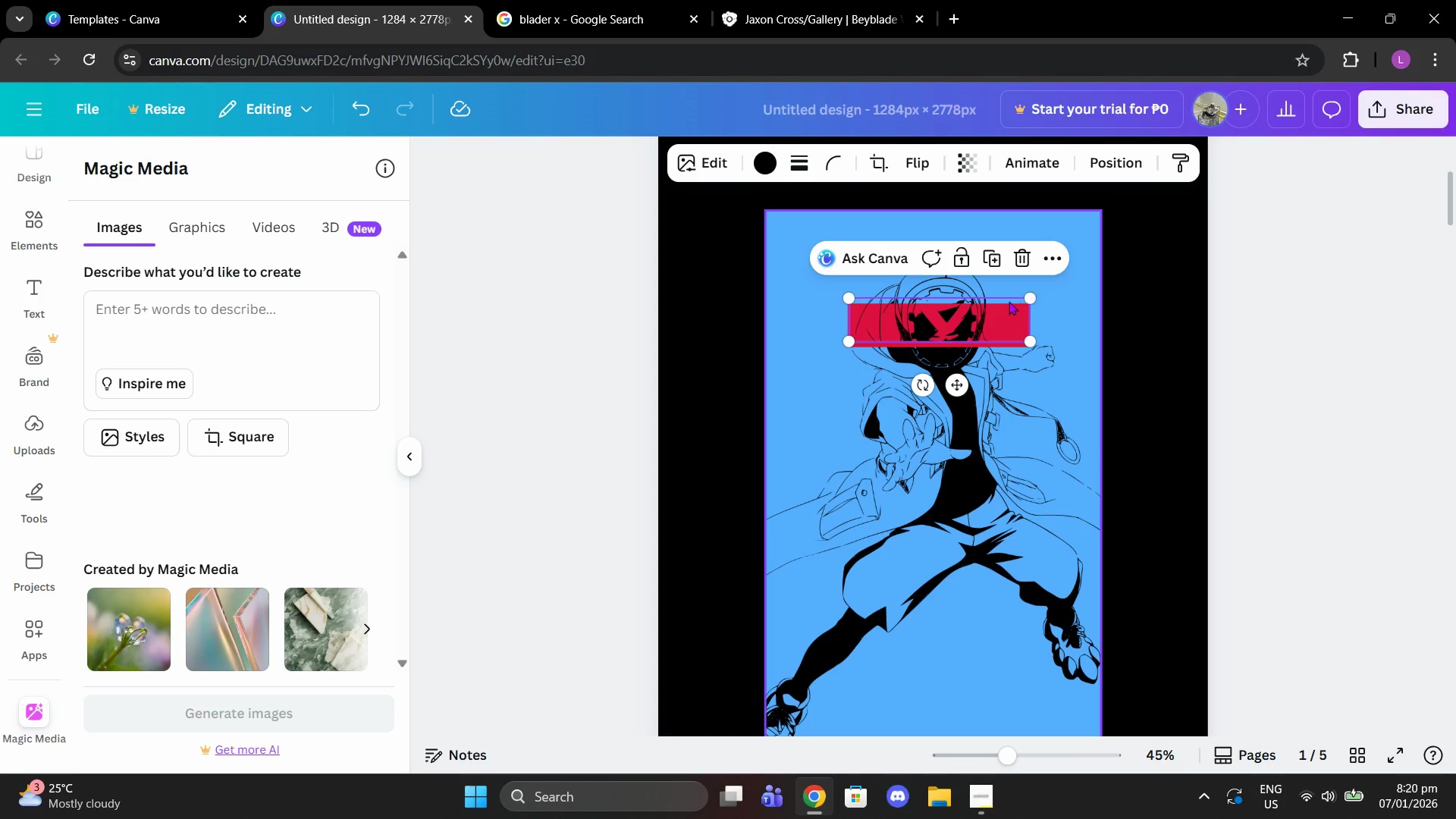 
key(Control+Z)
 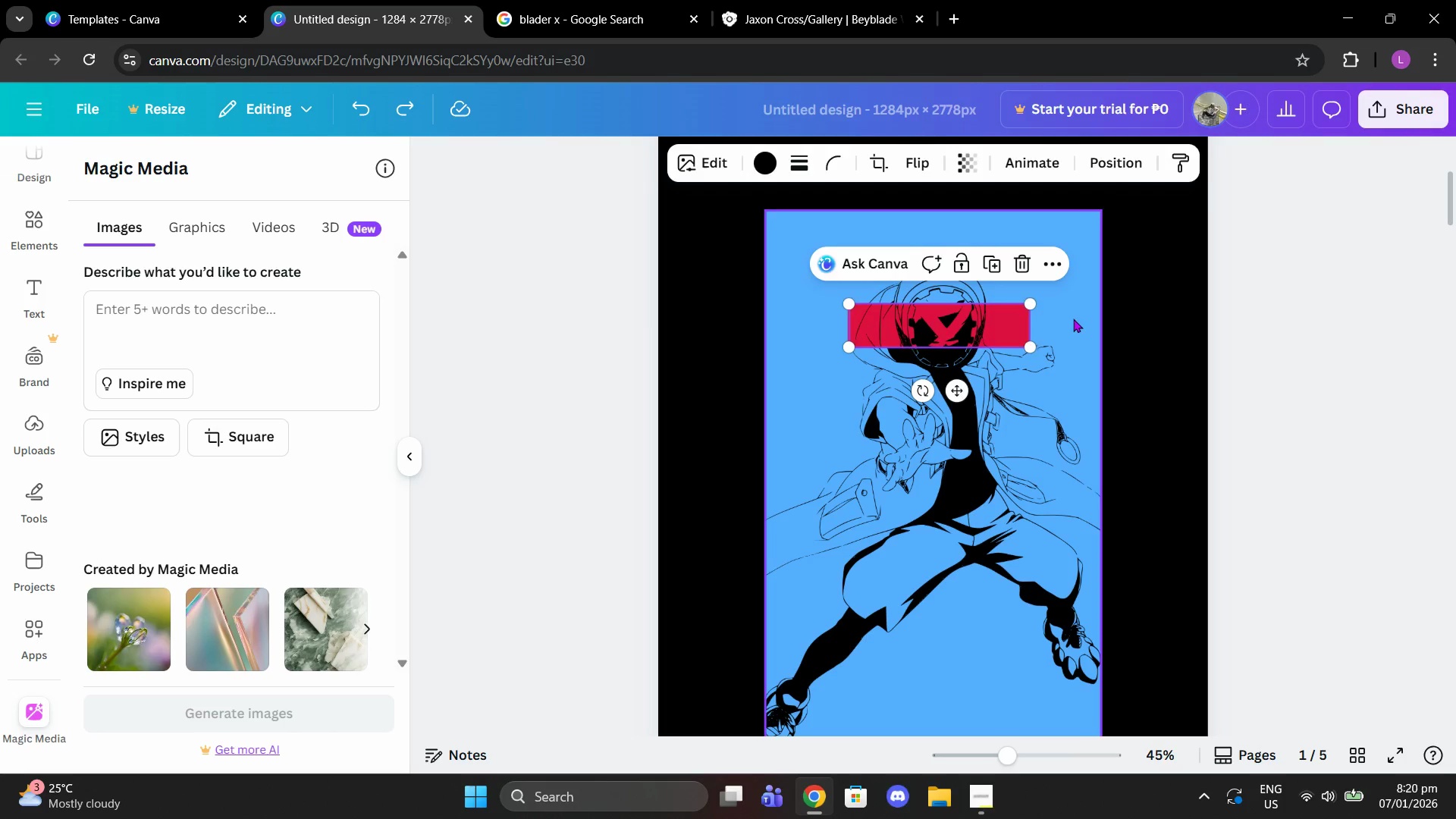 
left_click([1078, 318])
 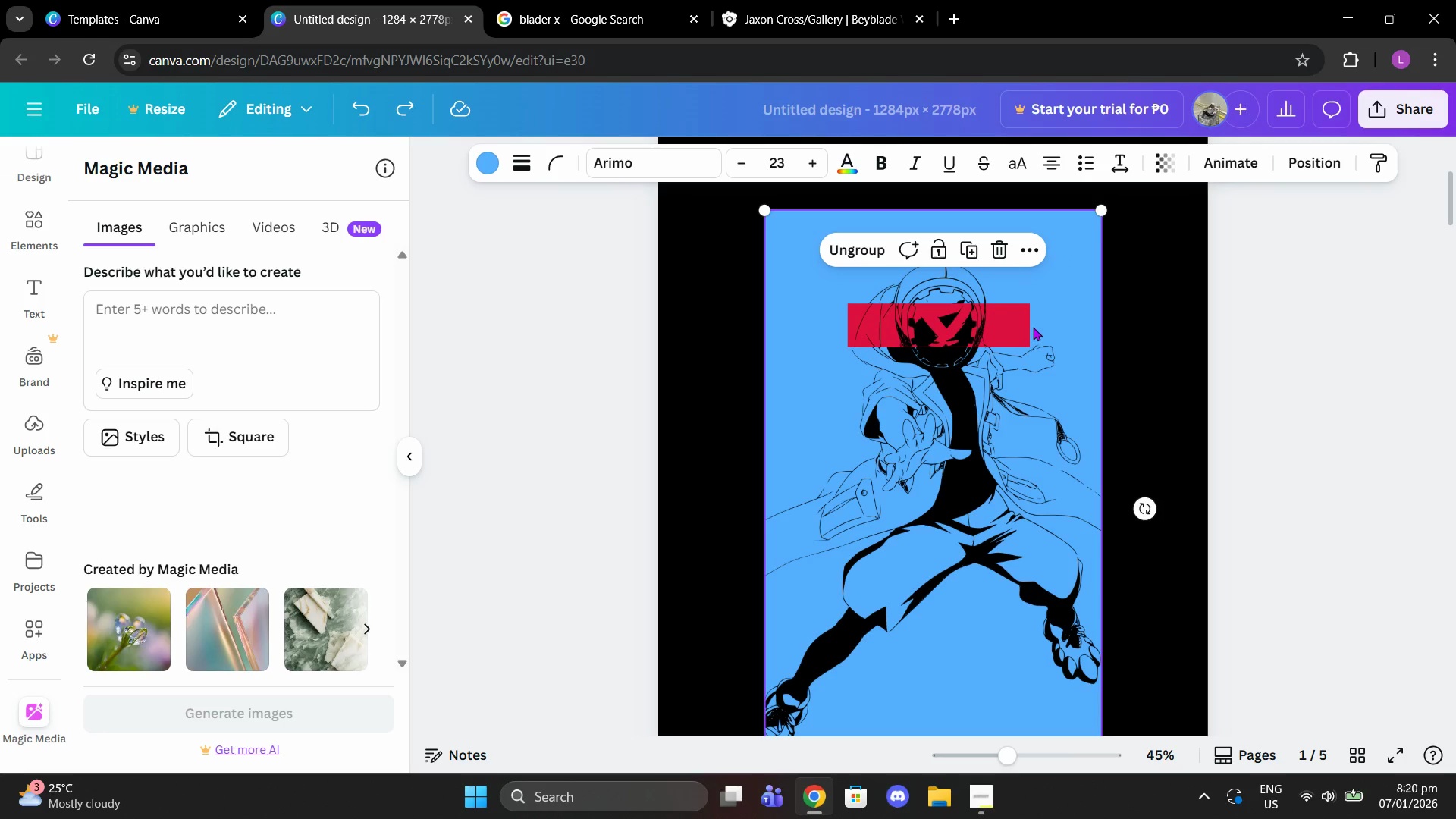 
left_click_drag(start_coordinate=[1039, 325], to_coordinate=[908, 371])
 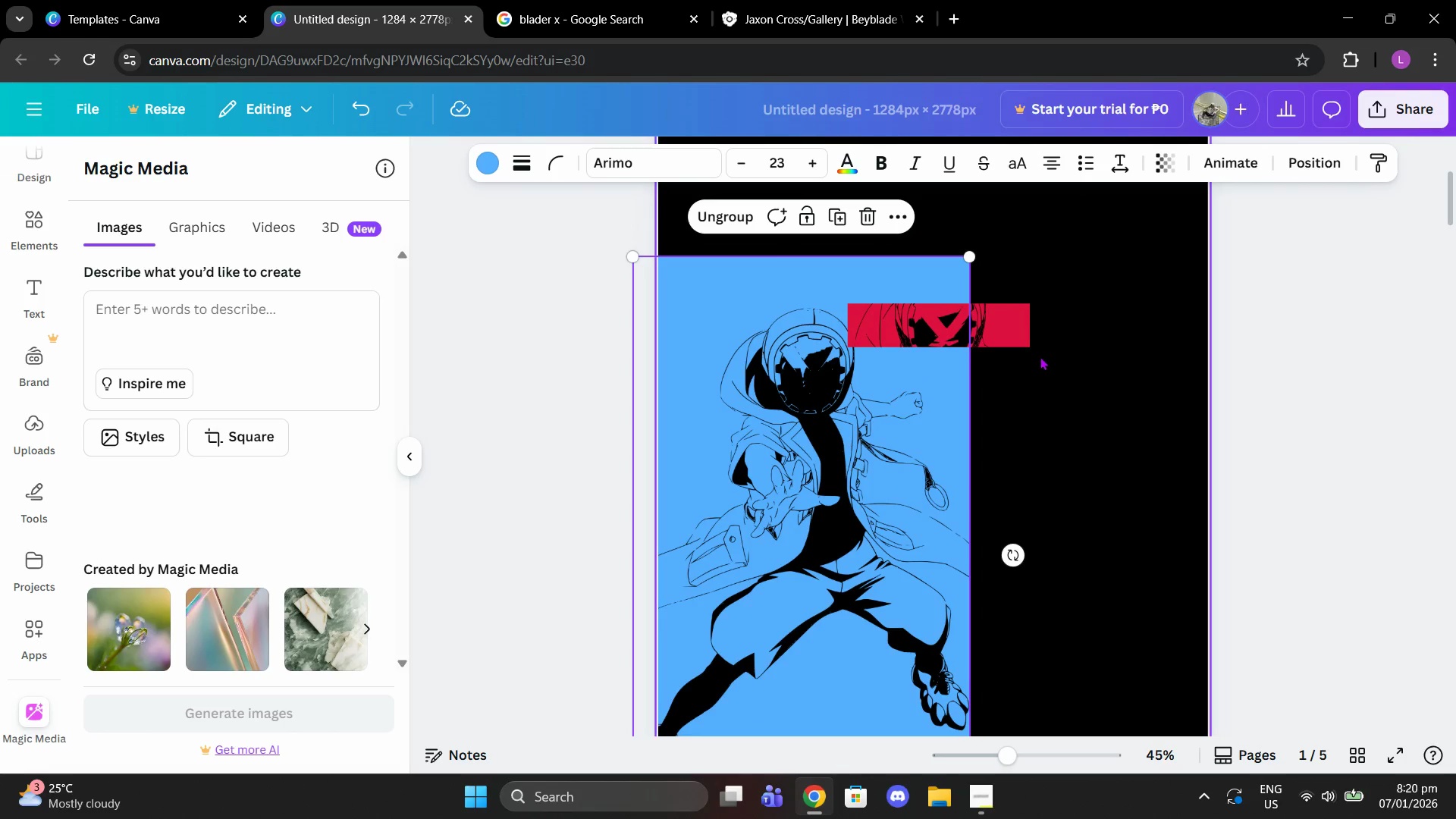 
left_click_drag(start_coordinate=[1039, 359], to_coordinate=[989, 331])
 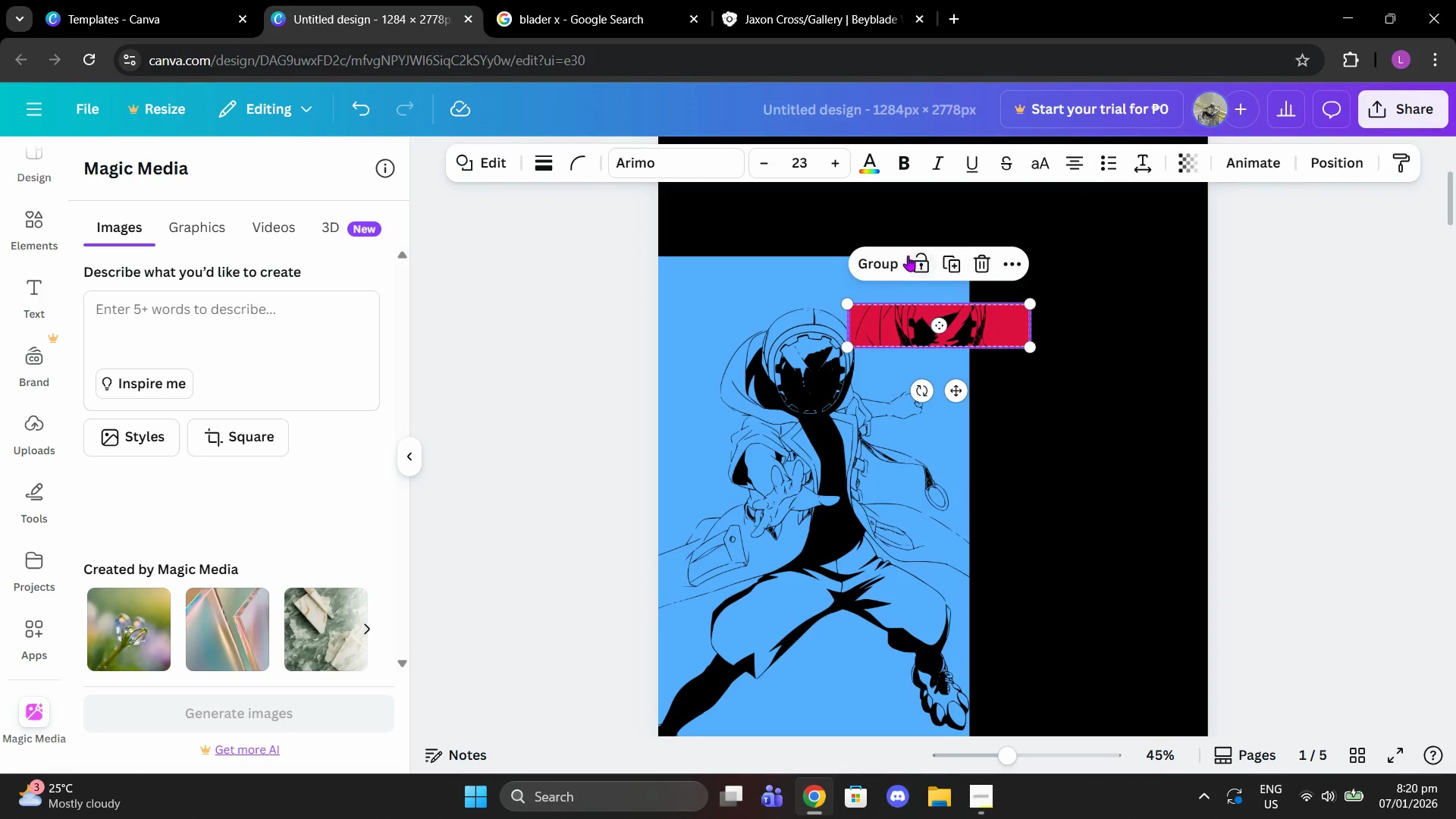 
left_click([895, 256])
 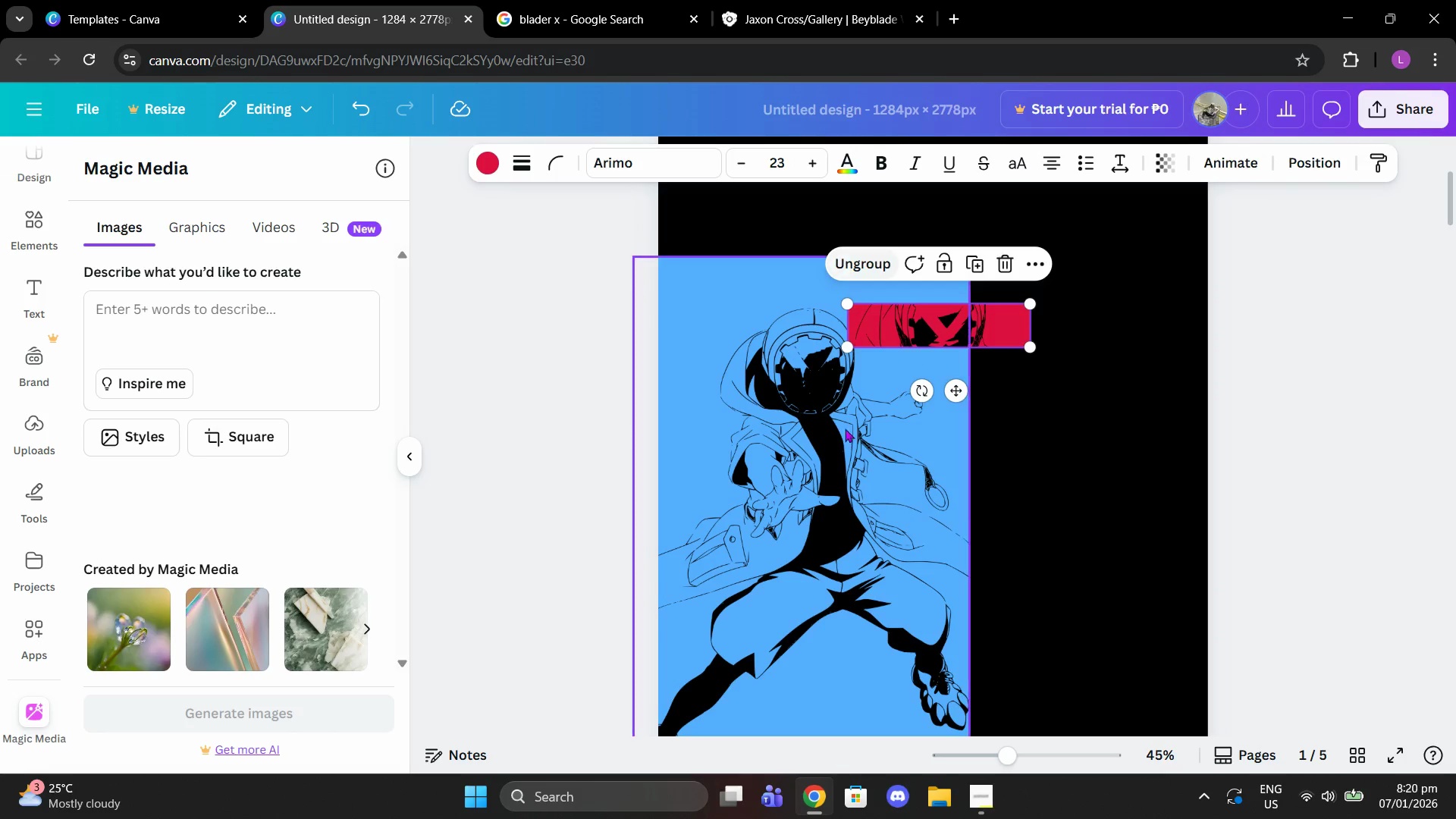 
left_click_drag(start_coordinate=[841, 438], to_coordinate=[991, 414])
 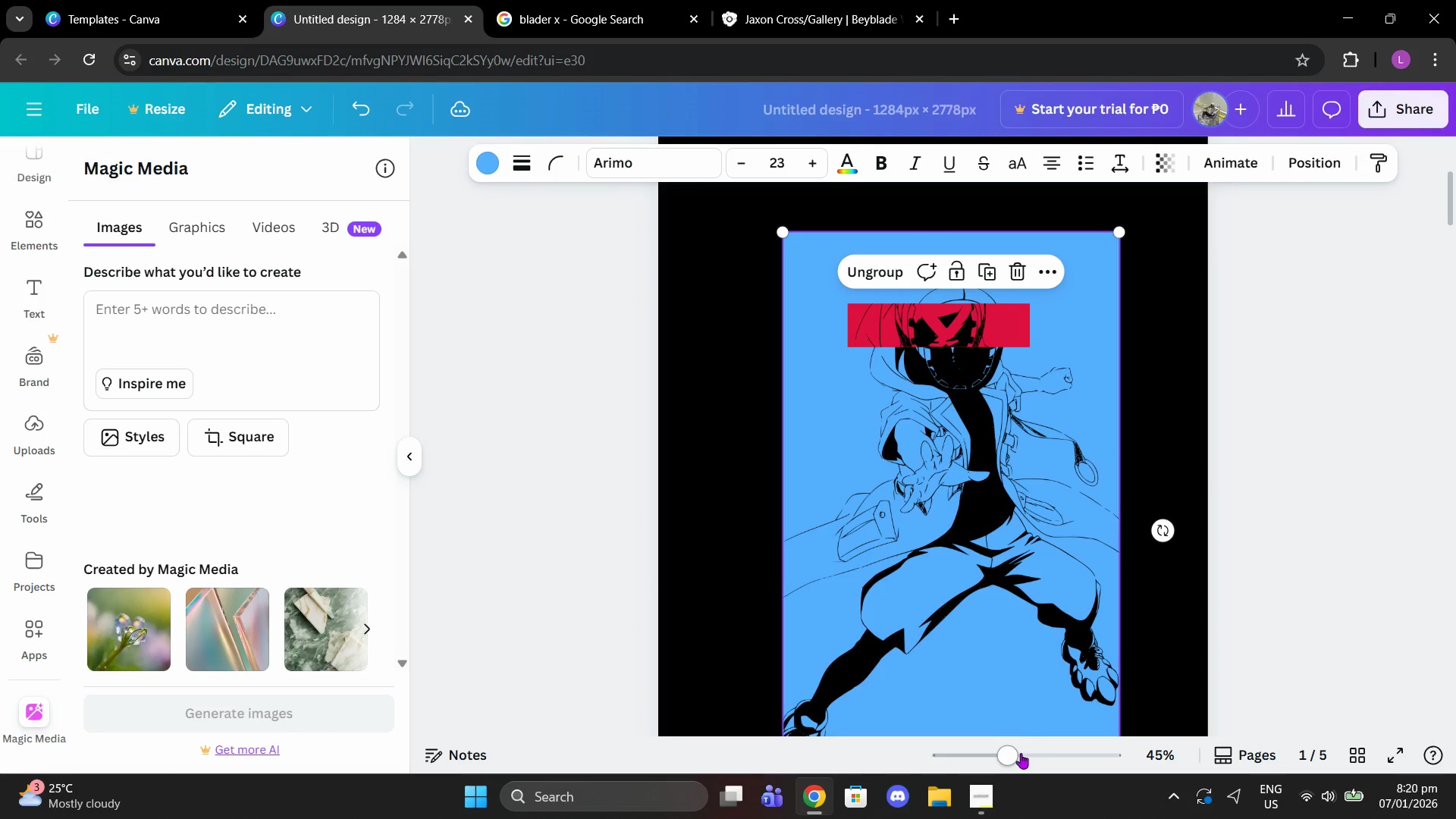 
left_click_drag(start_coordinate=[1017, 755], to_coordinate=[972, 751])
 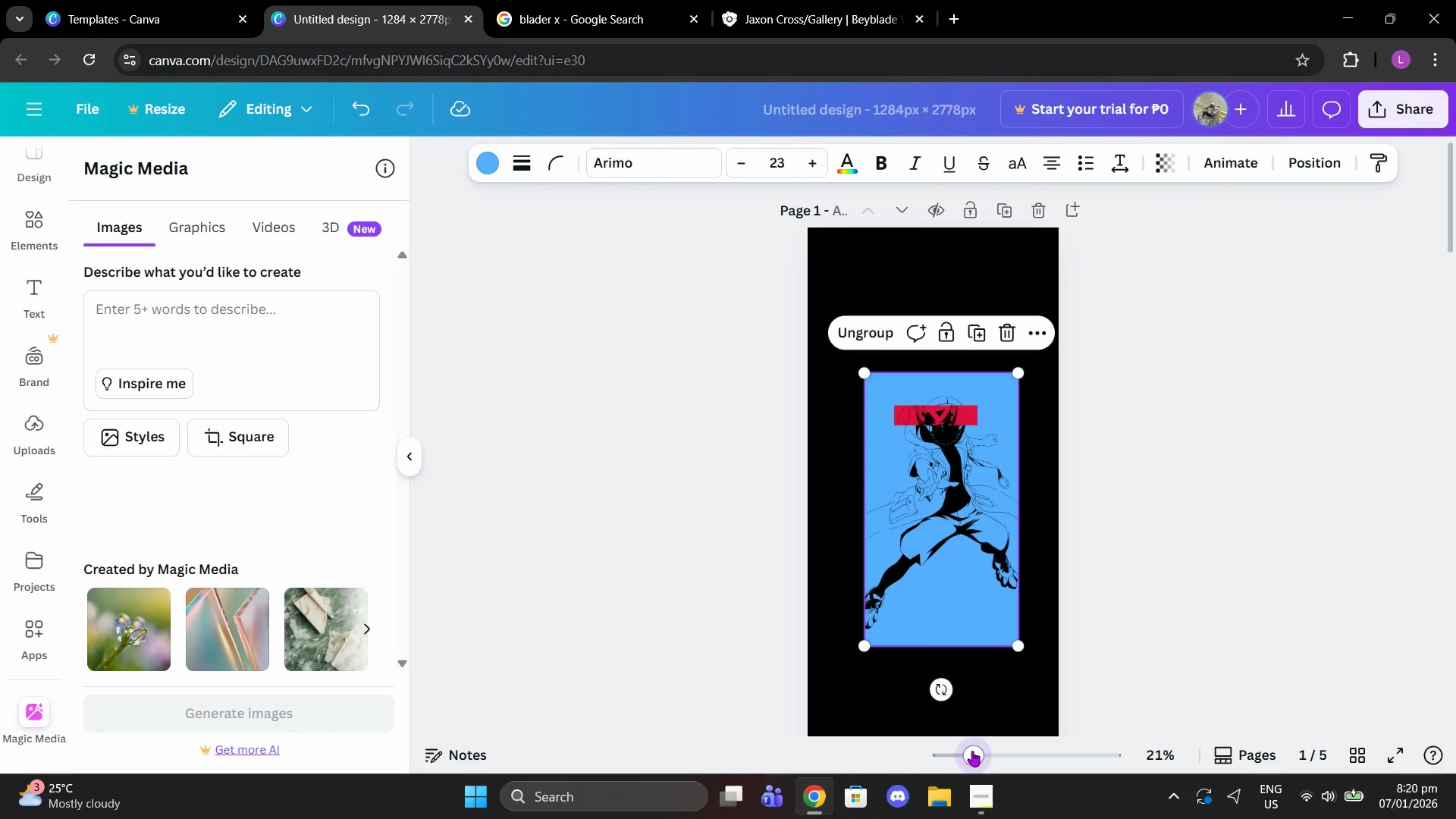 
left_click_drag(start_coordinate=[972, 751], to_coordinate=[973, 745])
 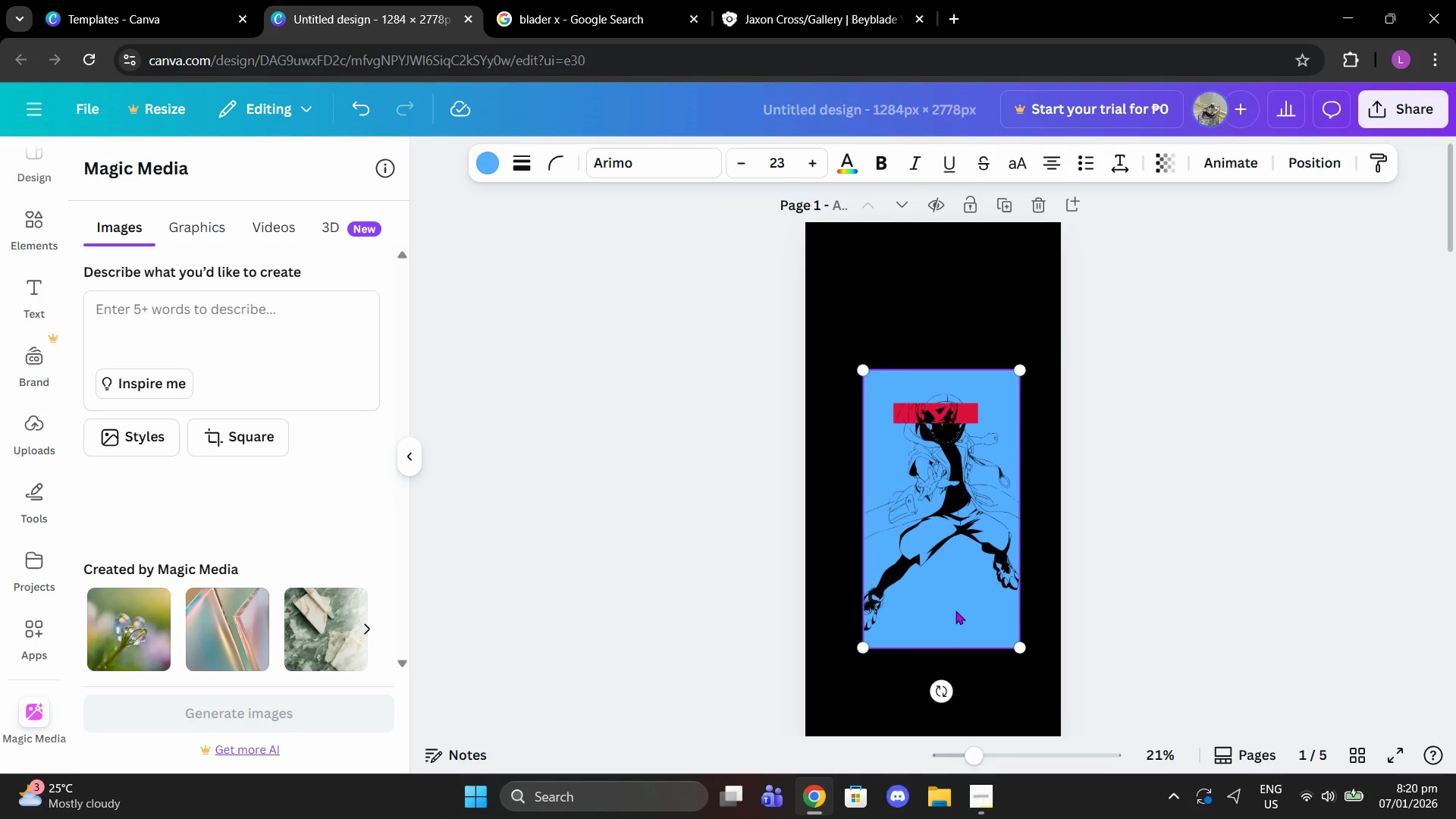 
left_click_drag(start_coordinate=[956, 610], to_coordinate=[949, 644])
 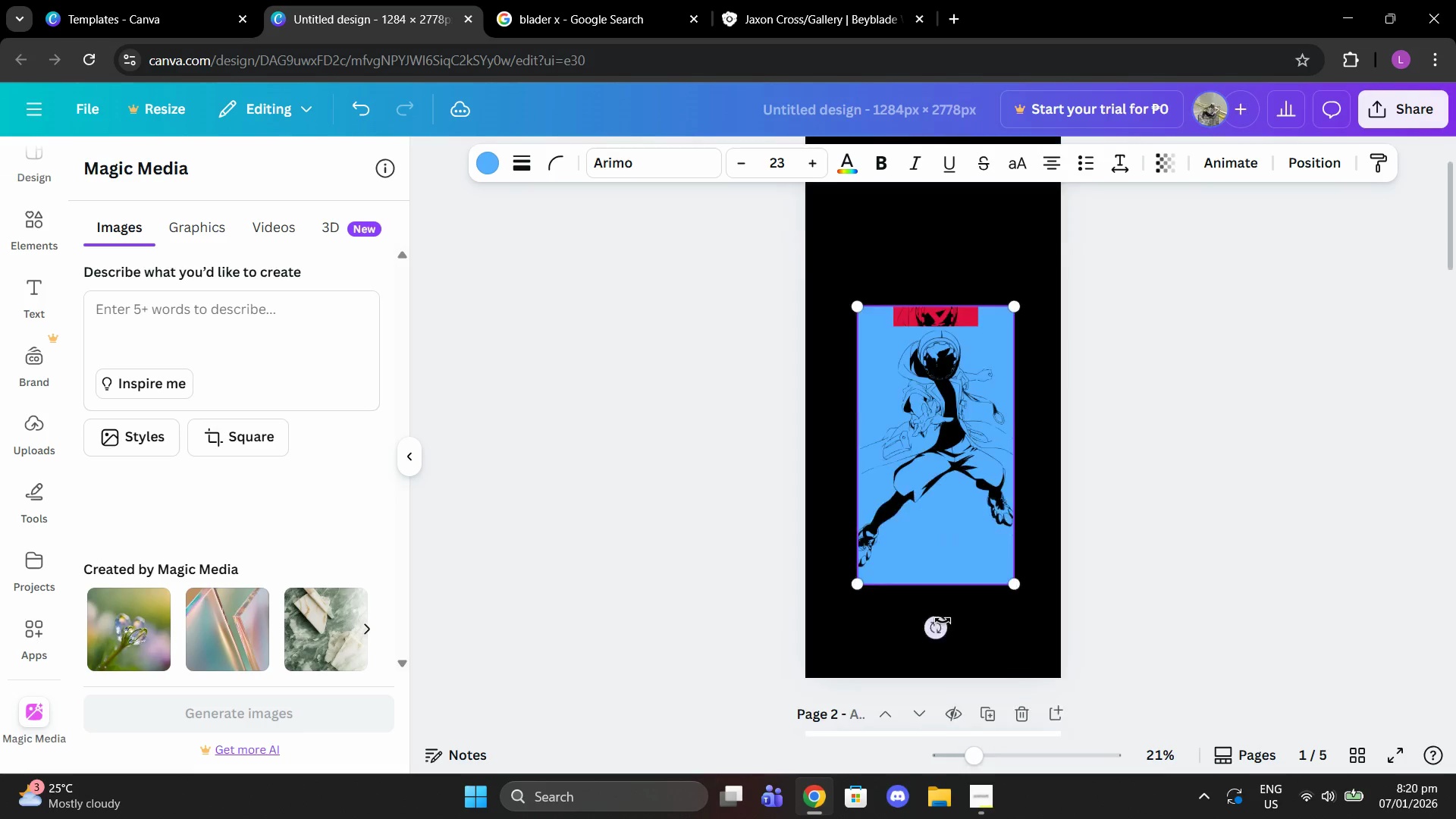 
scroll: coordinate [943, 621], scroll_direction: down, amount: 1.0
 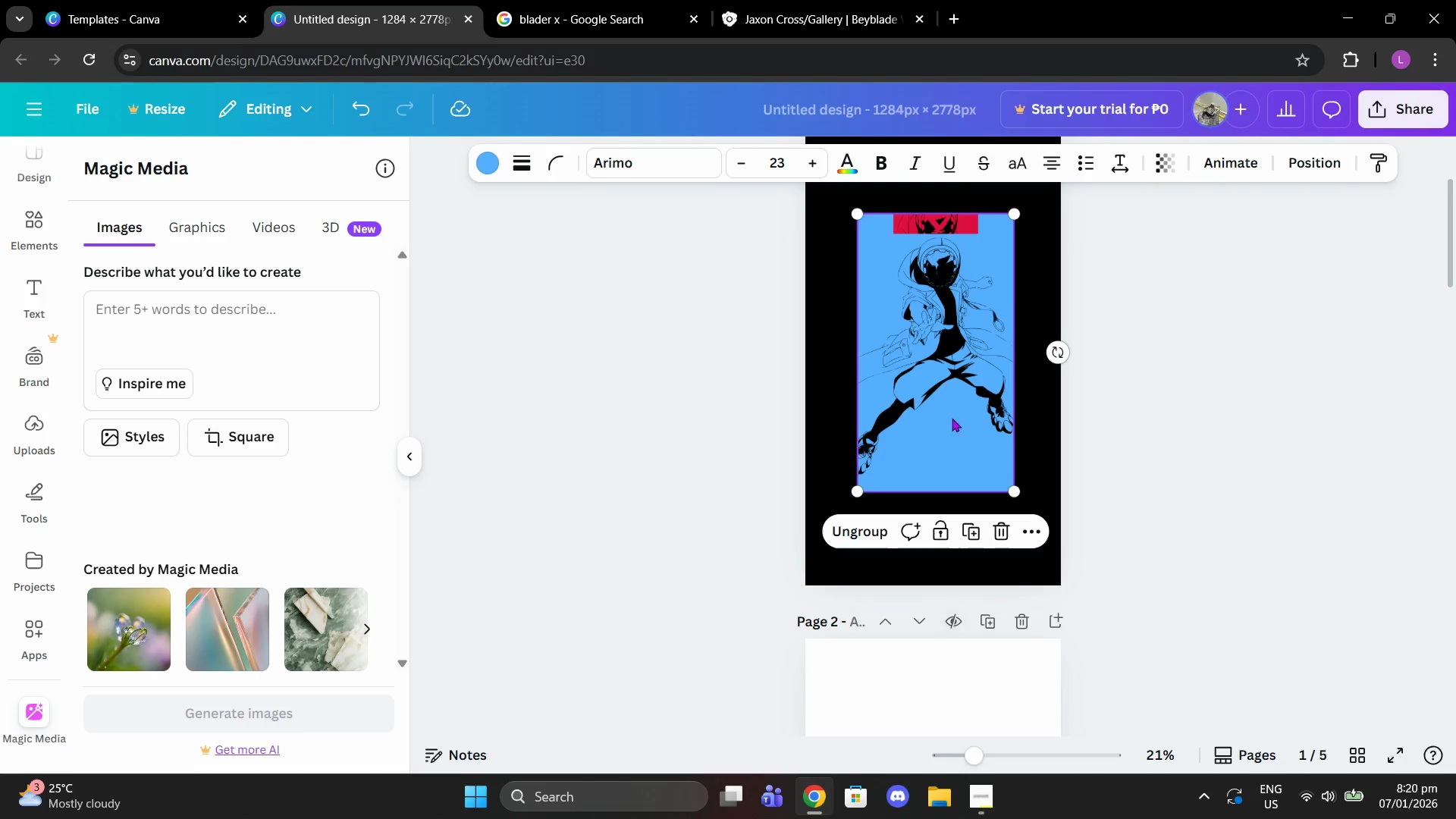 
left_click_drag(start_coordinate=[952, 418], to_coordinate=[951, 395])
 